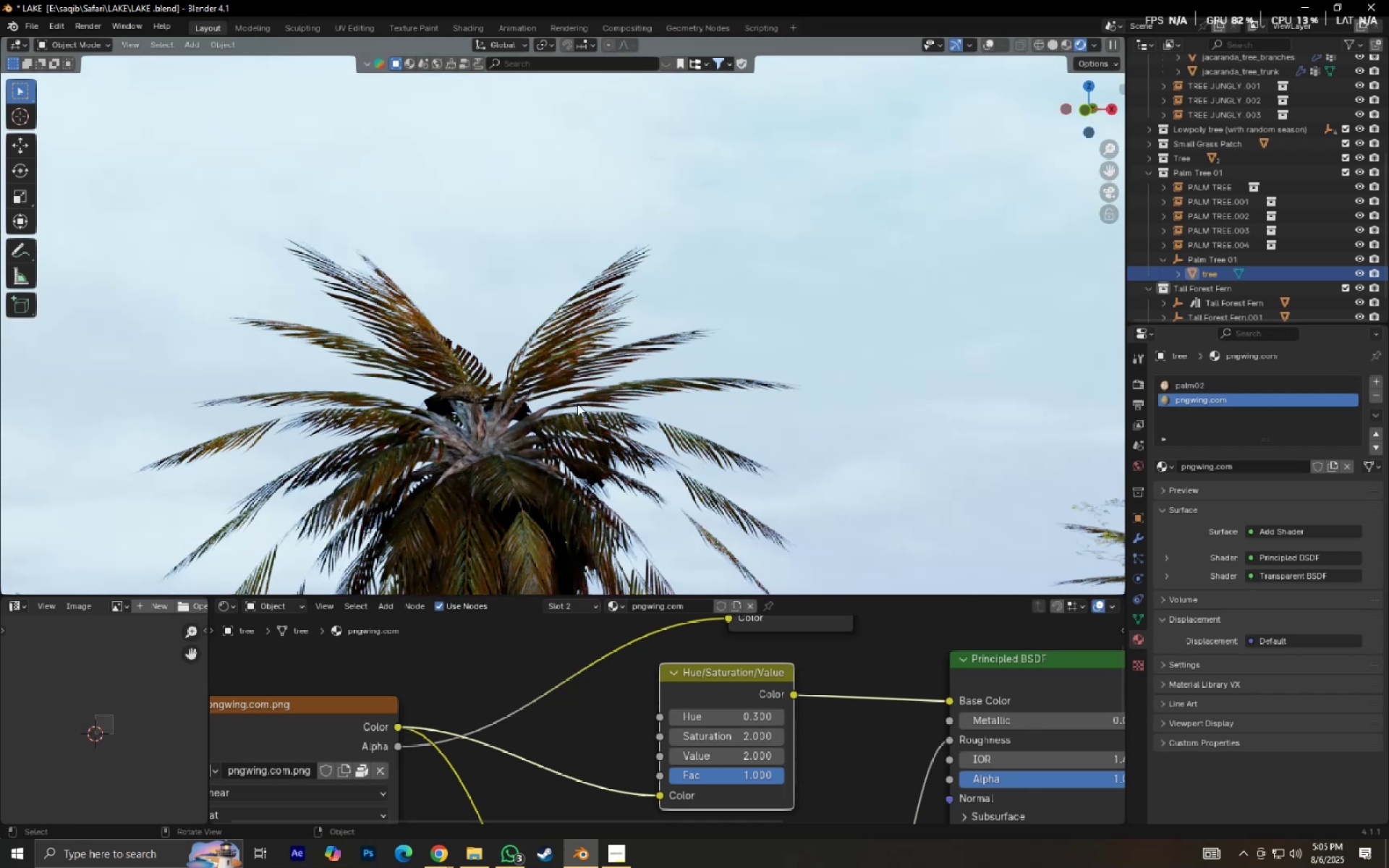 
left_click([579, 343])
 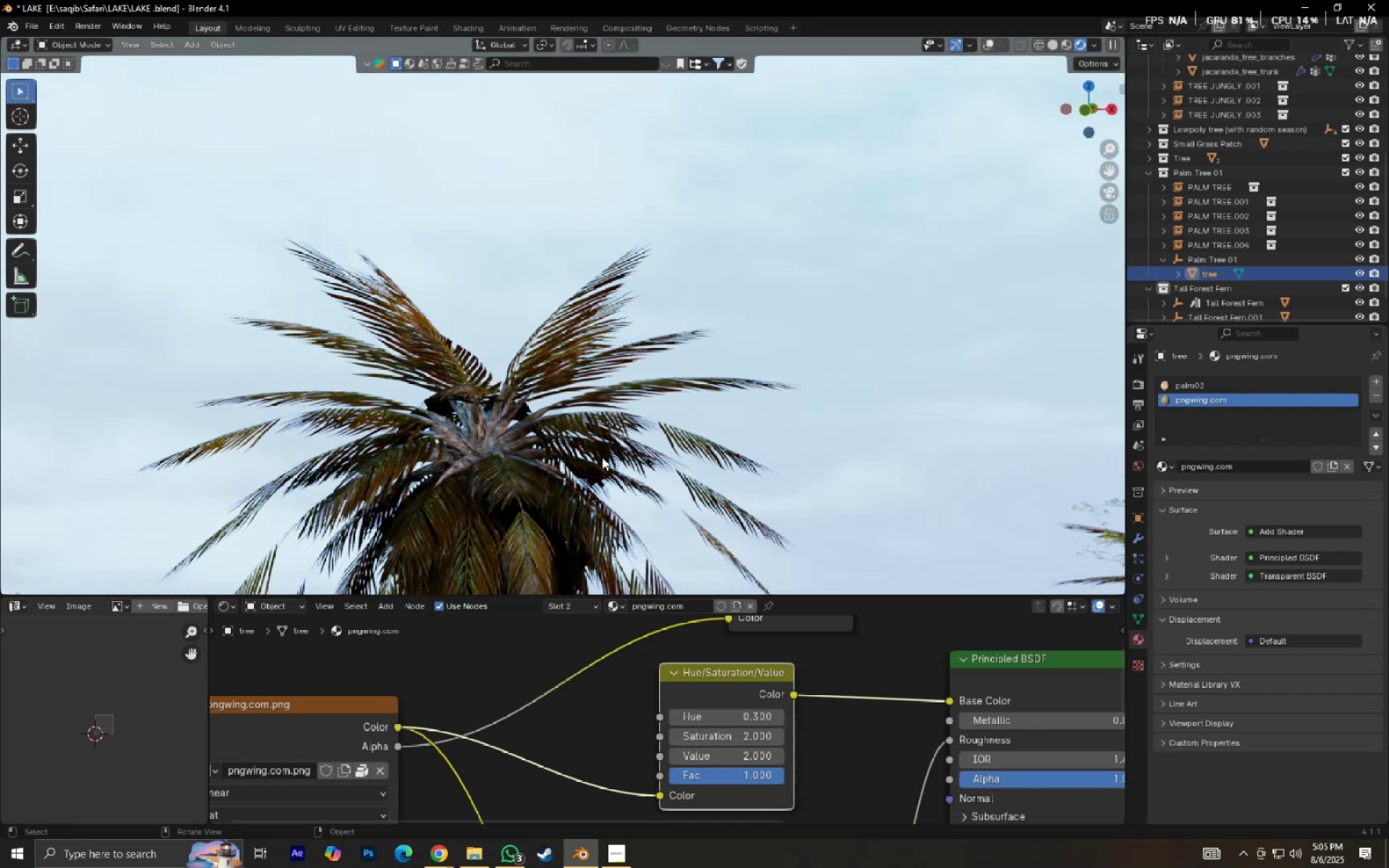 
hold_key(key=ShiftLeft, duration=0.34)
 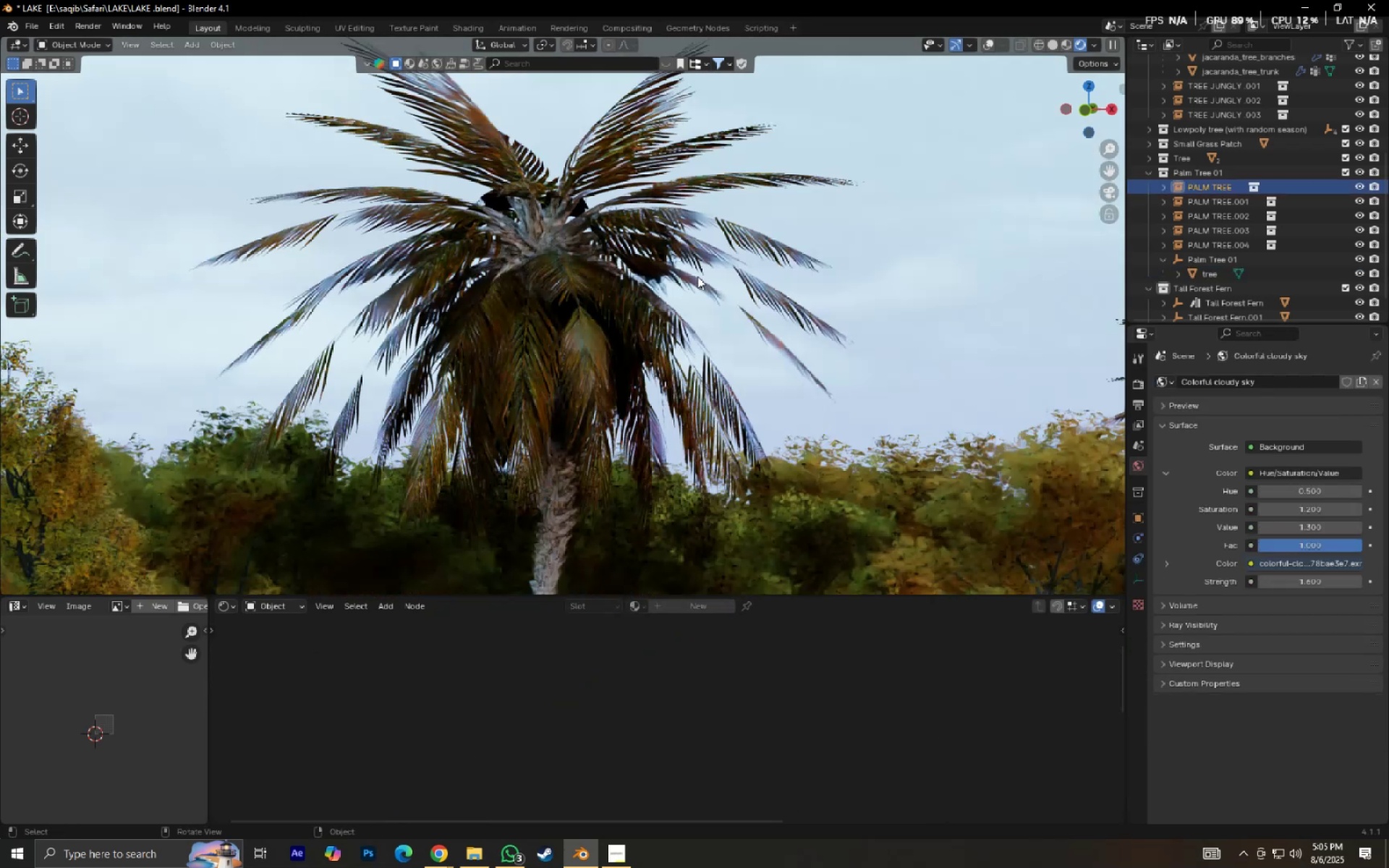 
scroll: coordinate [708, 302], scroll_direction: down, amount: 4.0
 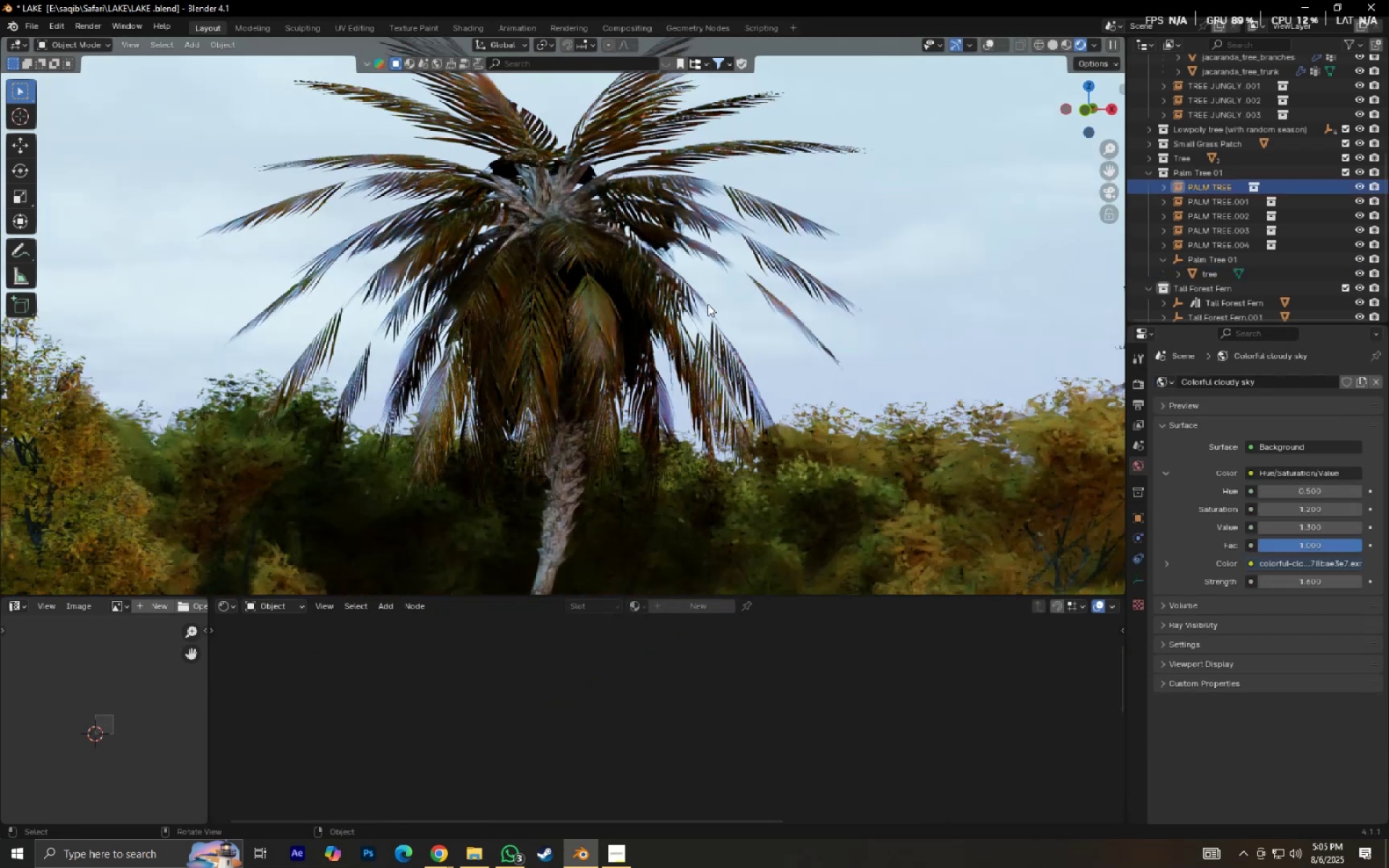 
key(Control+S)
 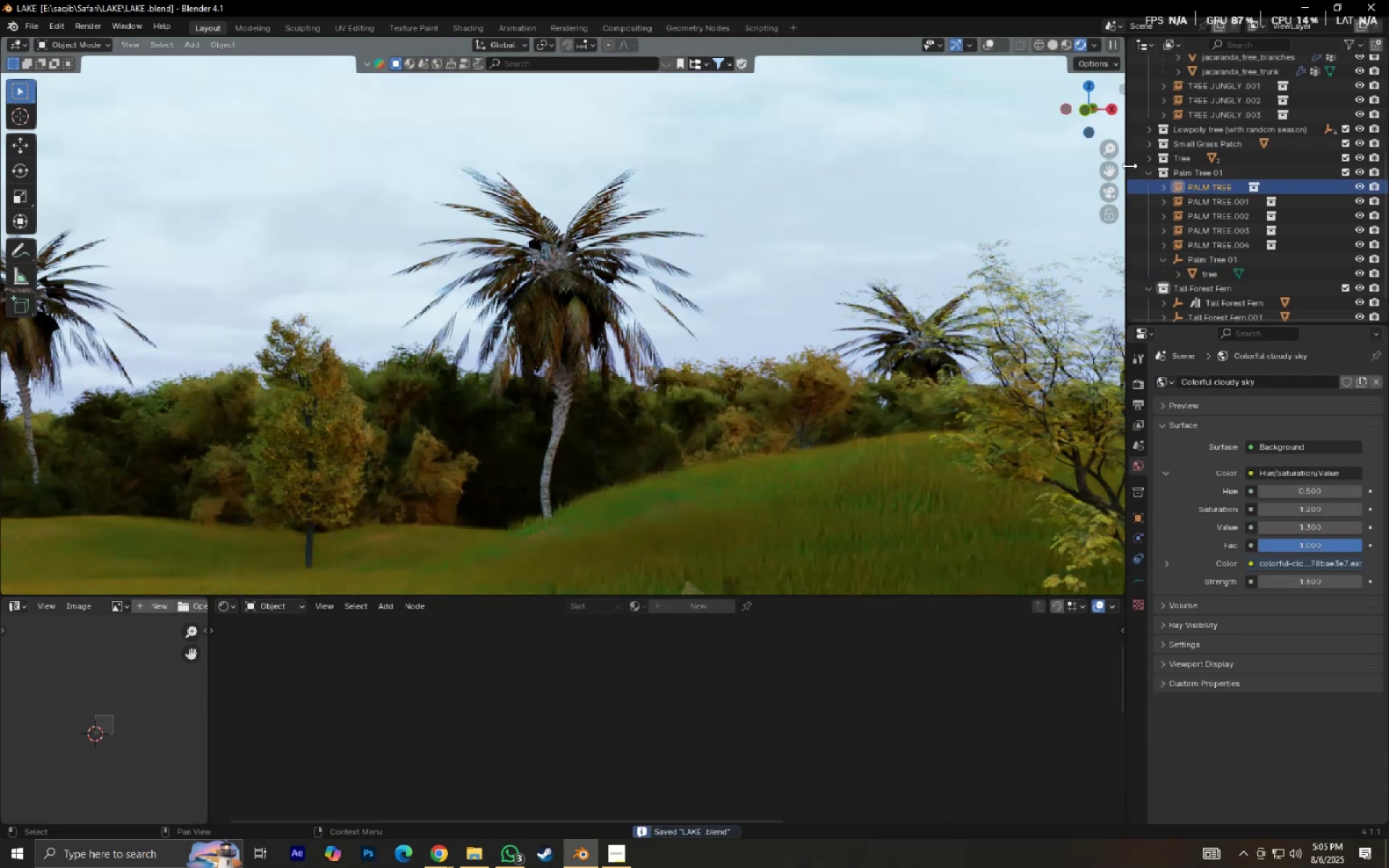 
left_click([1147, 174])
 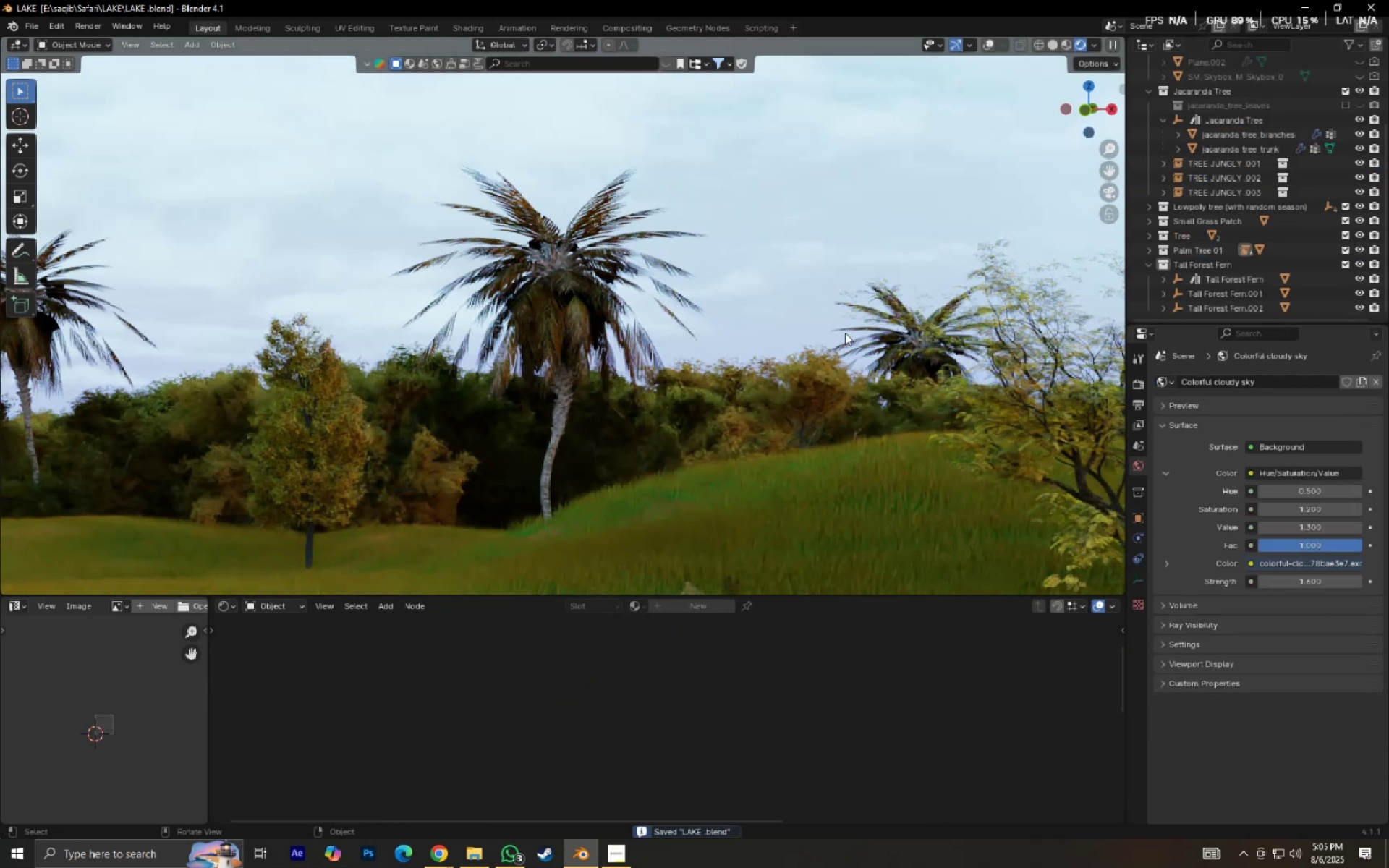 
scroll: coordinate [768, 349], scroll_direction: down, amount: 5.0
 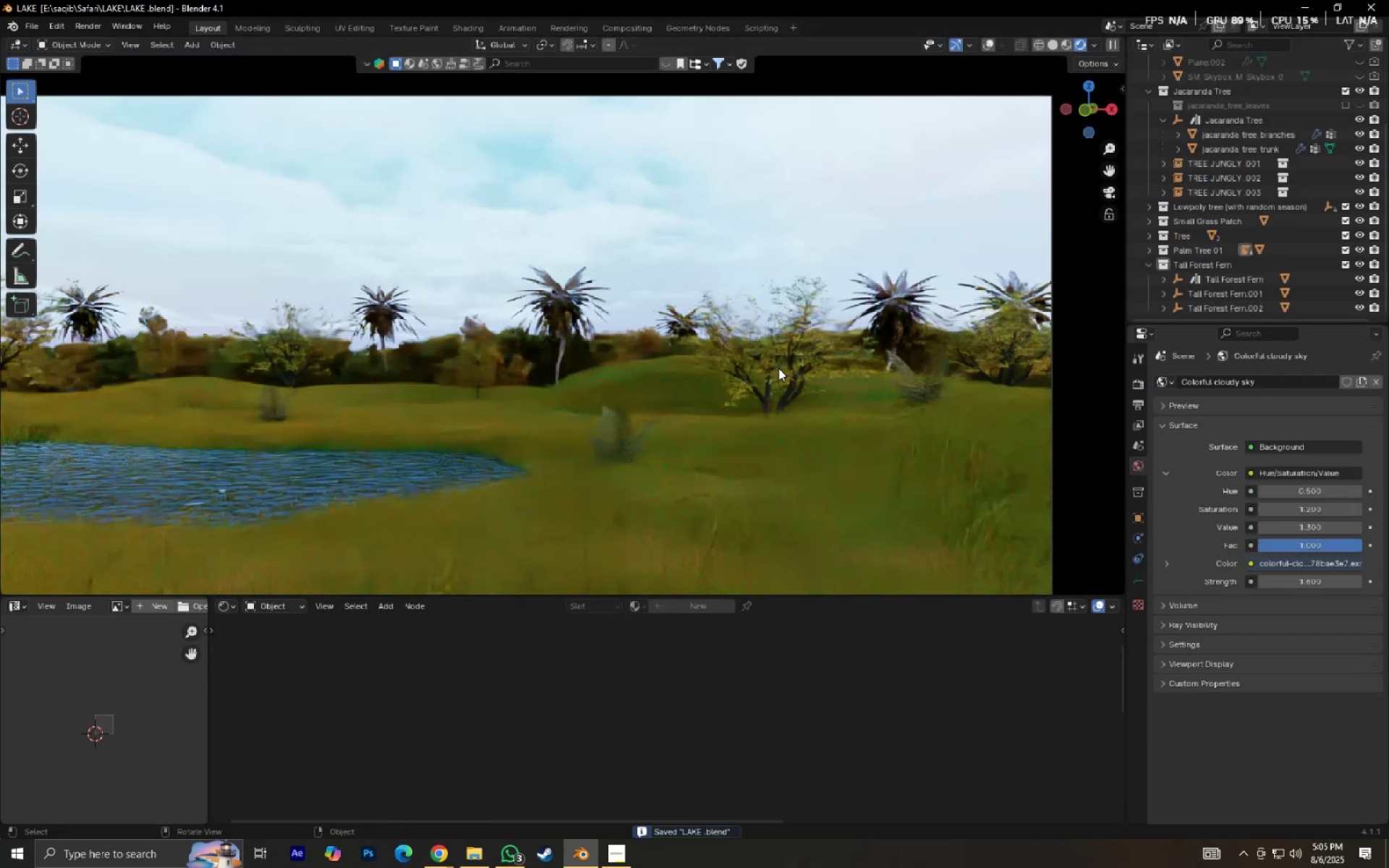 
hold_key(key=ShiftLeft, duration=0.45)
 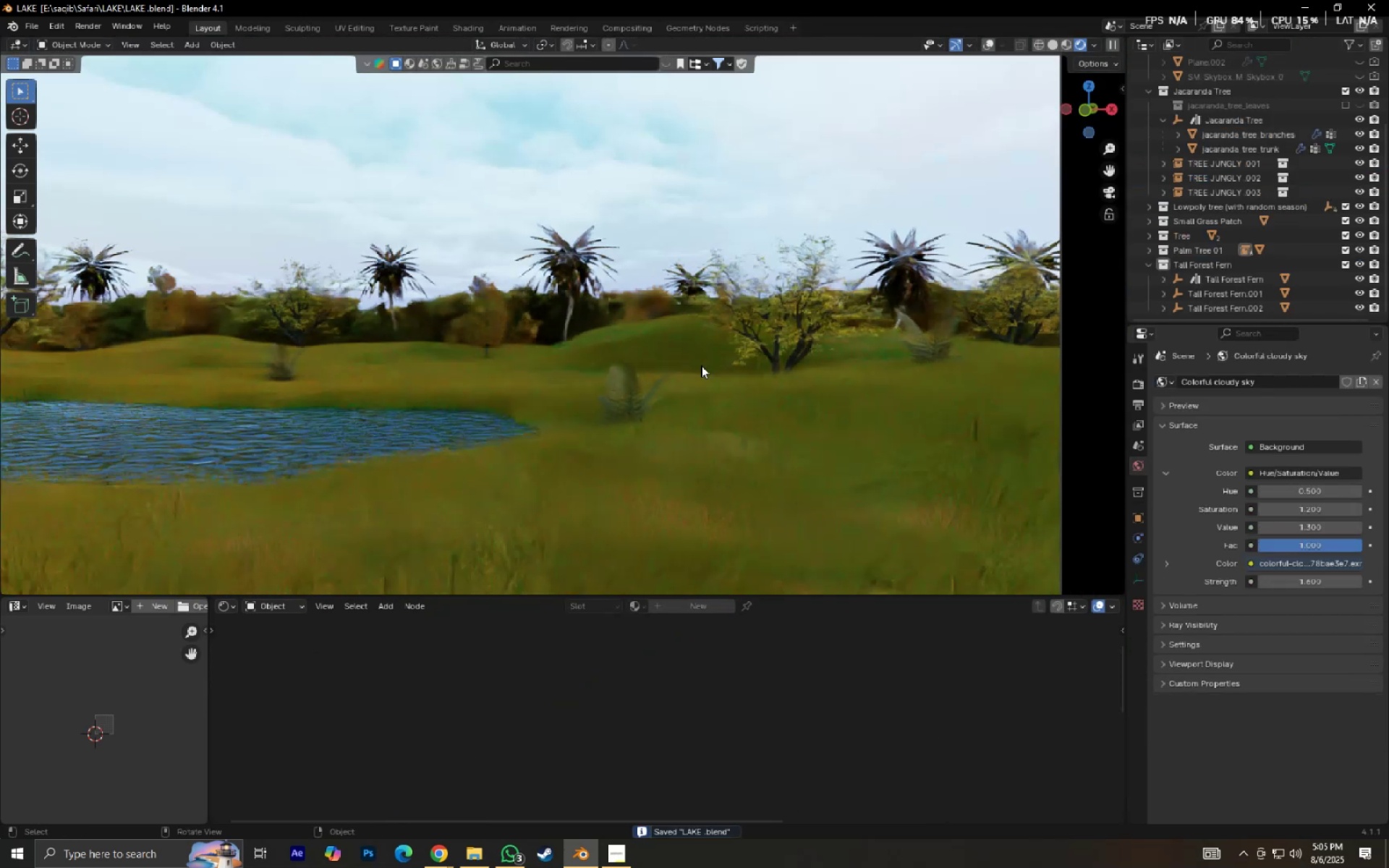 
key(Control+S)
 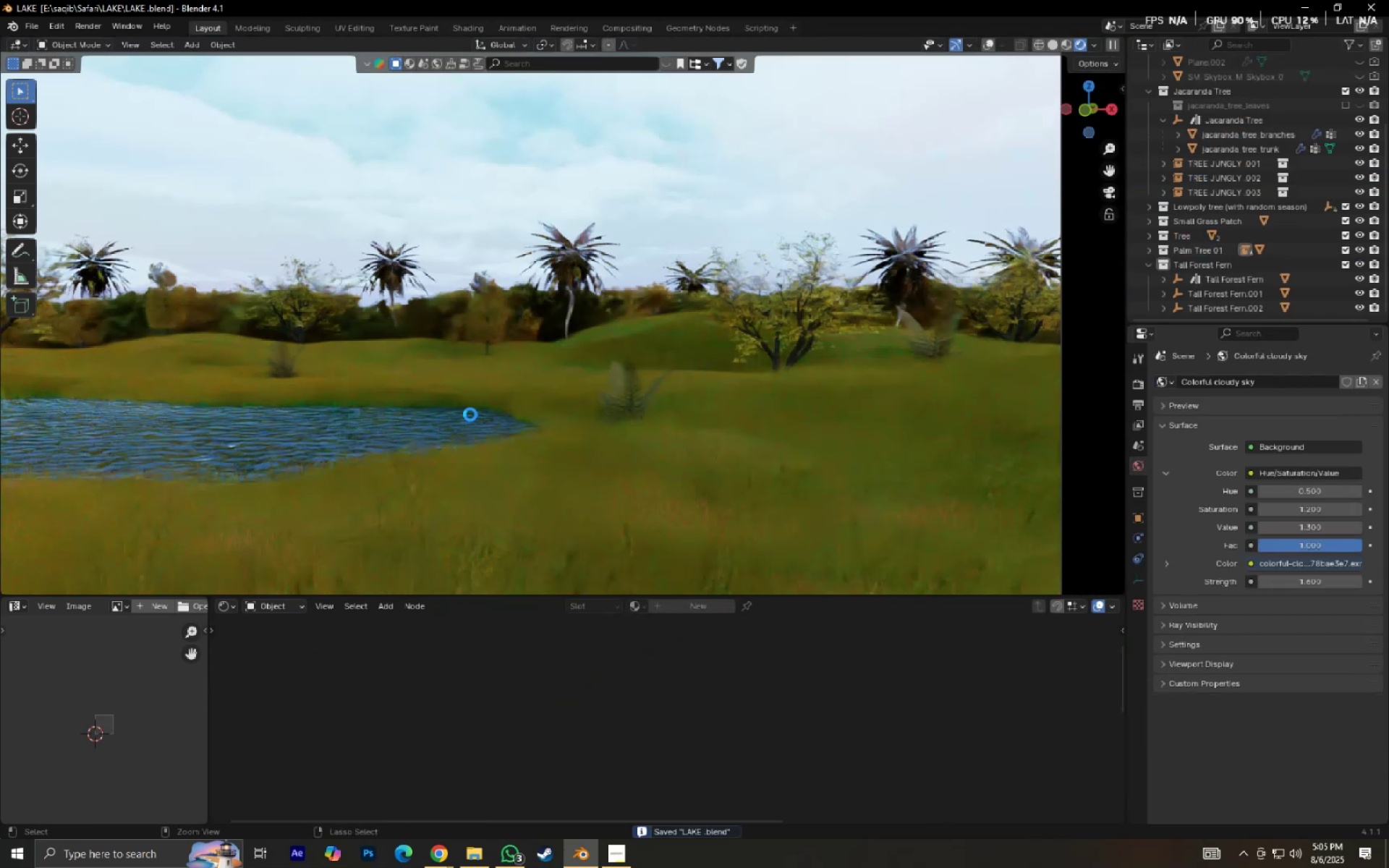 
scroll: coordinate [517, 405], scroll_direction: down, amount: 2.0
 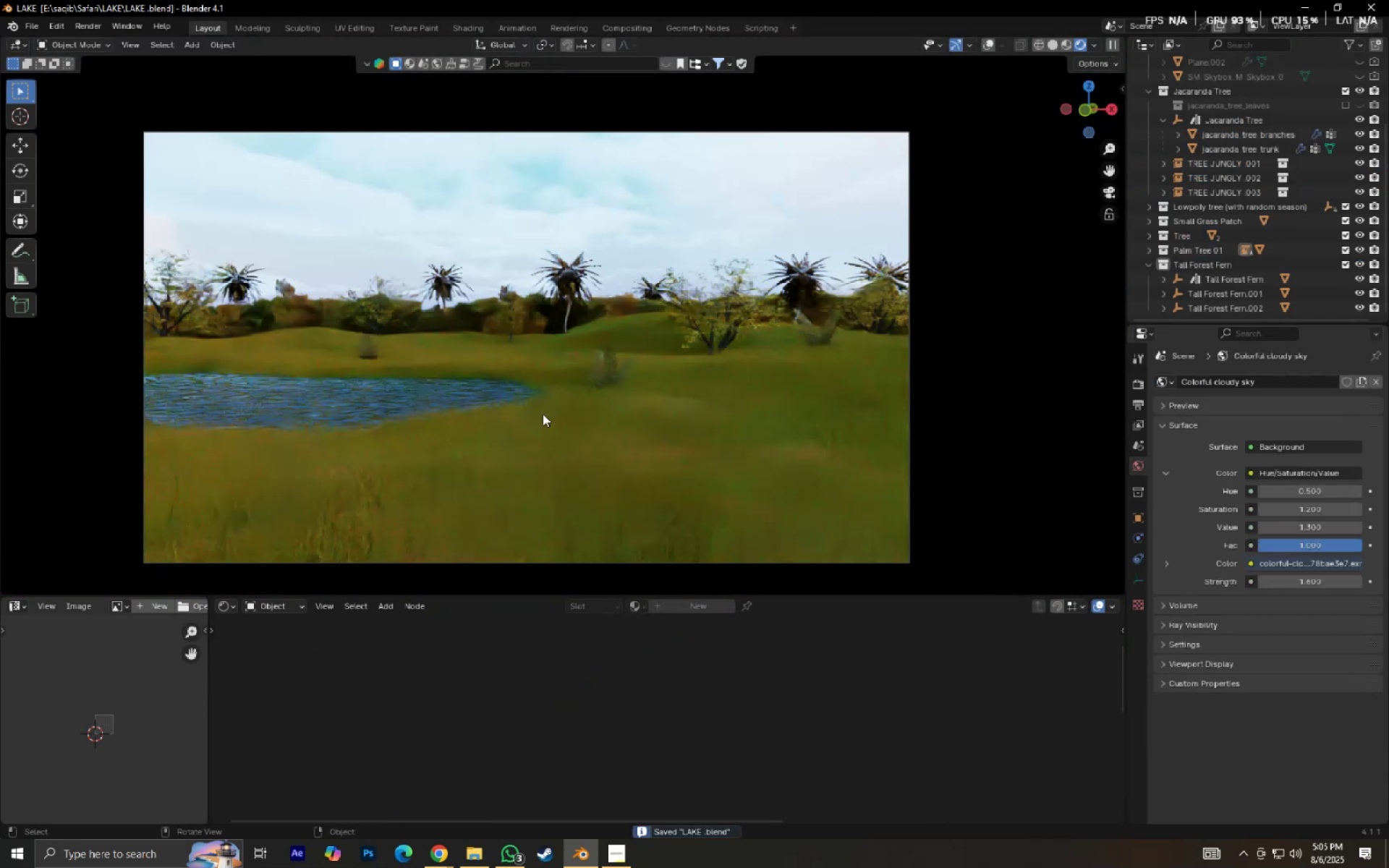 
hold_key(key=ShiftLeft, duration=0.46)
 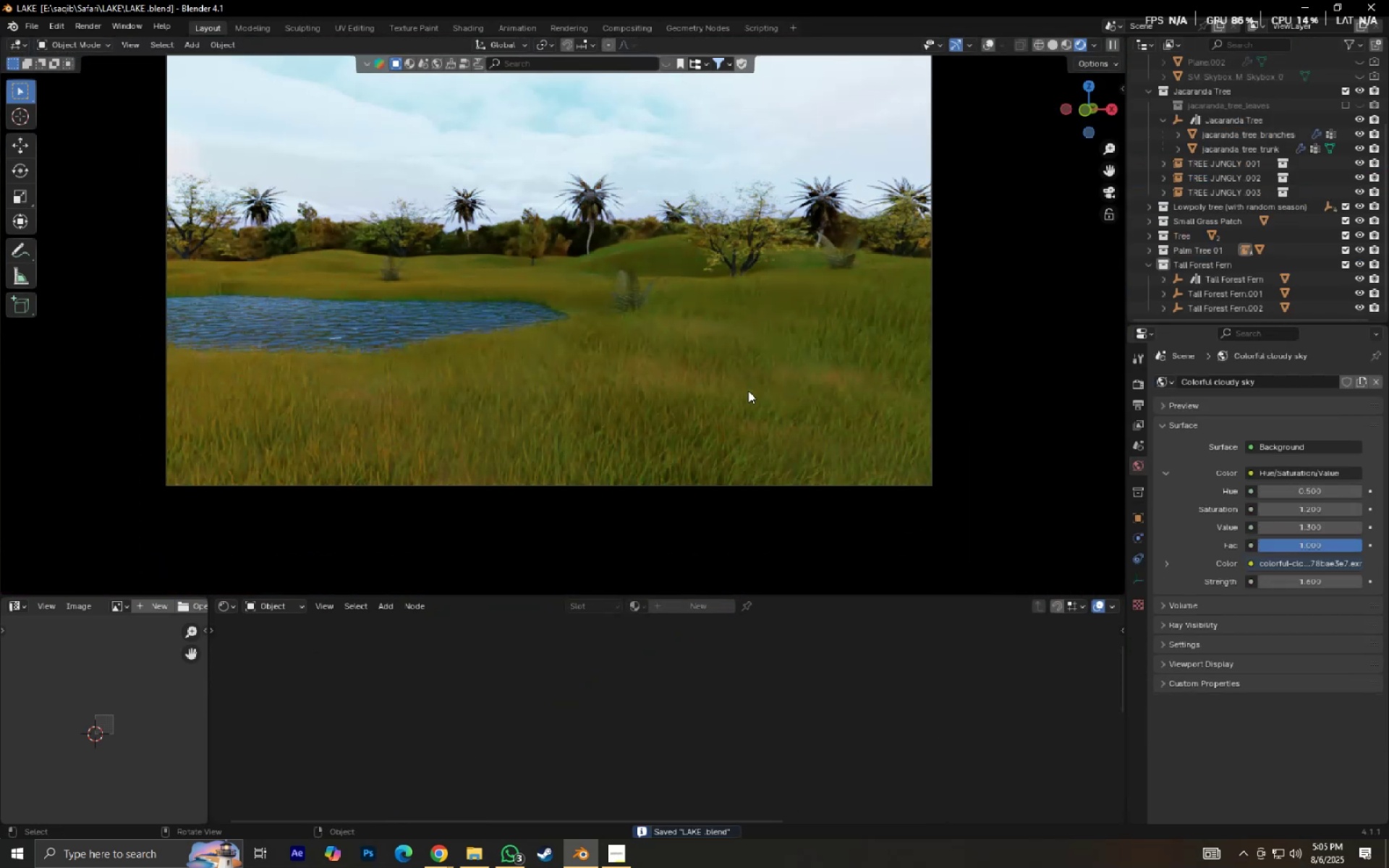 
hold_key(key=ShiftLeft, duration=0.67)
 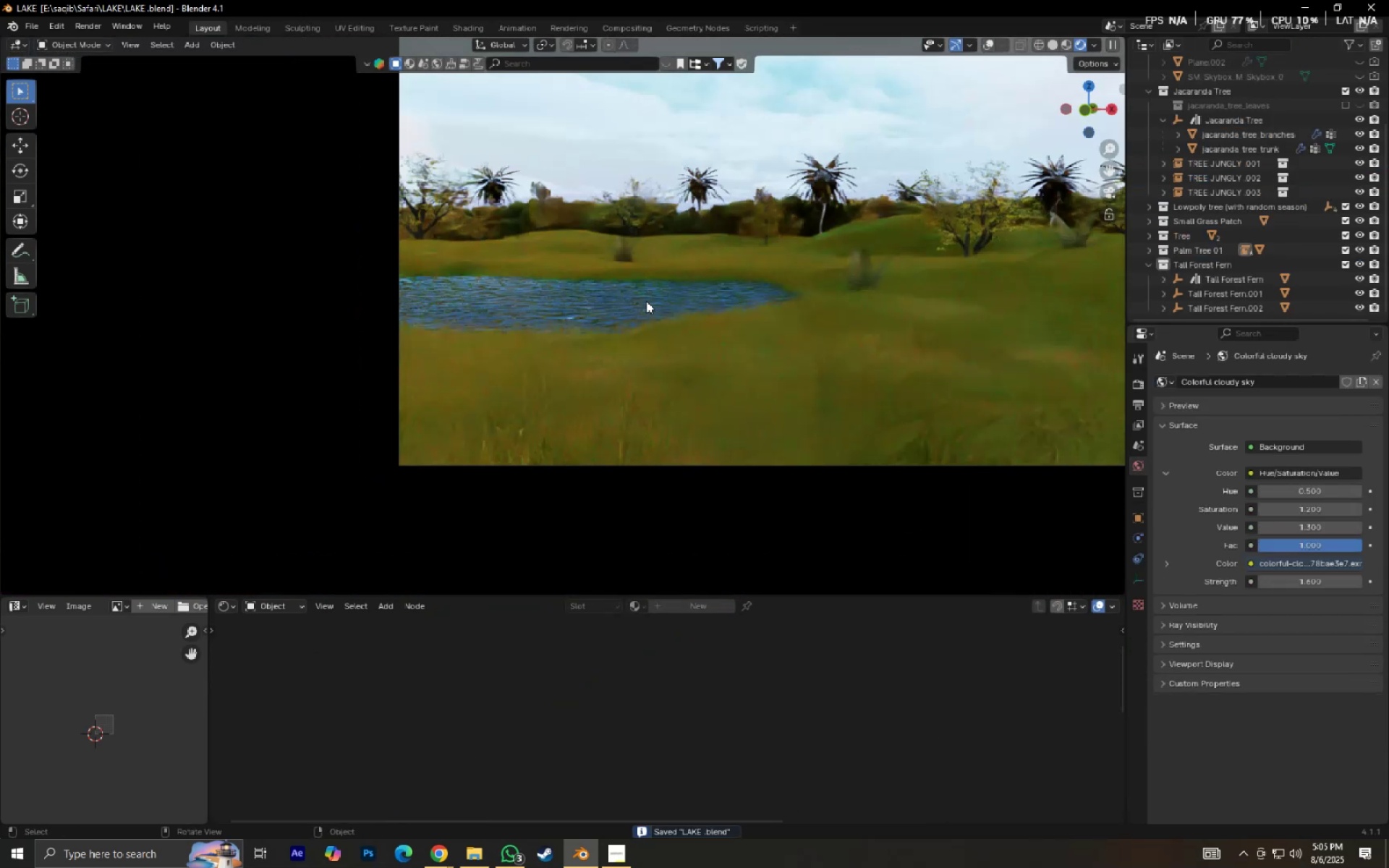 
scroll: coordinate [646, 301], scroll_direction: up, amount: 5.0
 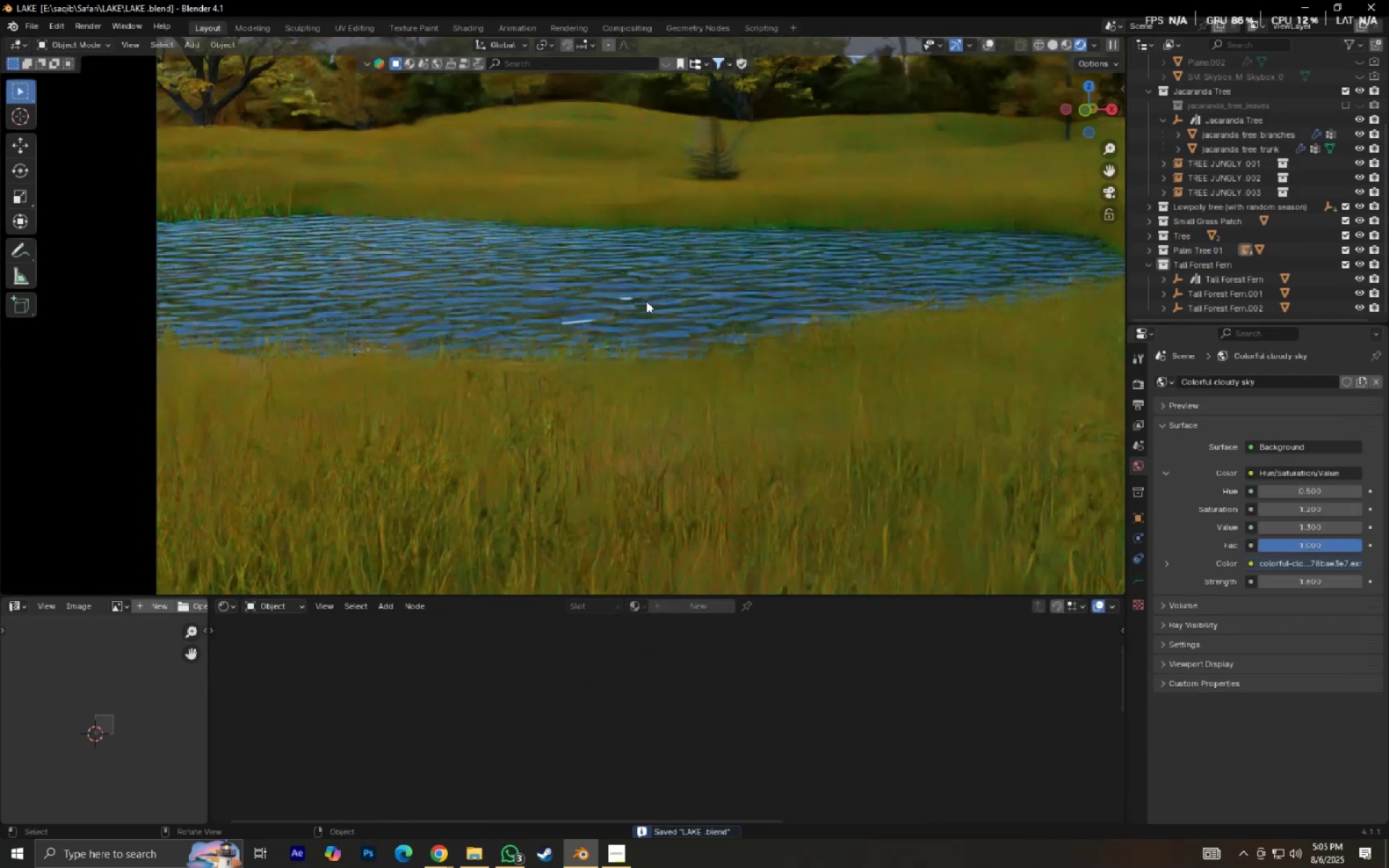 
hold_key(key=ShiftLeft, duration=0.5)
 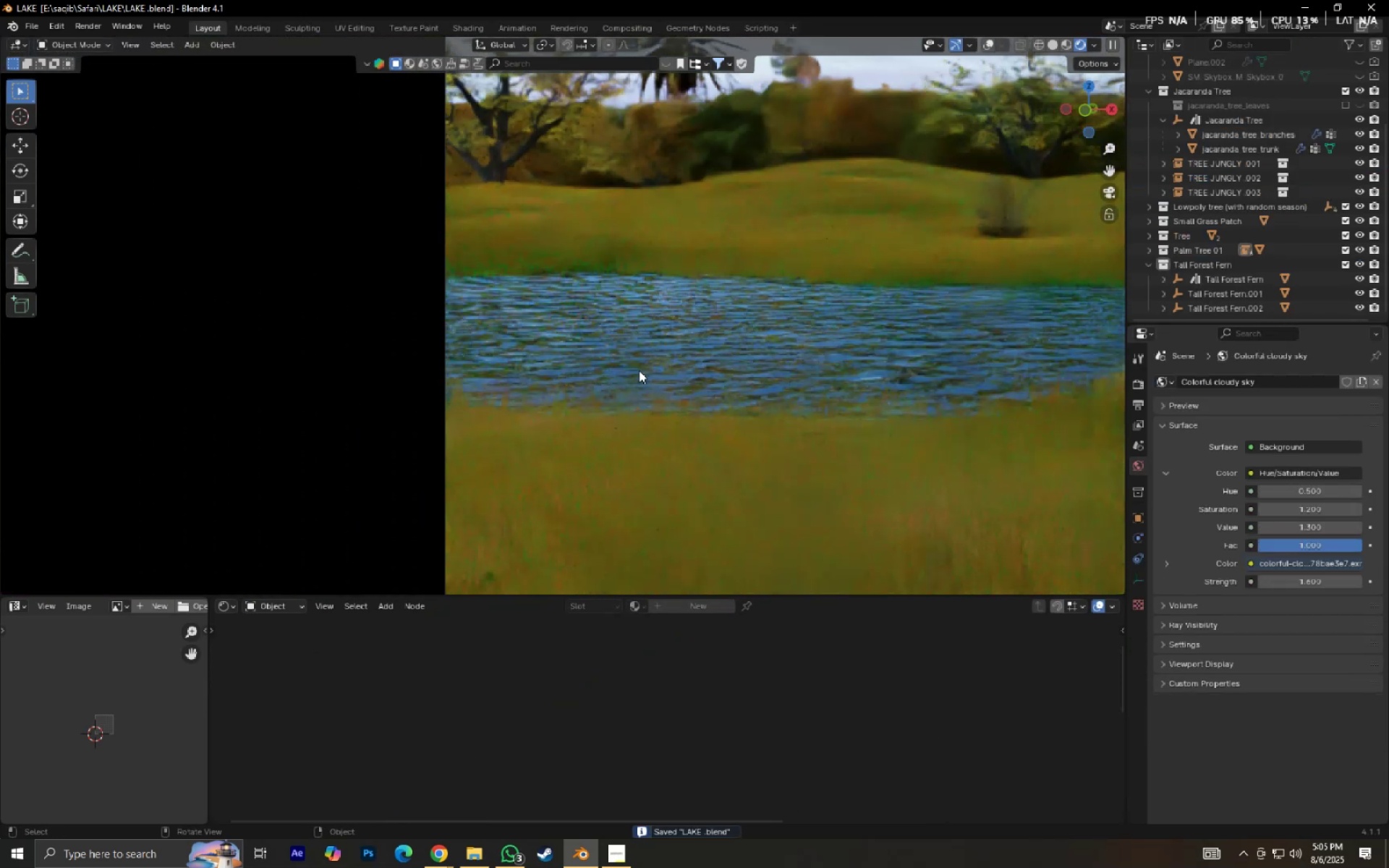 
scroll: coordinate [639, 370], scroll_direction: up, amount: 6.0
 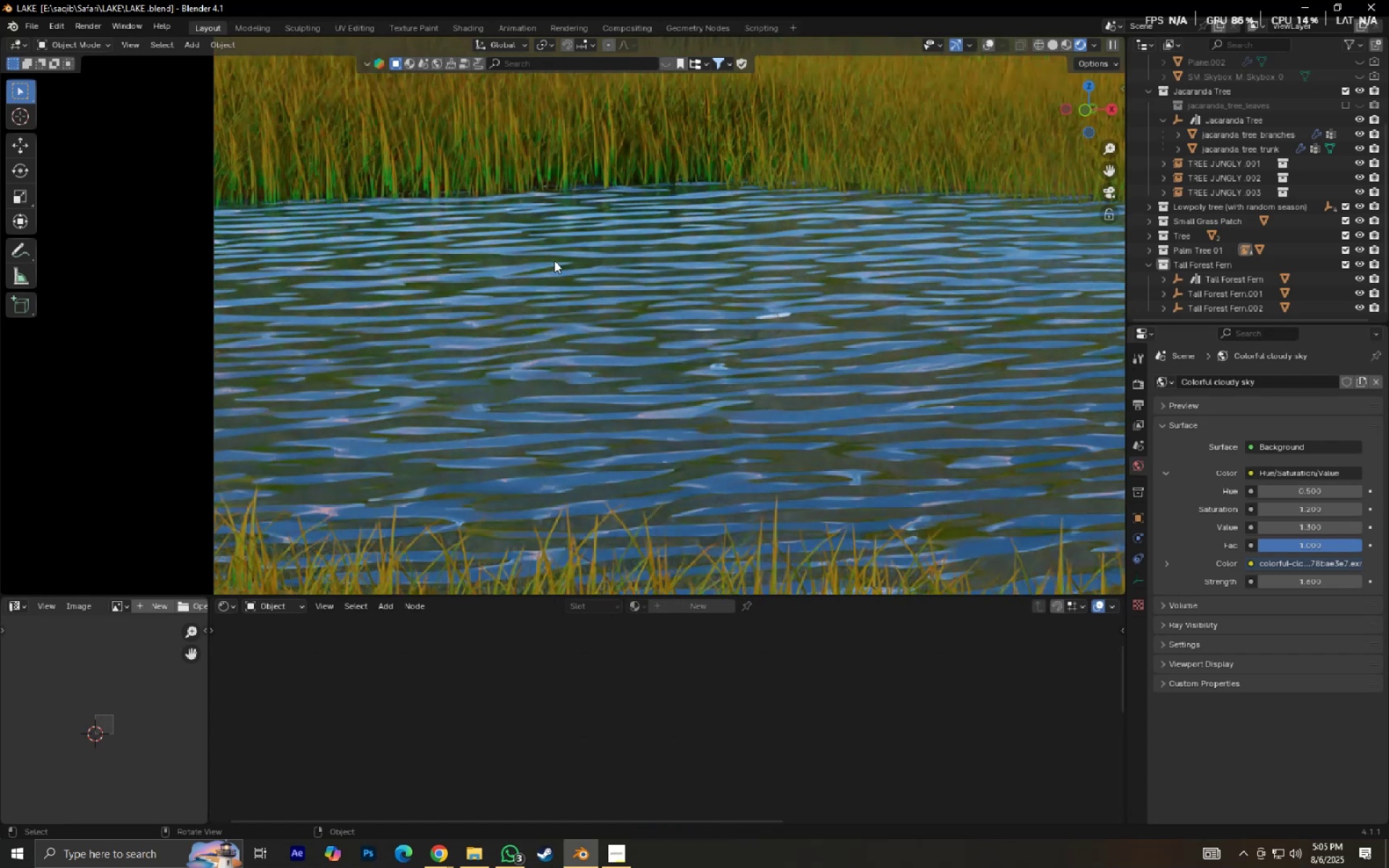 
left_click([519, 142])
 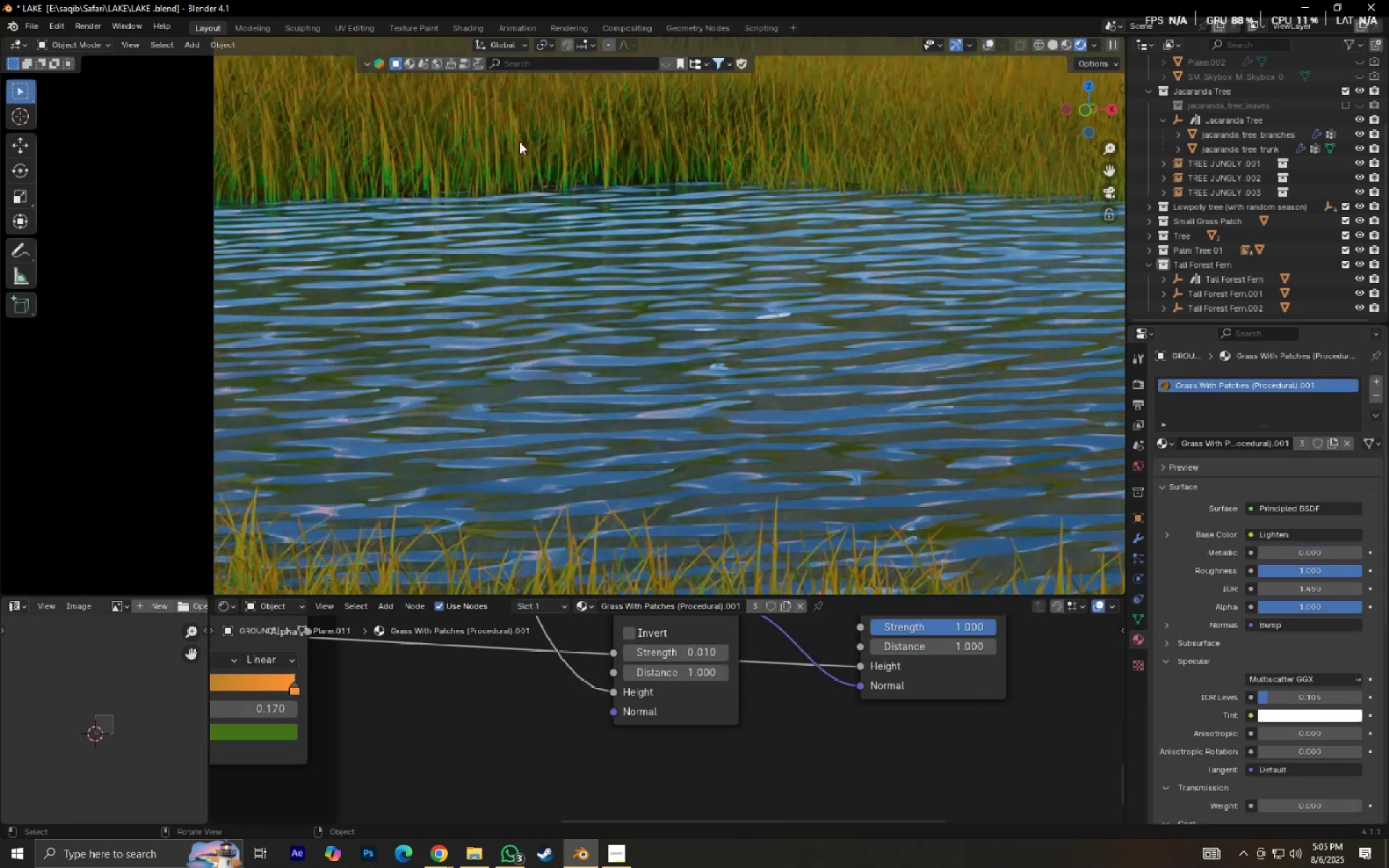 
scroll: coordinate [519, 142], scroll_direction: down, amount: 3.0
 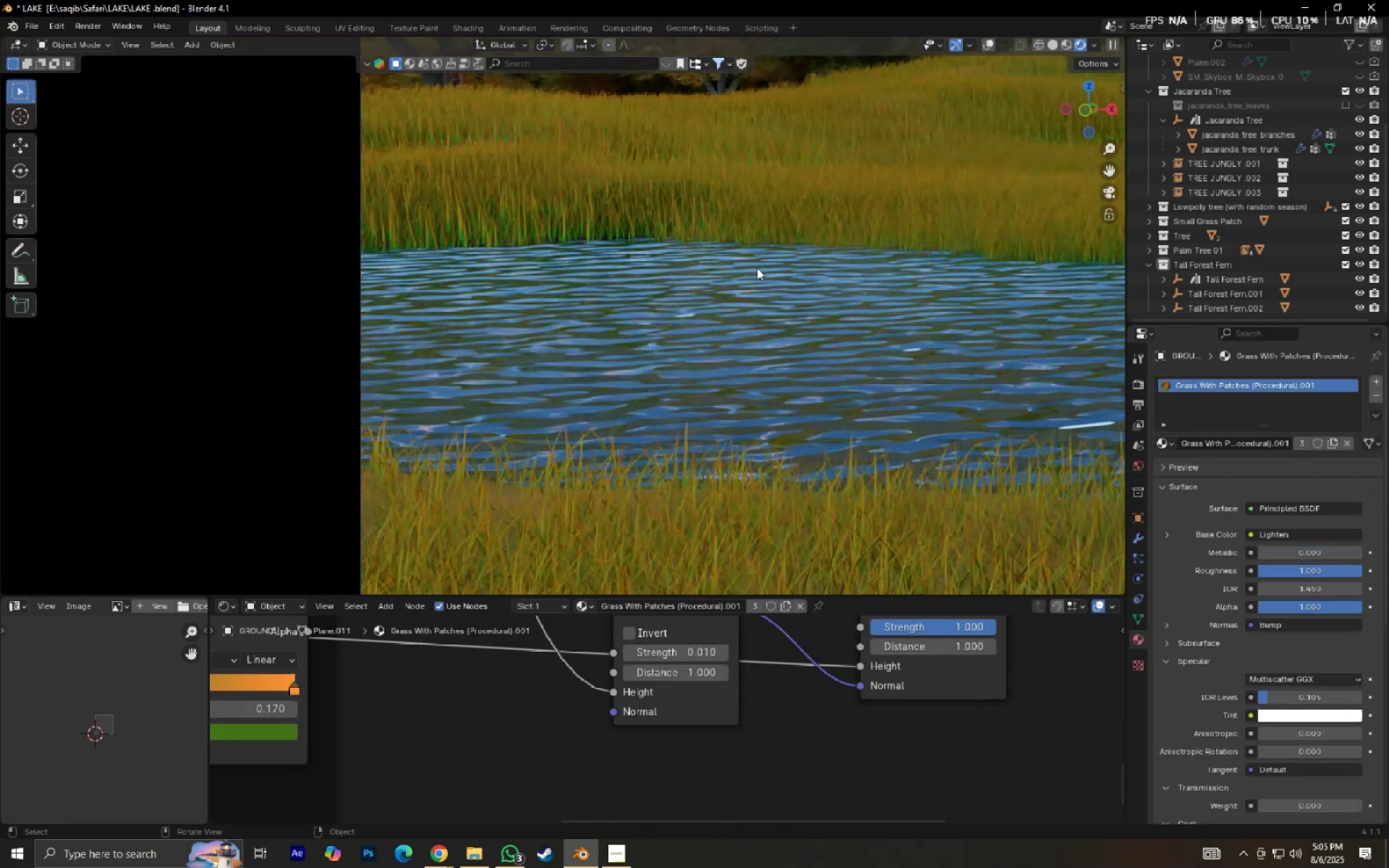 
left_click([728, 289])
 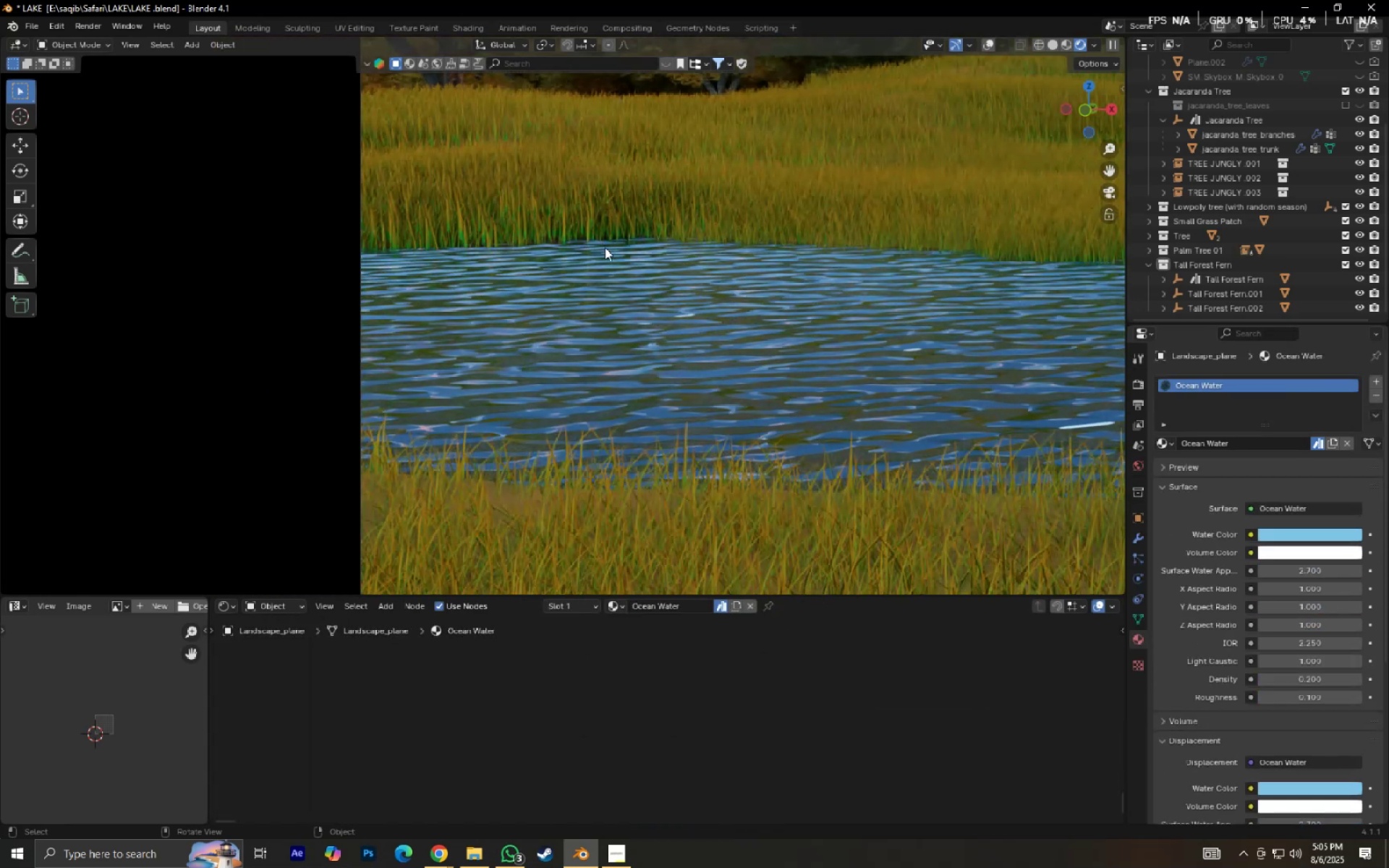 
left_click([583, 213])
 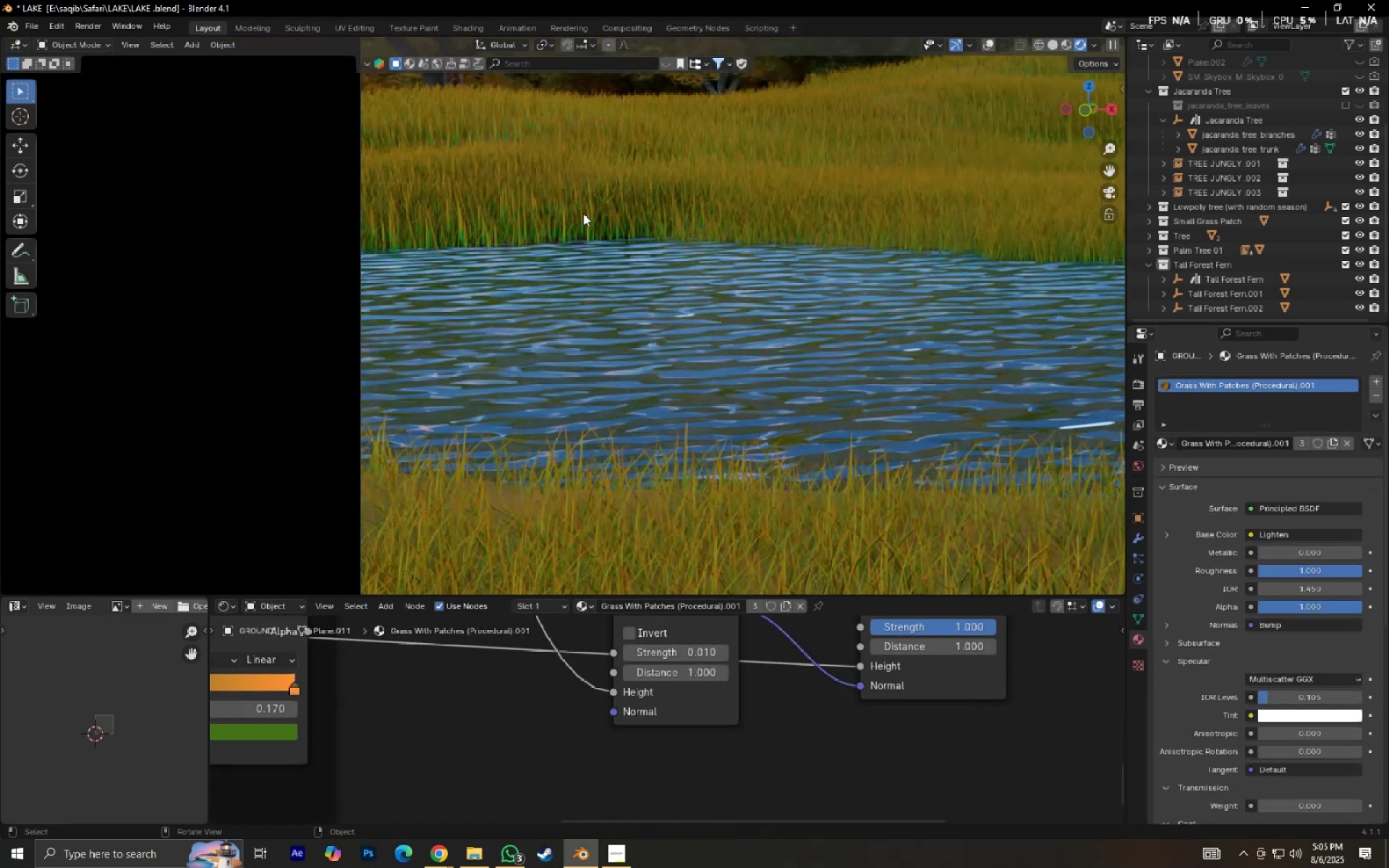 
key(Control+ControlLeft)
 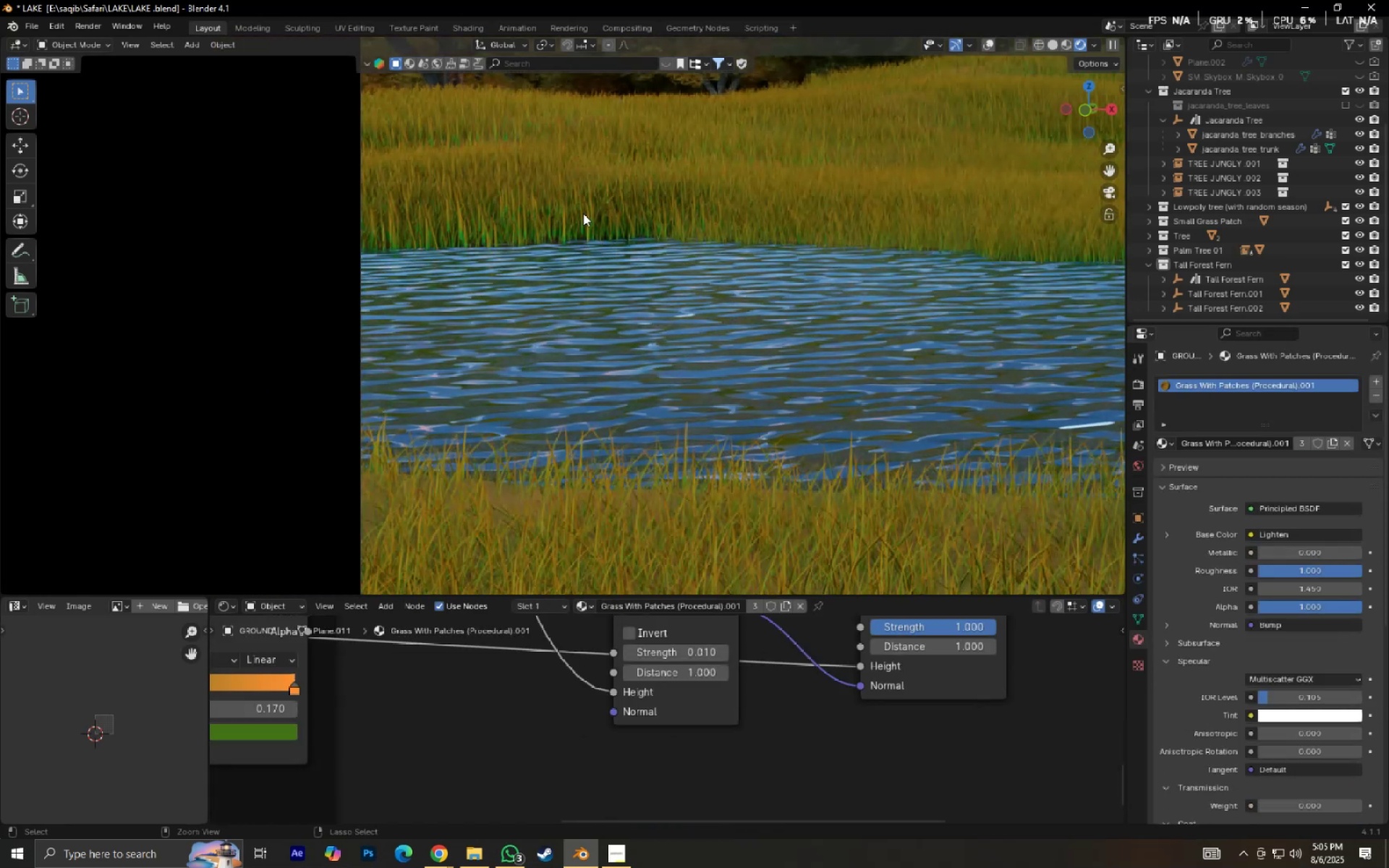 
key(Control+S)
 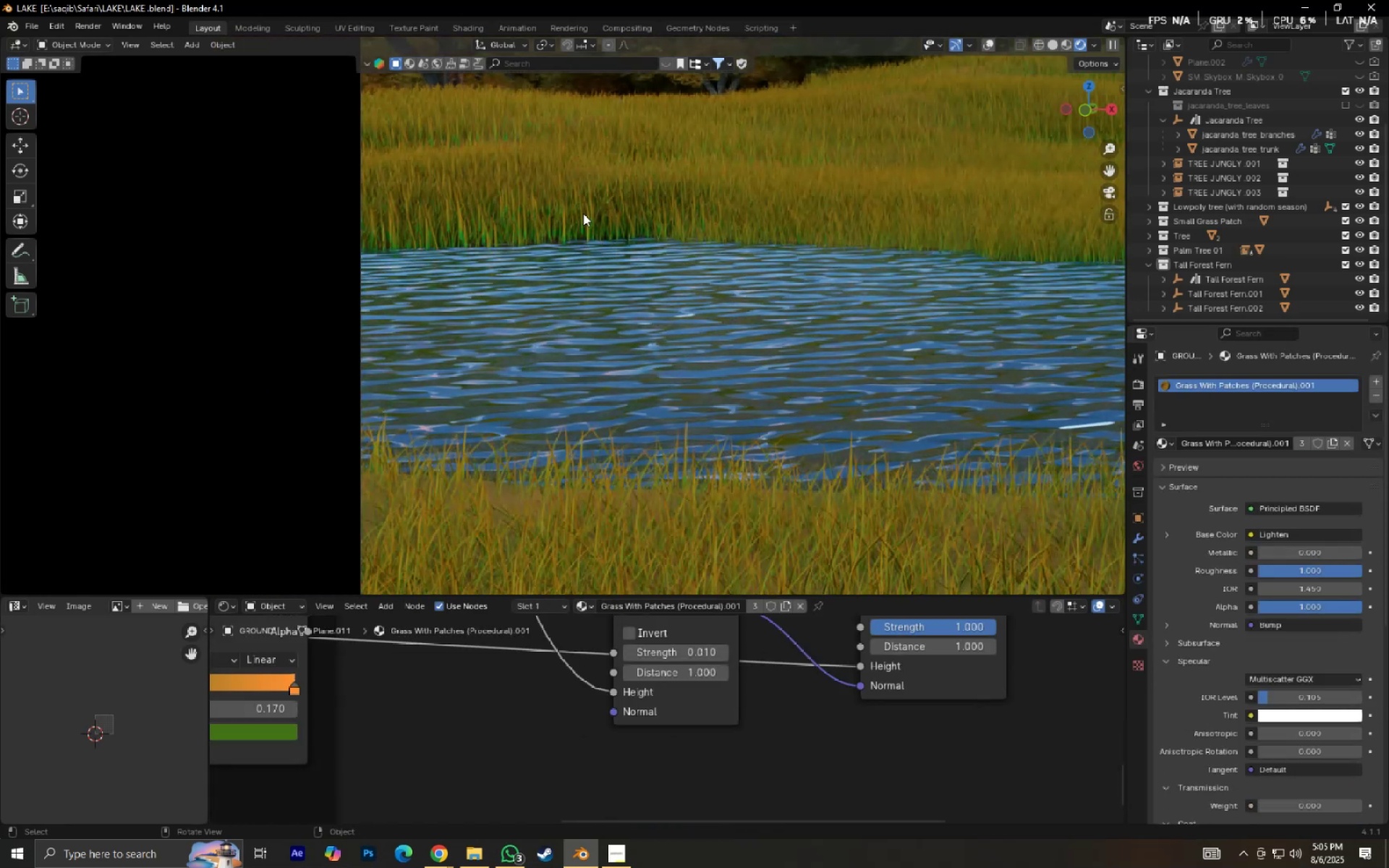 
key(NumpadDecimal)
 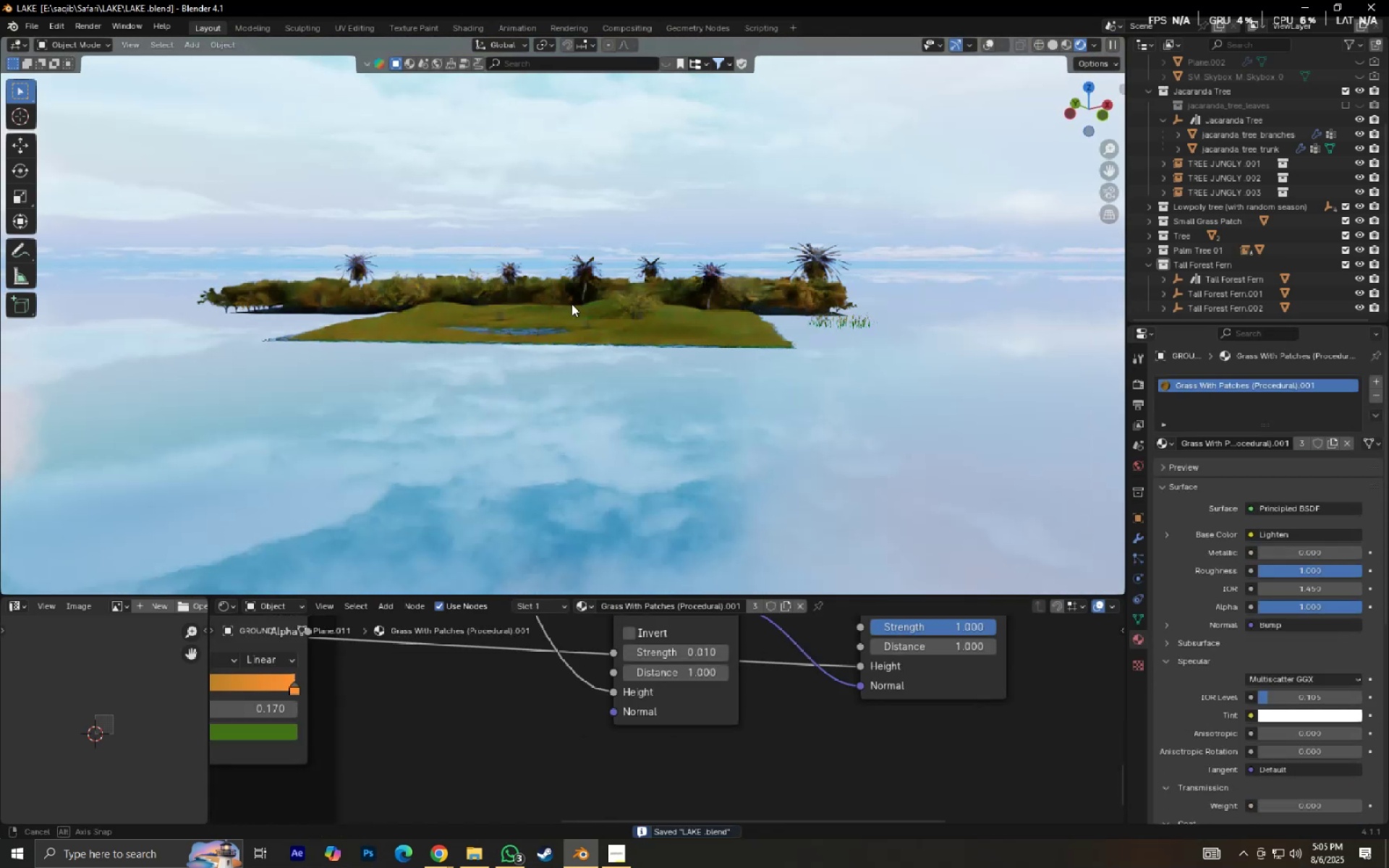 
scroll: coordinate [572, 304], scroll_direction: up, amount: 7.0
 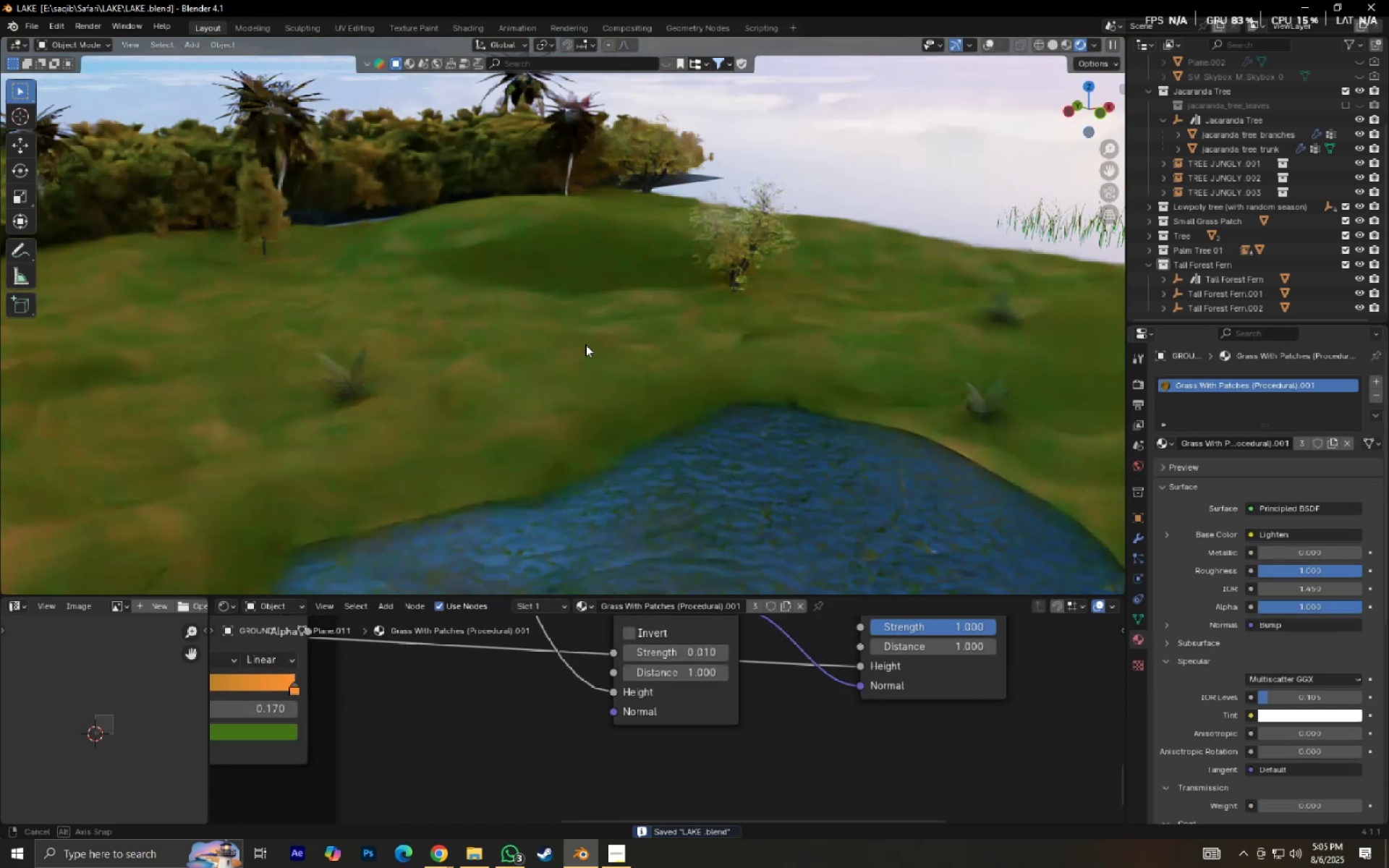 
hold_key(key=ShiftLeft, duration=0.65)
 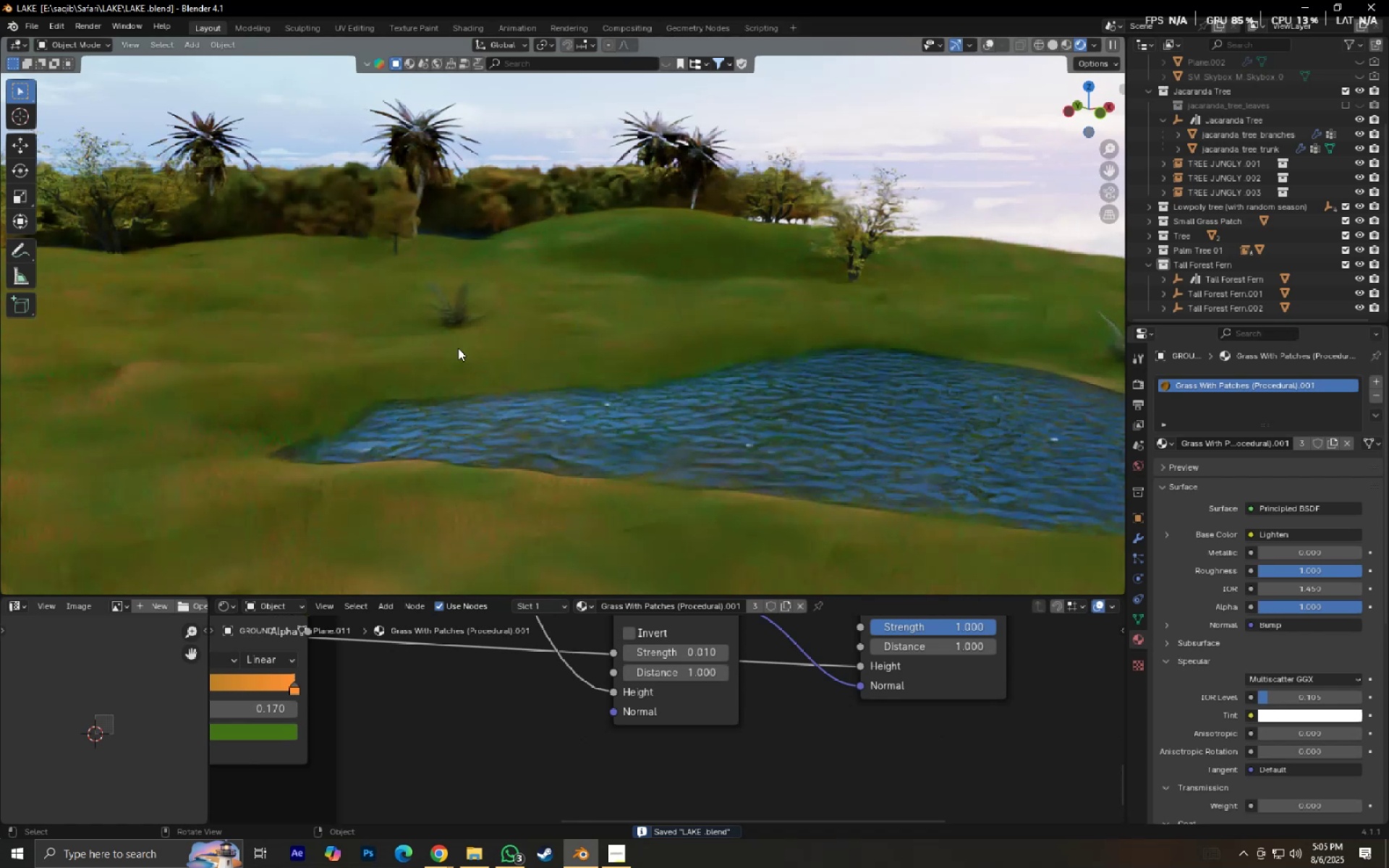 
scroll: coordinate [314, 396], scroll_direction: up, amount: 1.0
 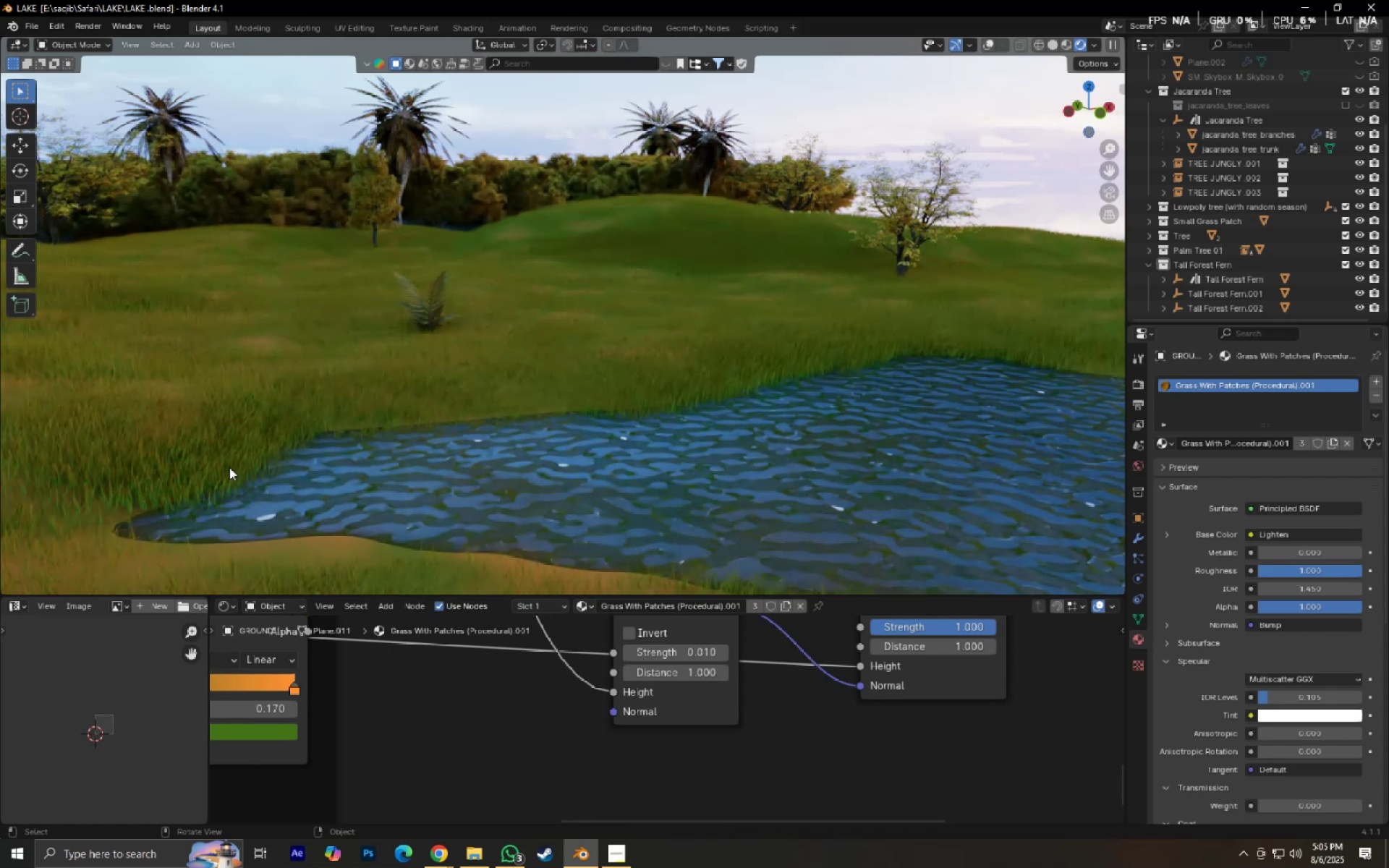 
left_click([85, 44])
 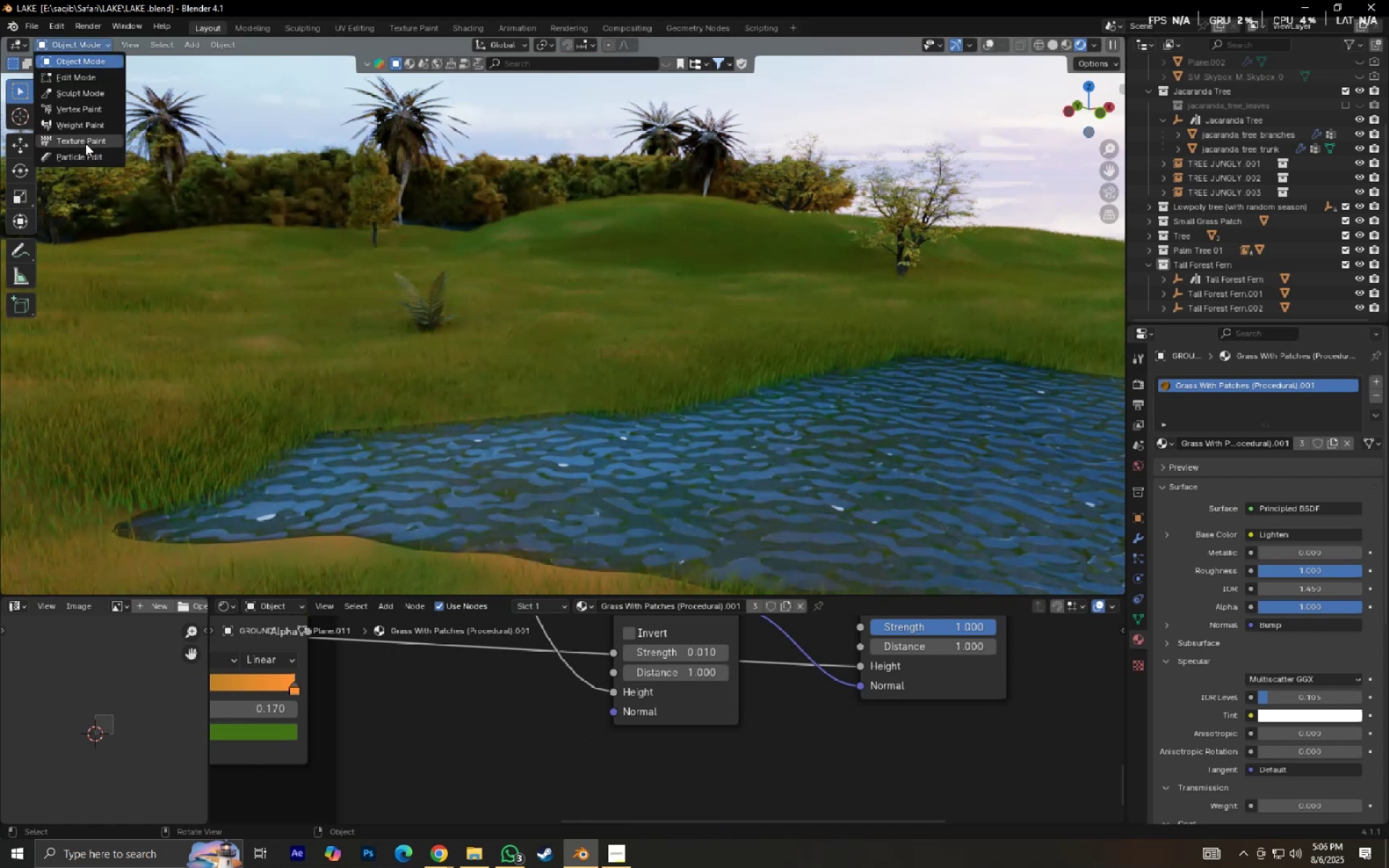 
left_click([90, 158])
 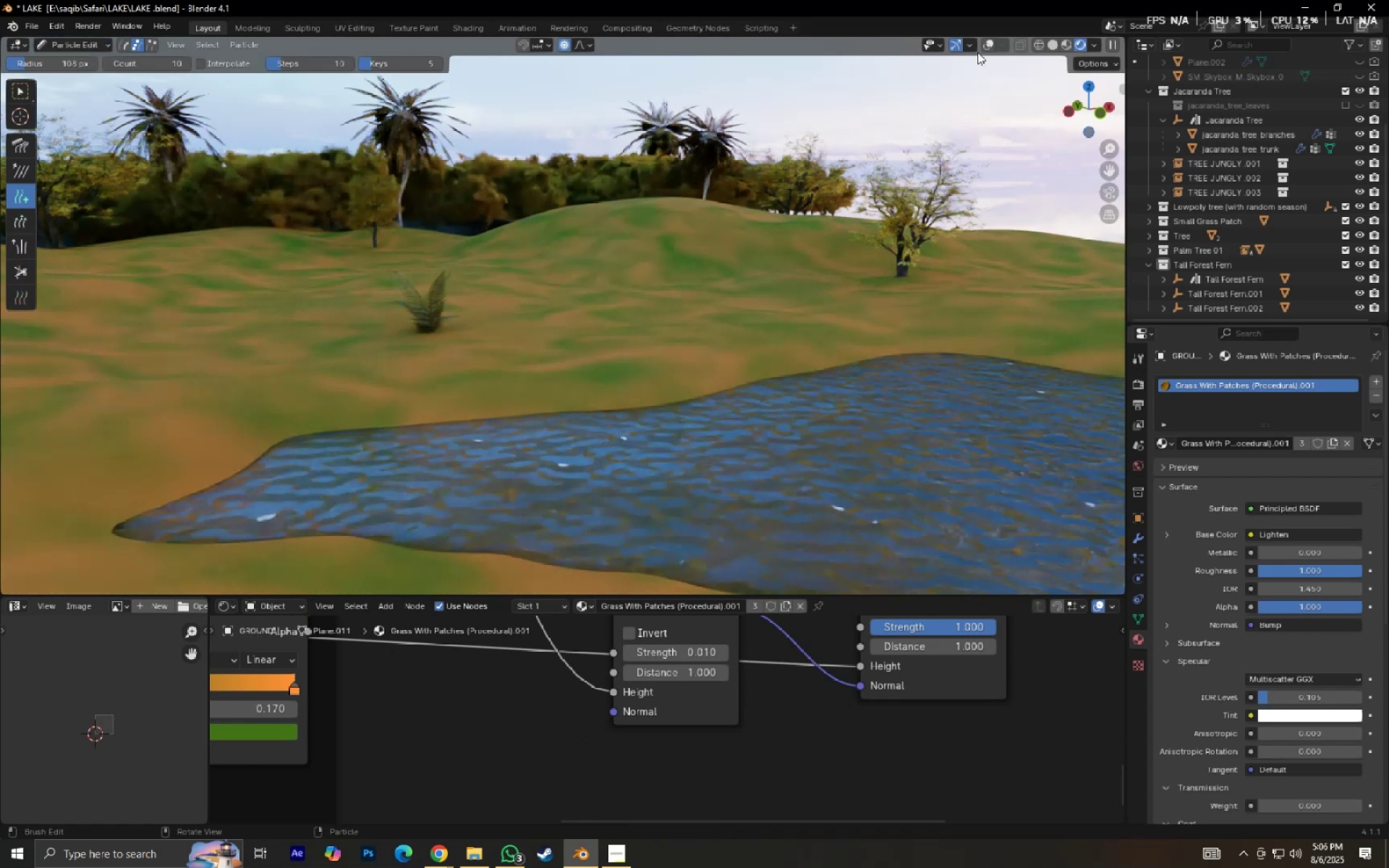 
left_click([986, 44])
 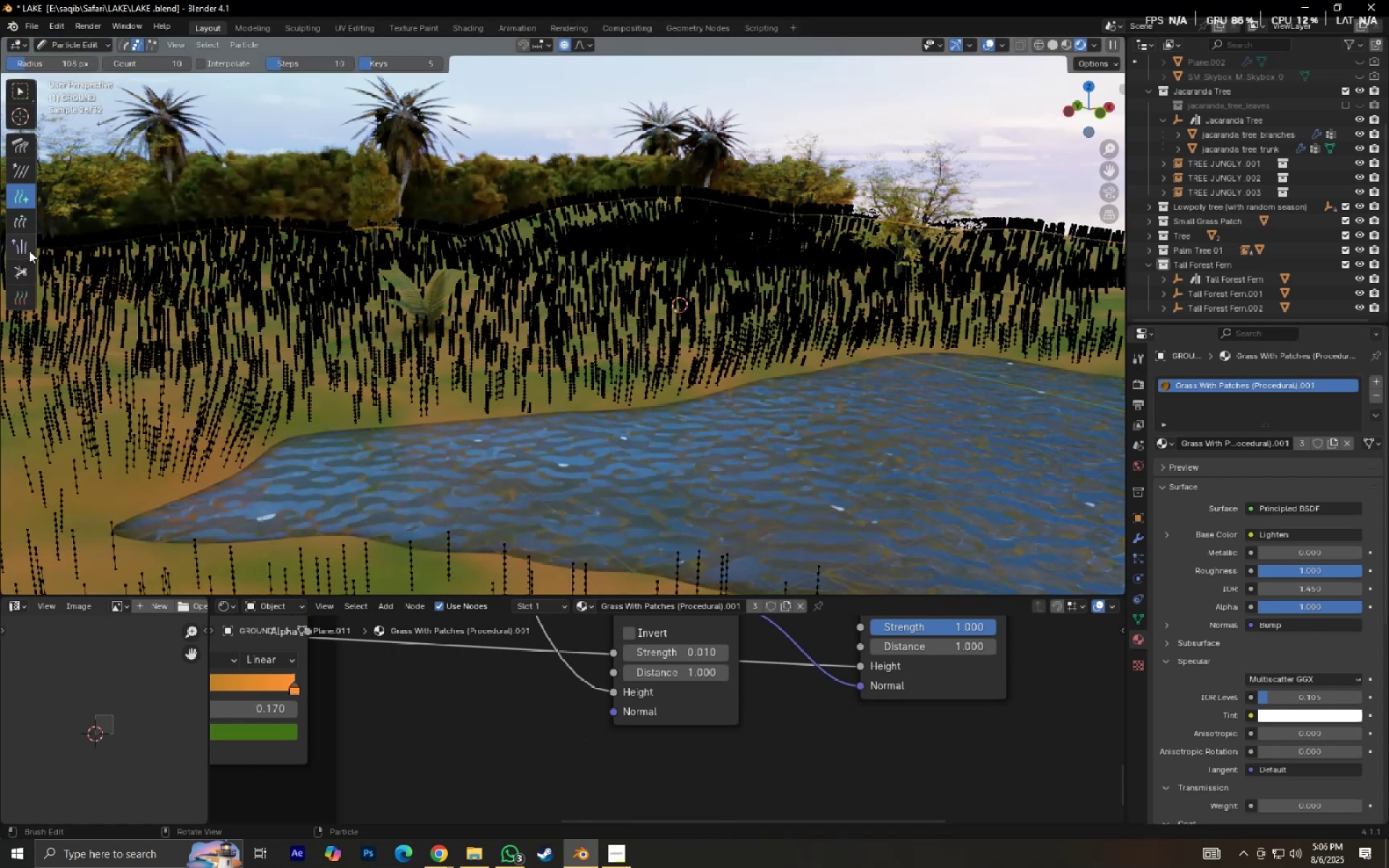 
left_click([28, 258])
 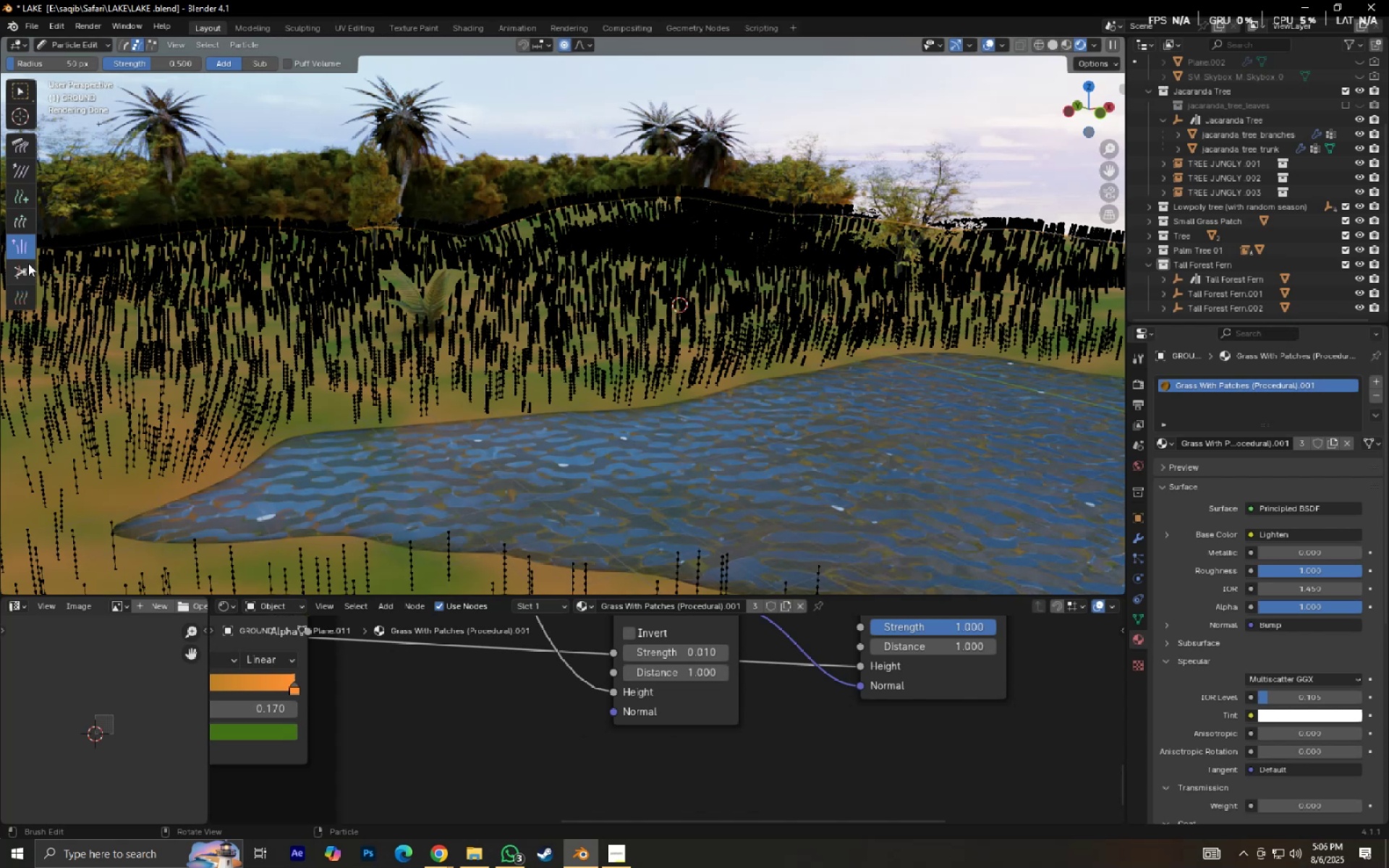 
left_click([27, 268])
 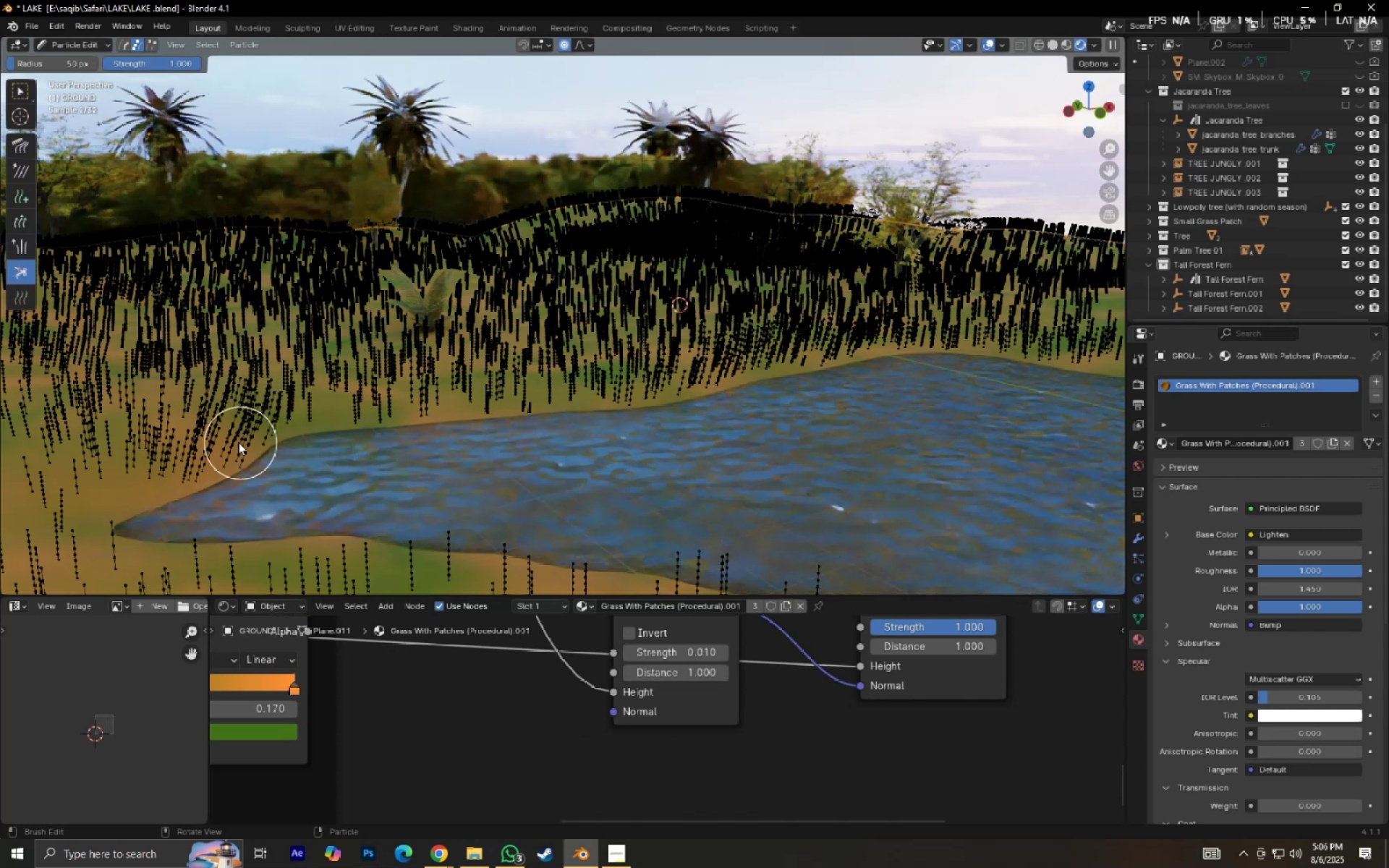 
hold_key(key=ShiftLeft, duration=0.45)
 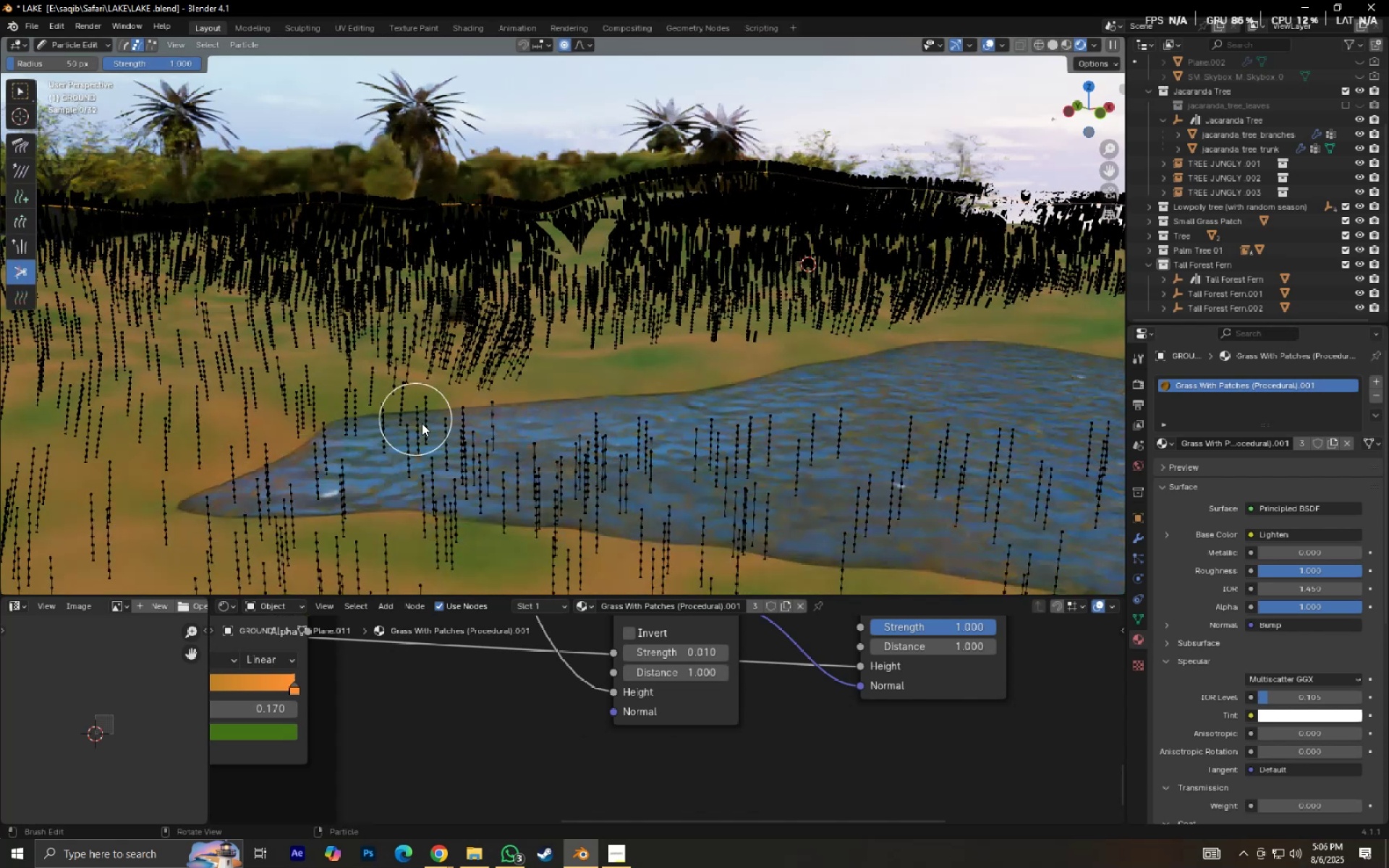 
scroll: coordinate [436, 458], scroll_direction: up, amount: 2.0
 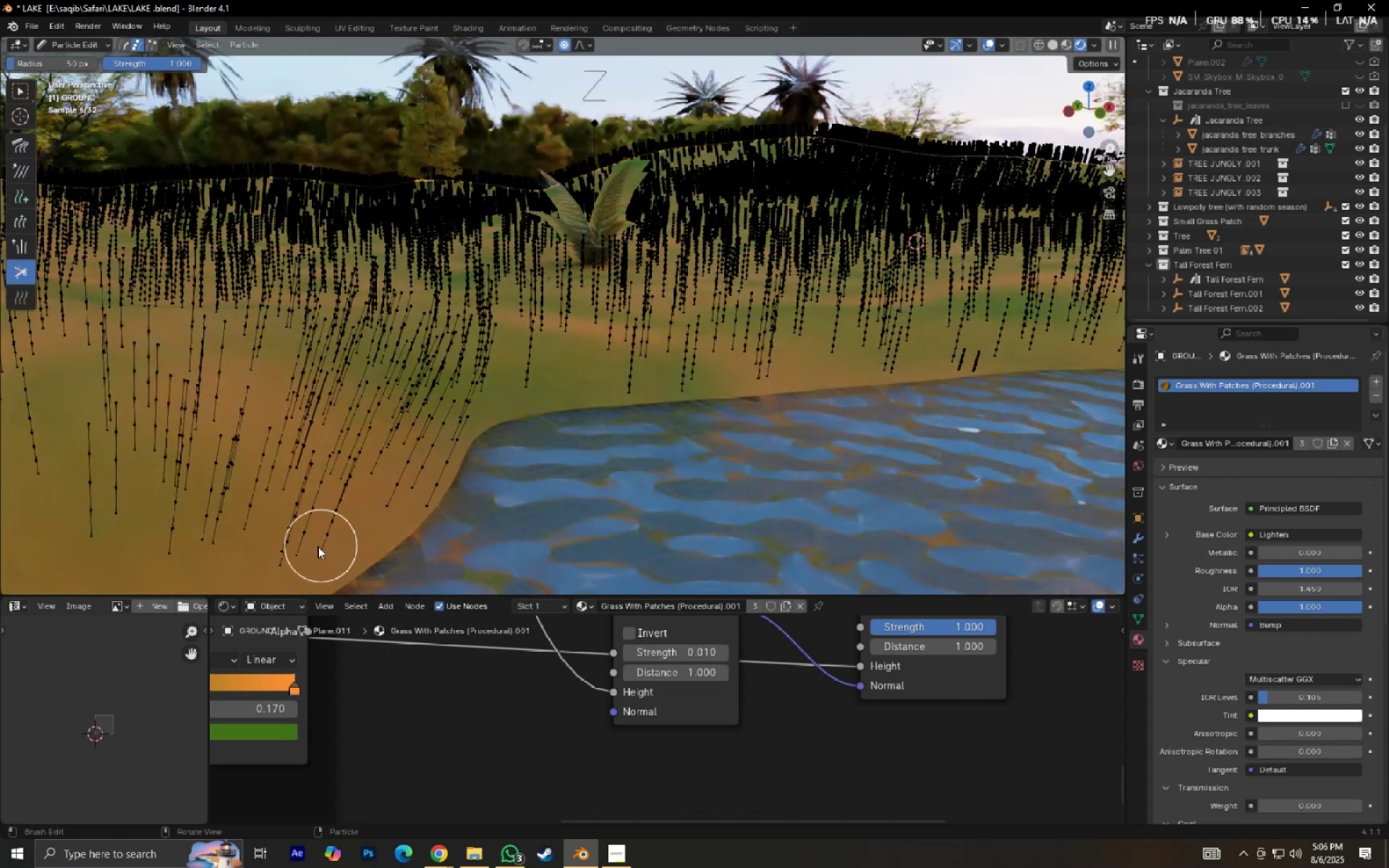 
left_click([315, 558])
 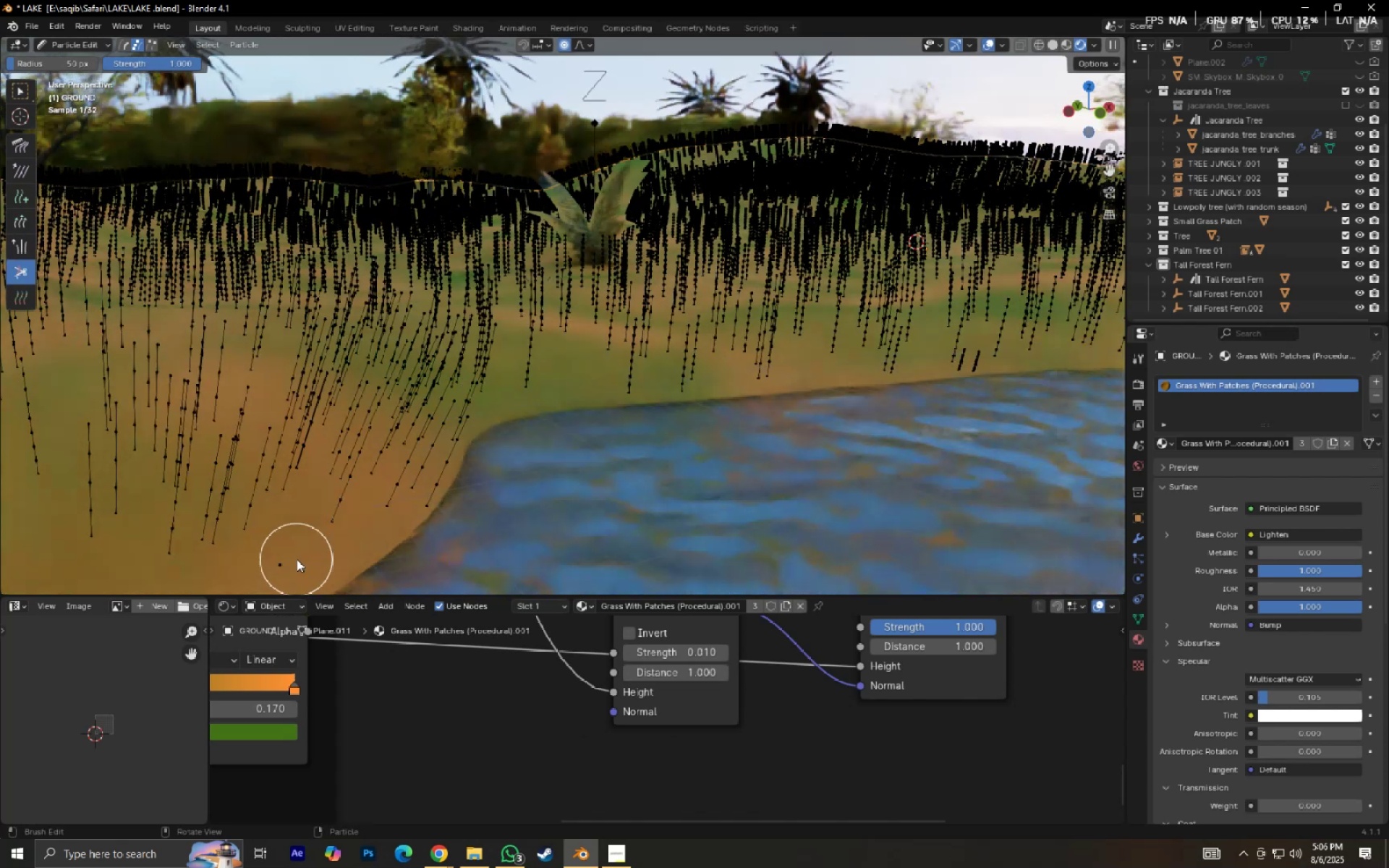 
left_click_drag(start_coordinate=[298, 559], to_coordinate=[444, 454])
 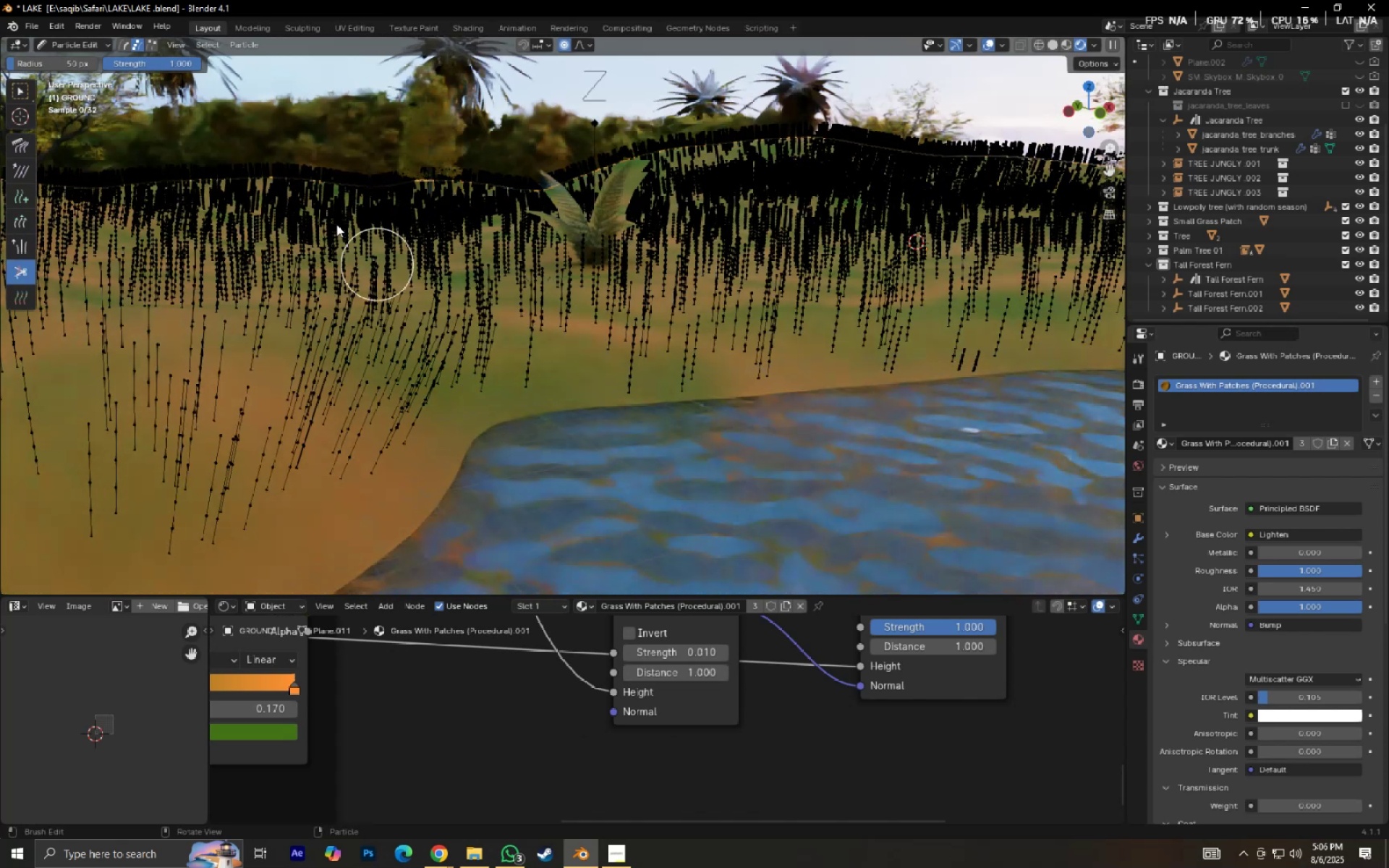 
key(Control+ControlLeft)
 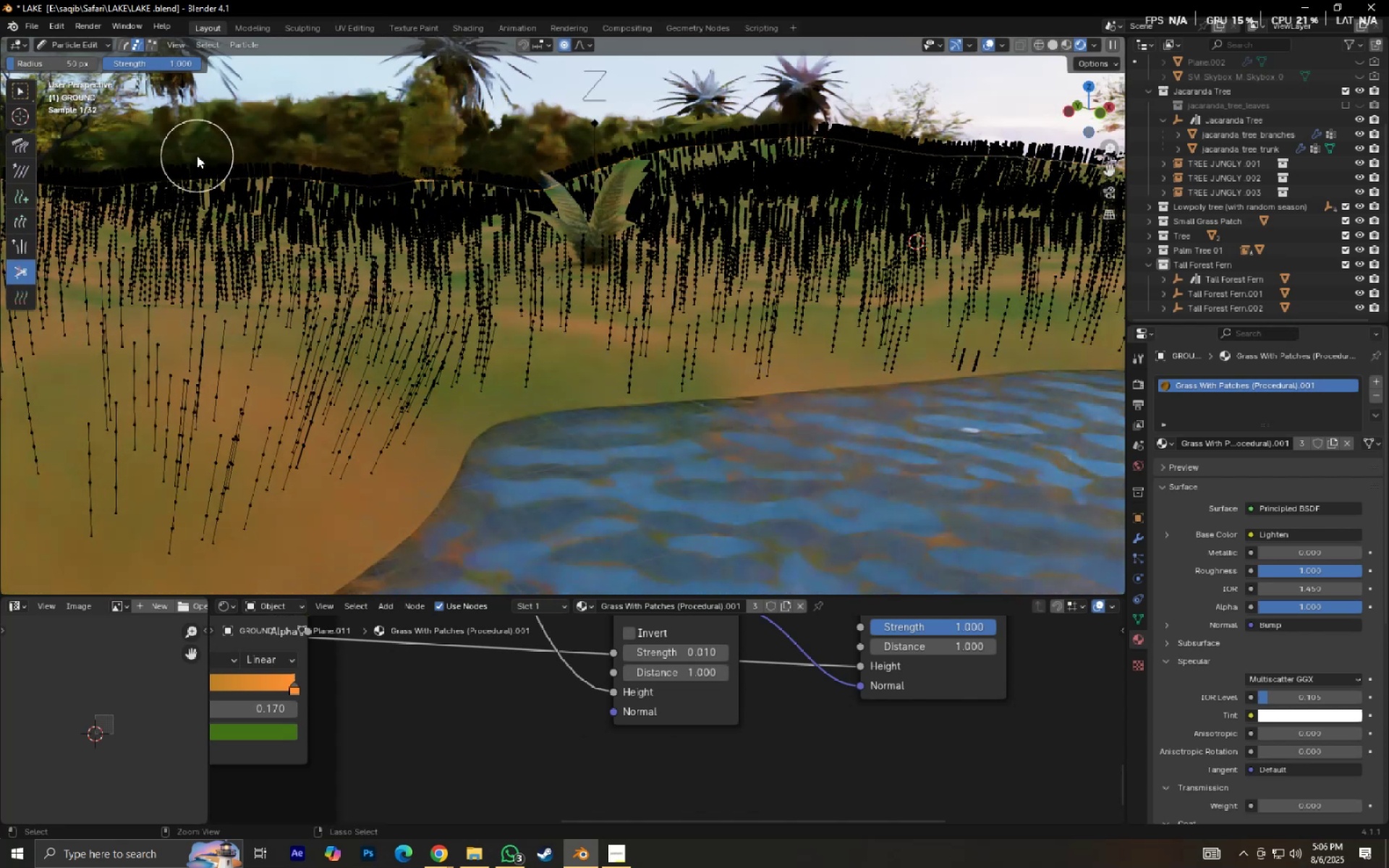 
key(Control+S)
 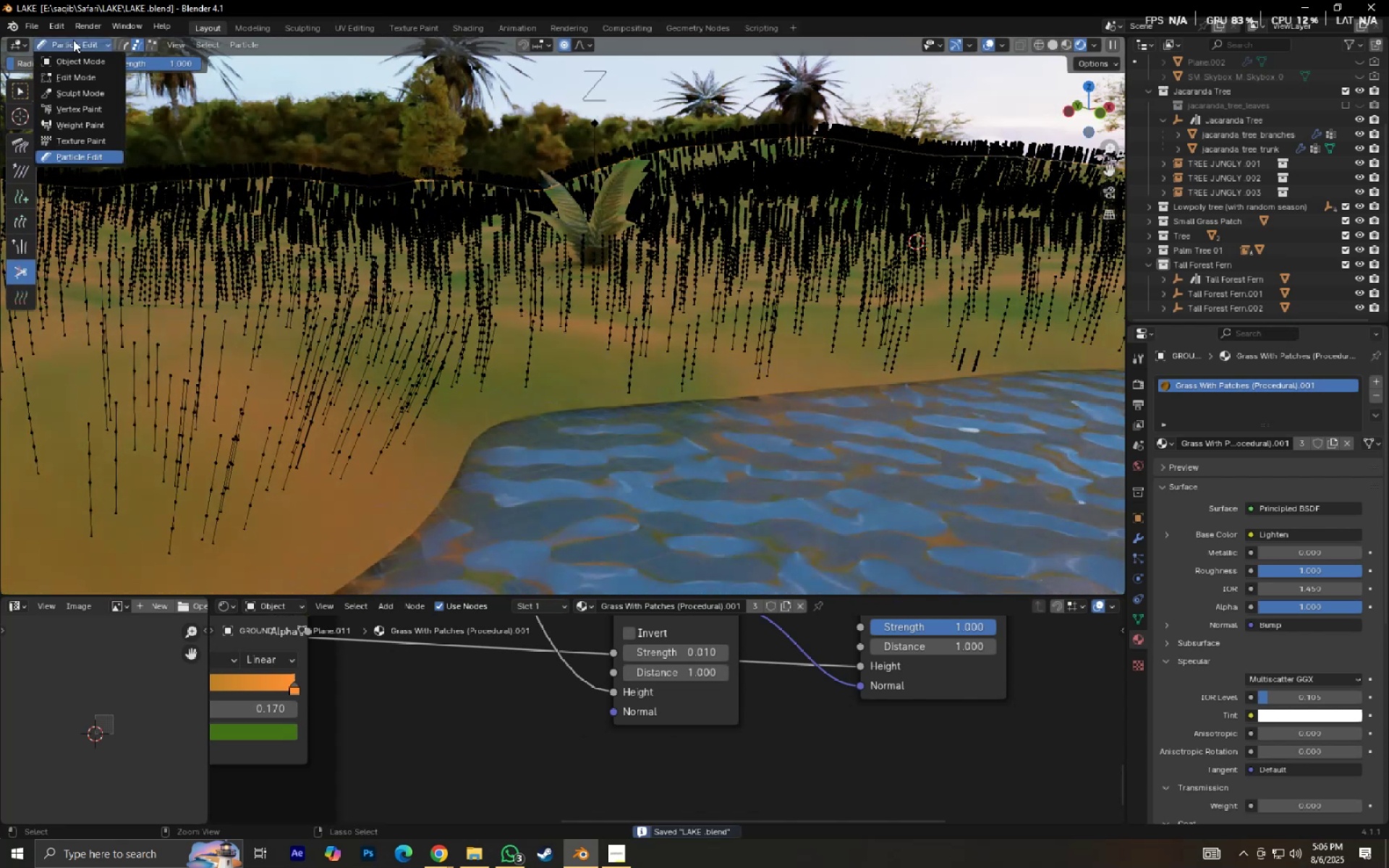 
double_click([73, 56])
 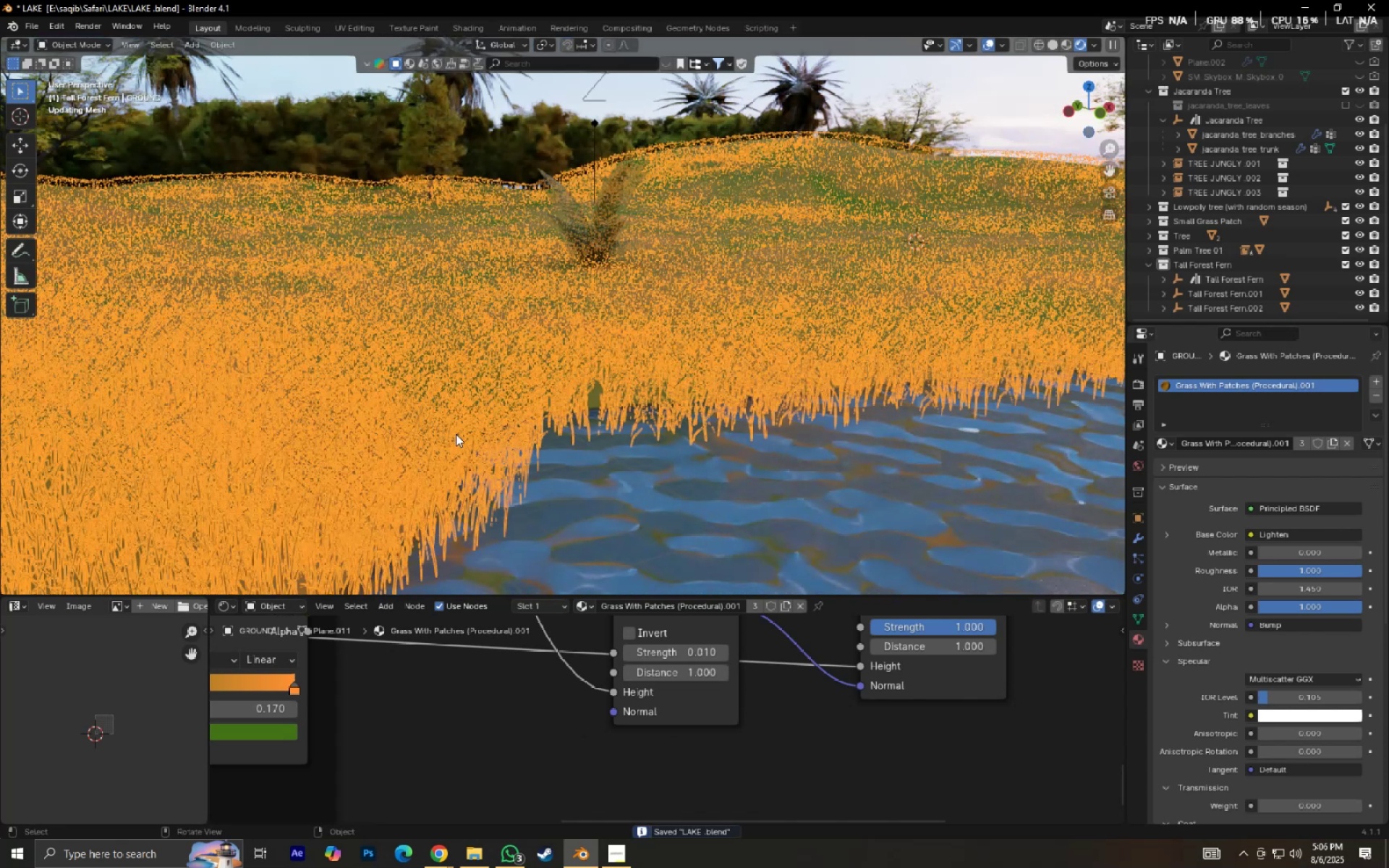 
scroll: coordinate [456, 435], scroll_direction: down, amount: 3.0
 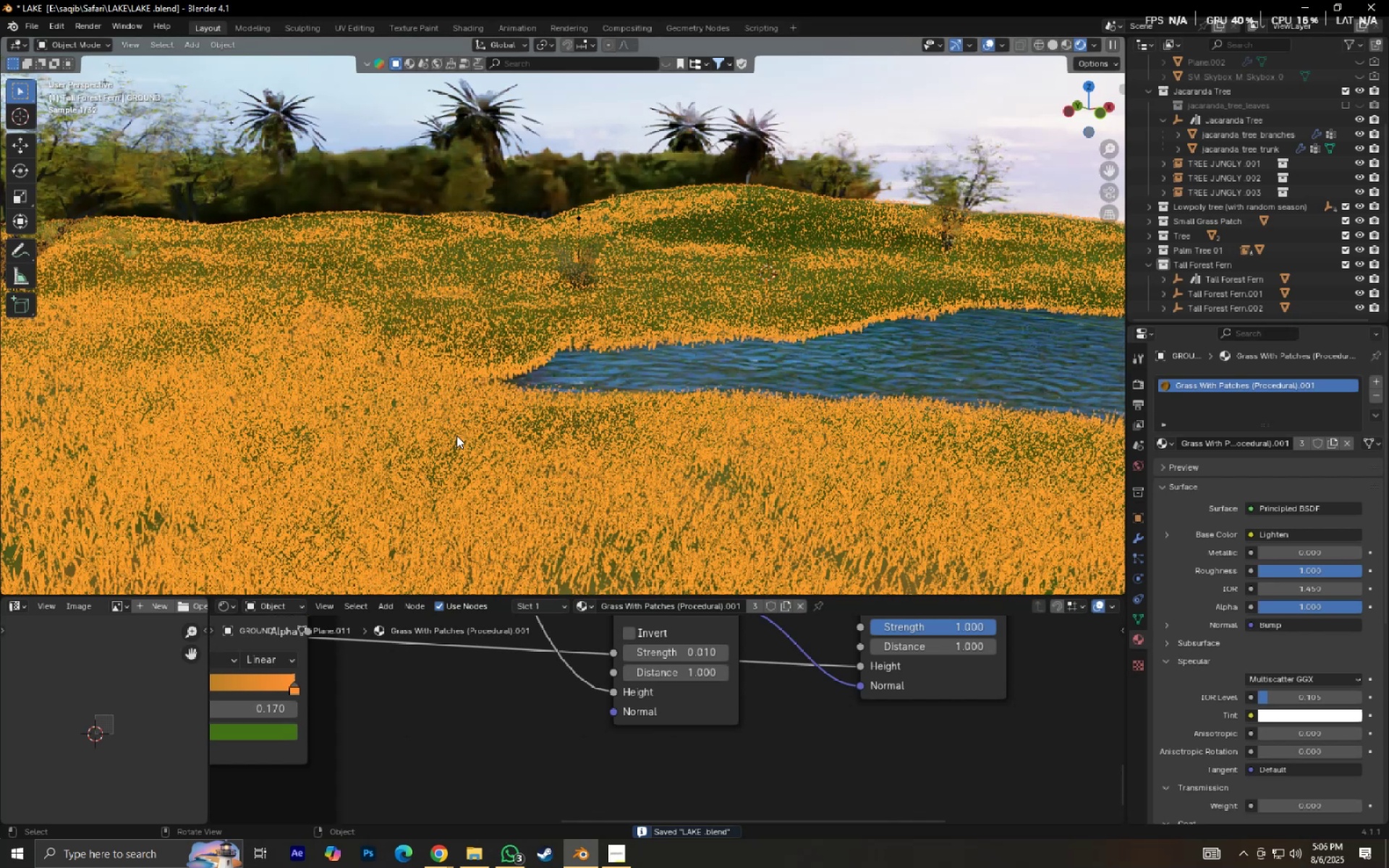 
scroll: coordinate [481, 440], scroll_direction: up, amount: 1.0
 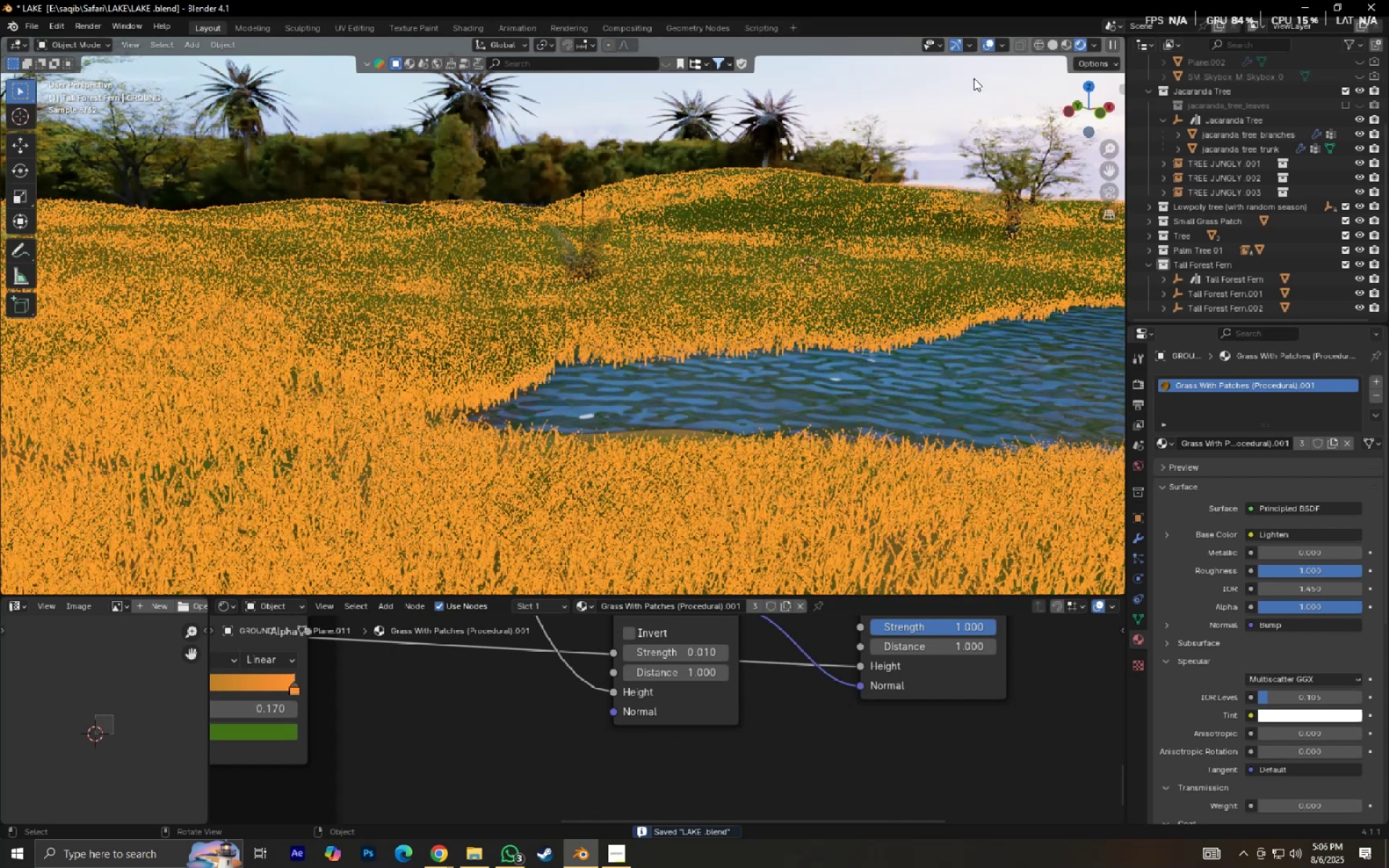 
left_click([993, 49])
 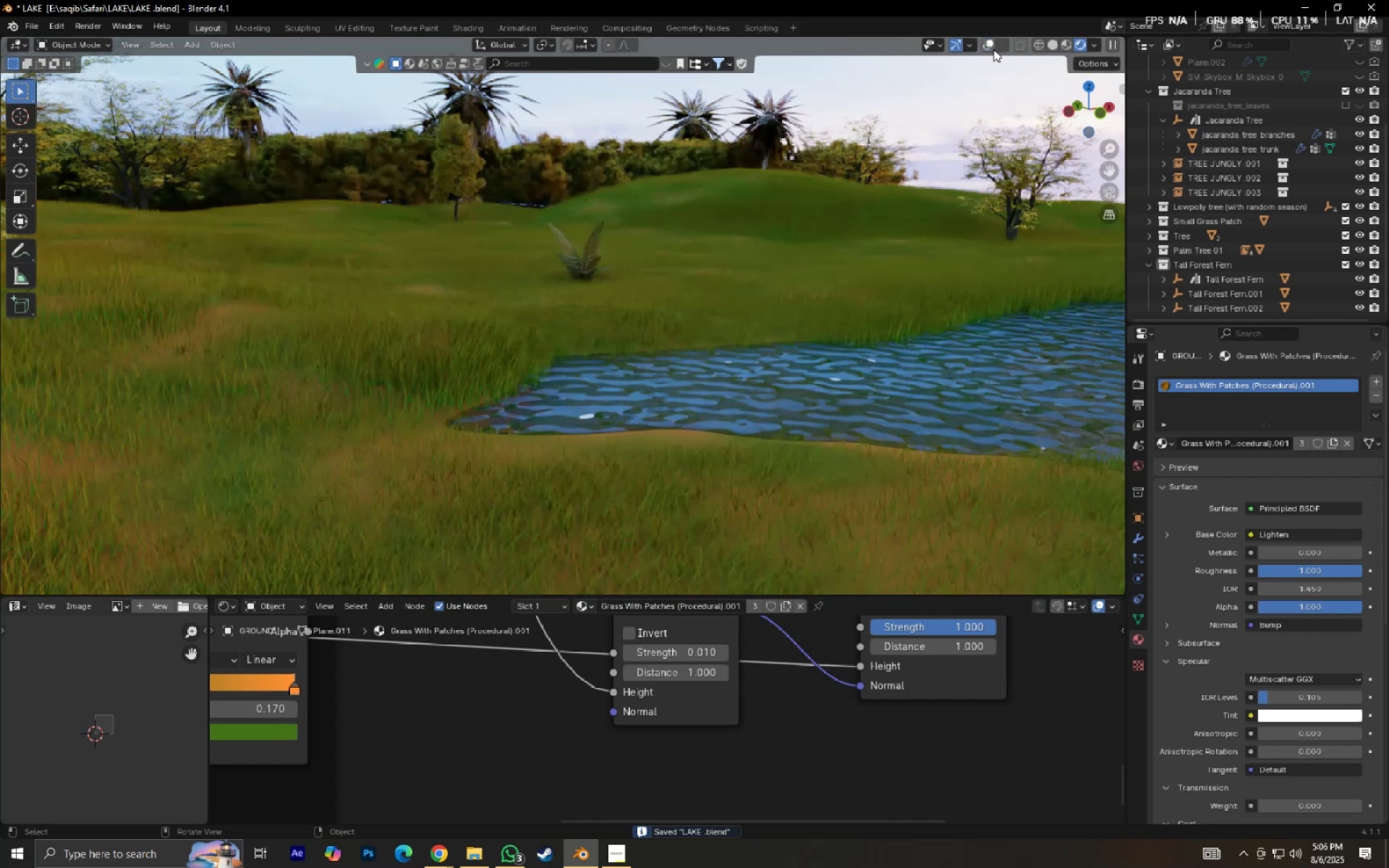 
left_click([993, 49])
 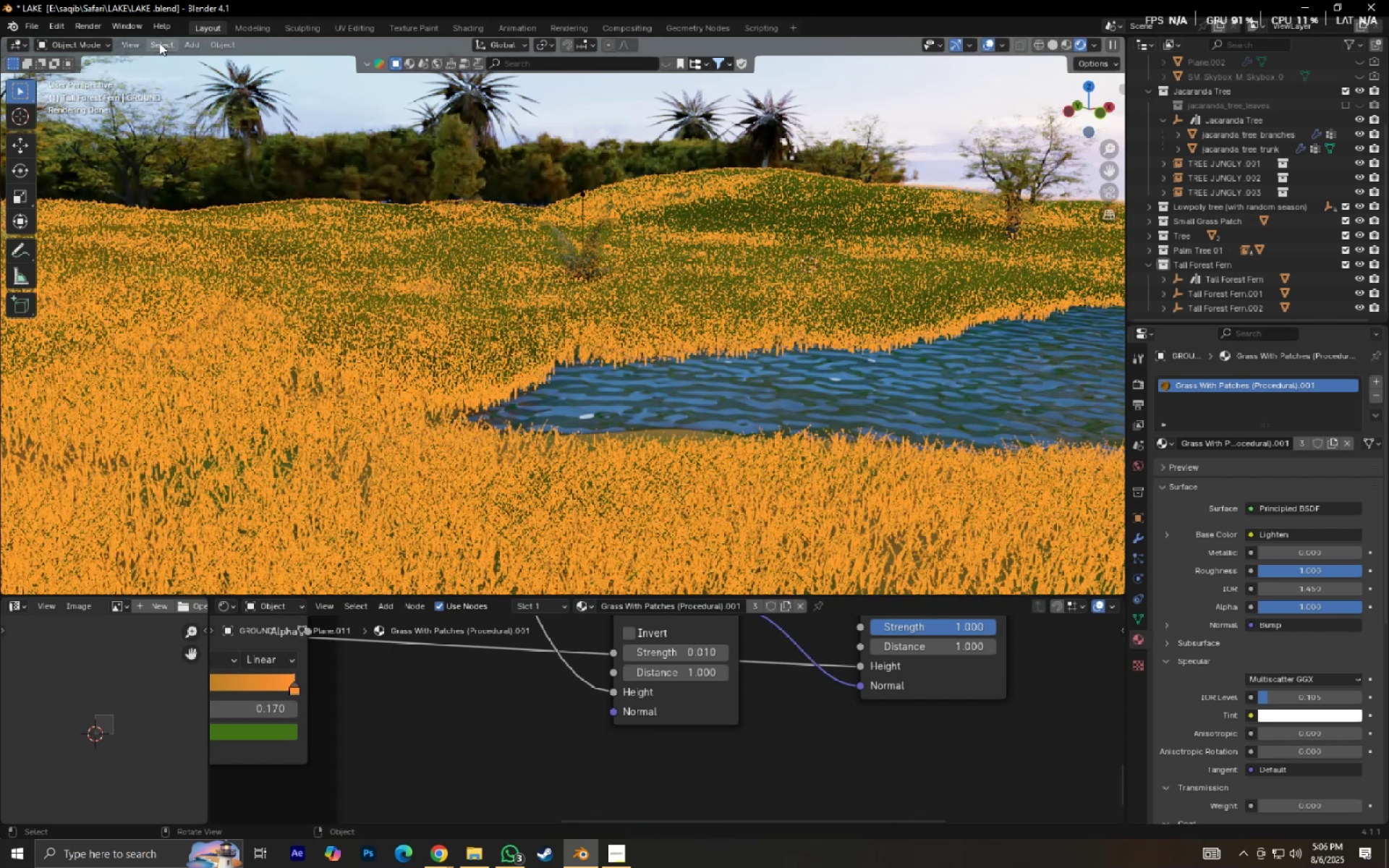 
left_click([88, 48])
 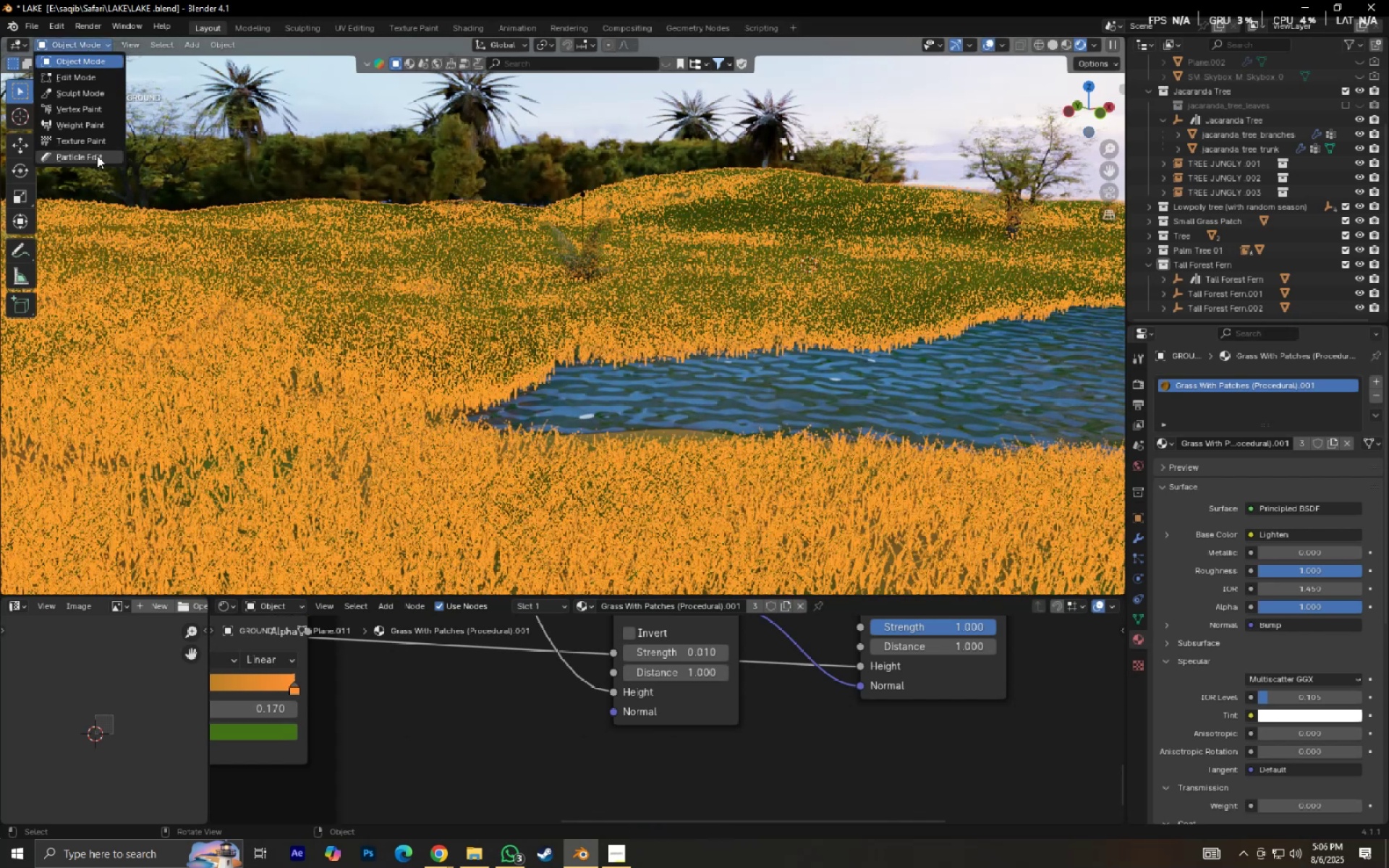 
left_click([97, 156])
 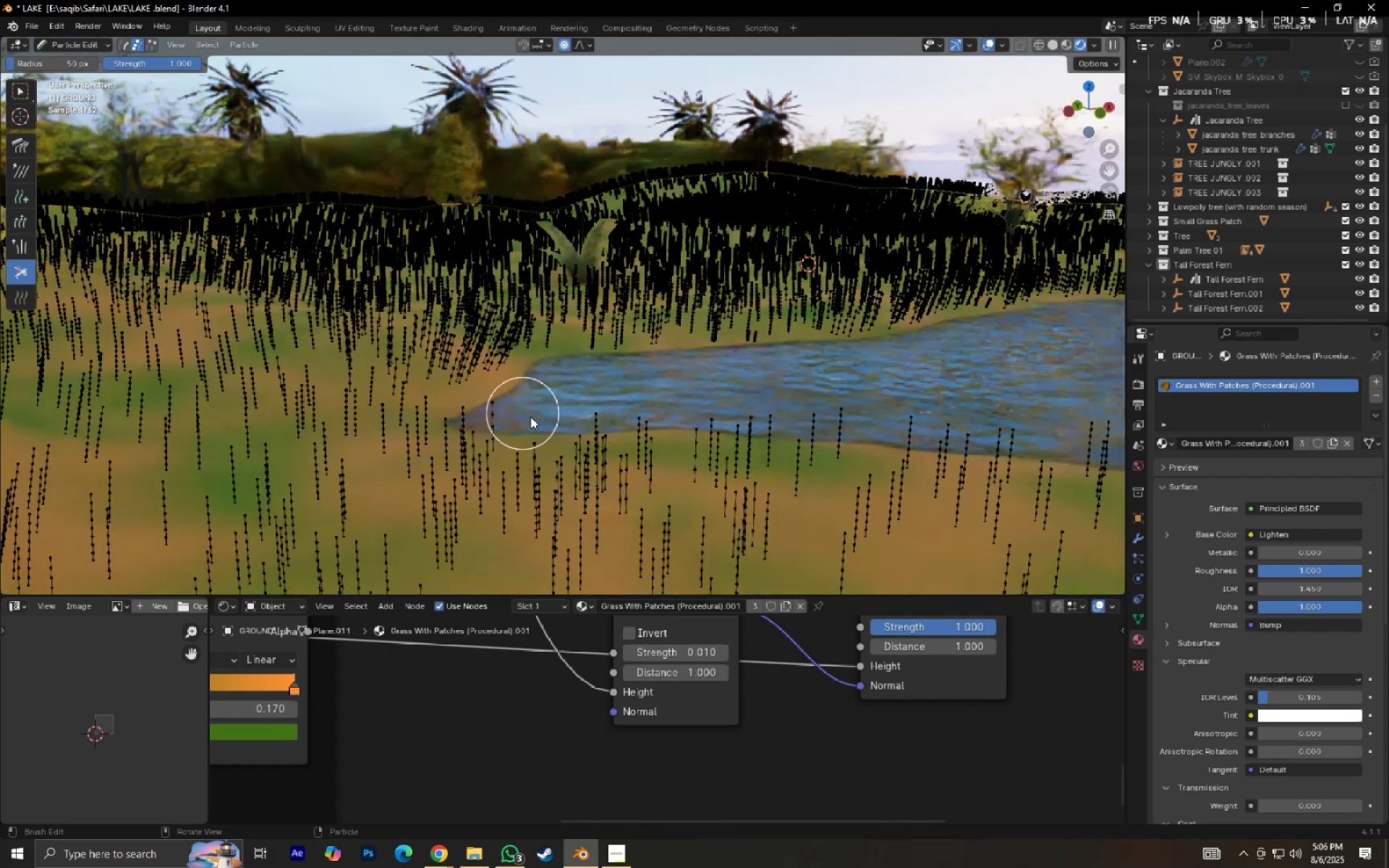 
scroll: coordinate [556, 427], scroll_direction: up, amount: 1.0
 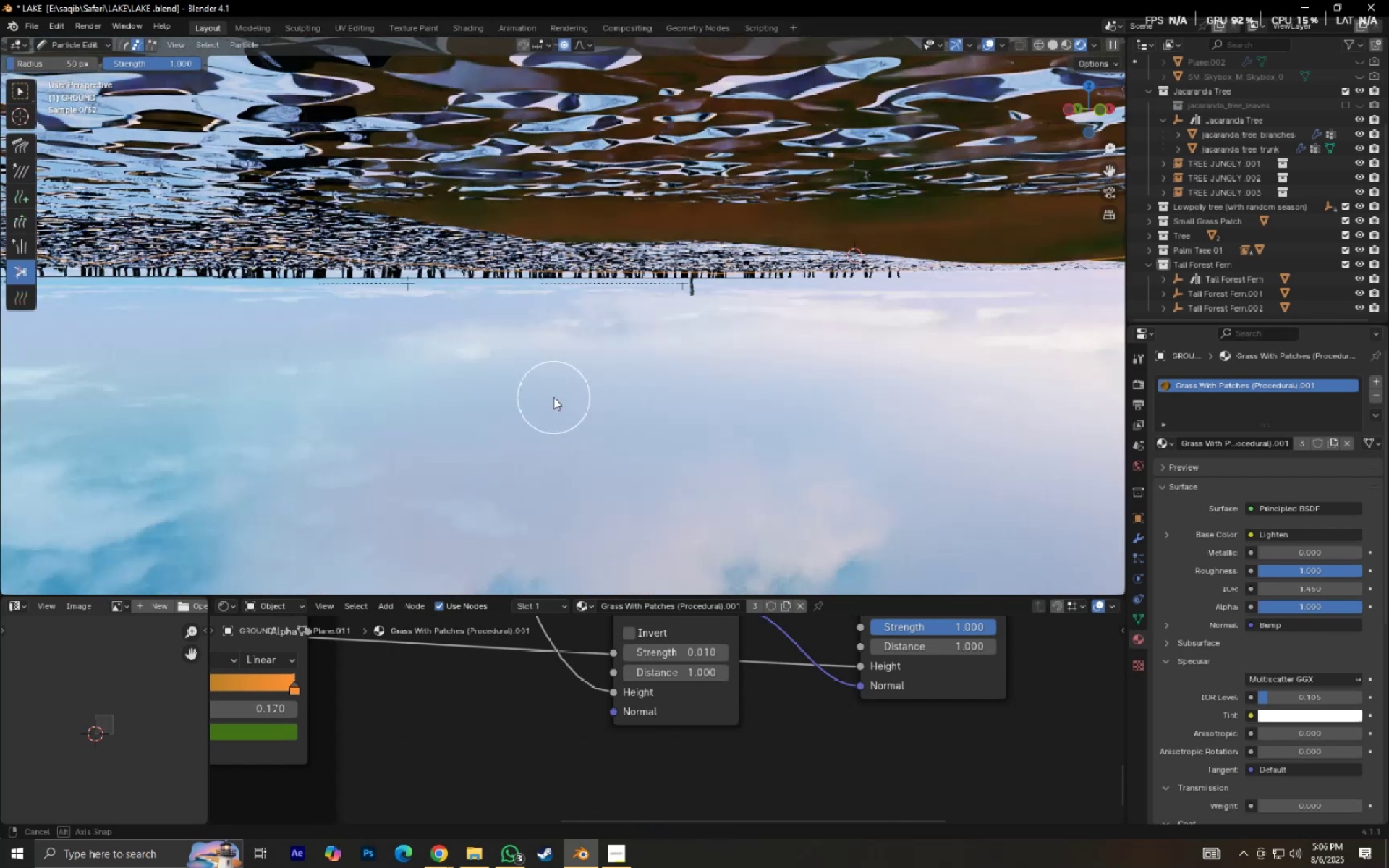 
hold_key(key=ShiftLeft, duration=0.94)
scroll: coordinate [553, 397], scroll_direction: up, amount: 1.0
 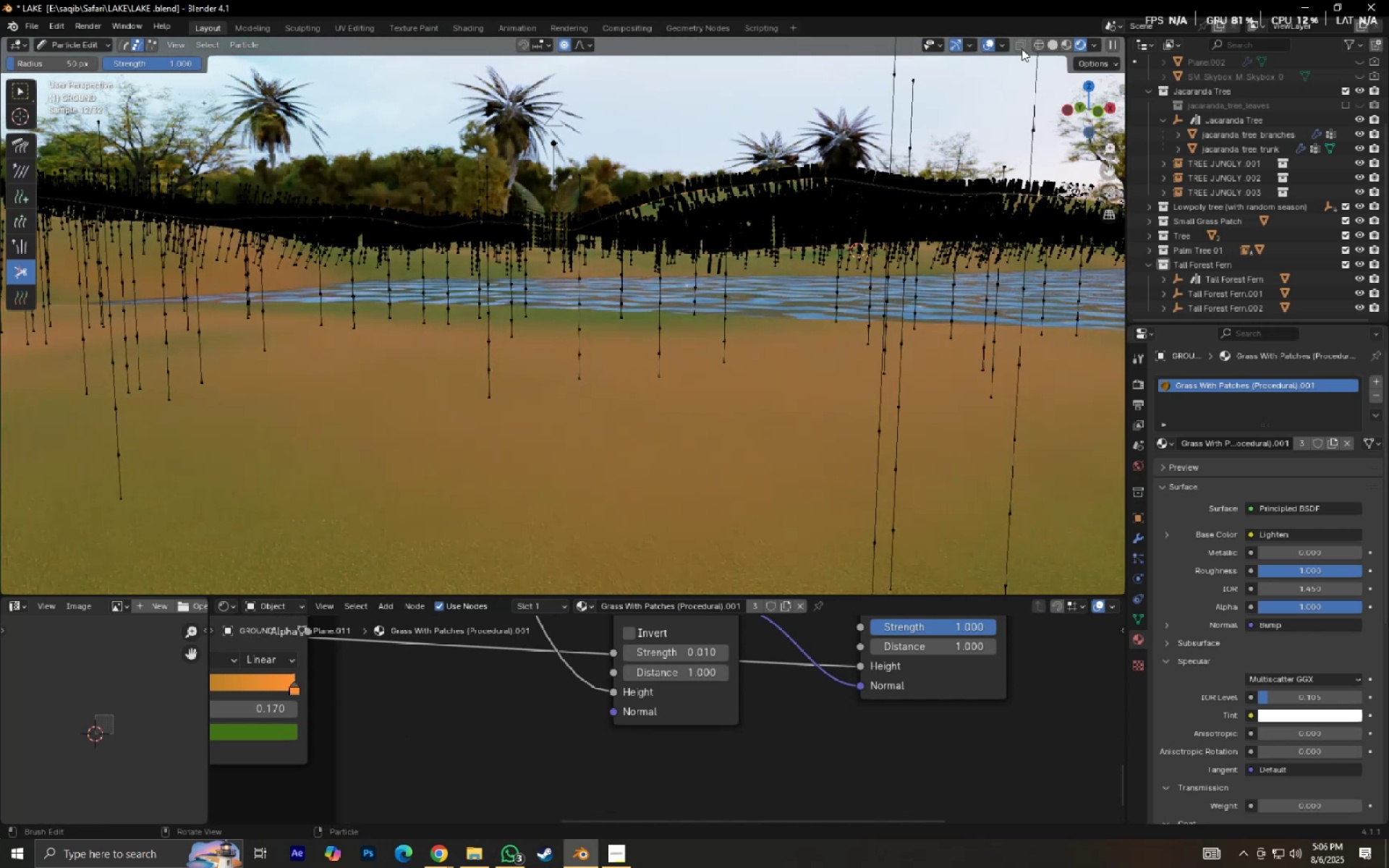 
scroll: coordinate [704, 241], scroll_direction: down, amount: 3.0
 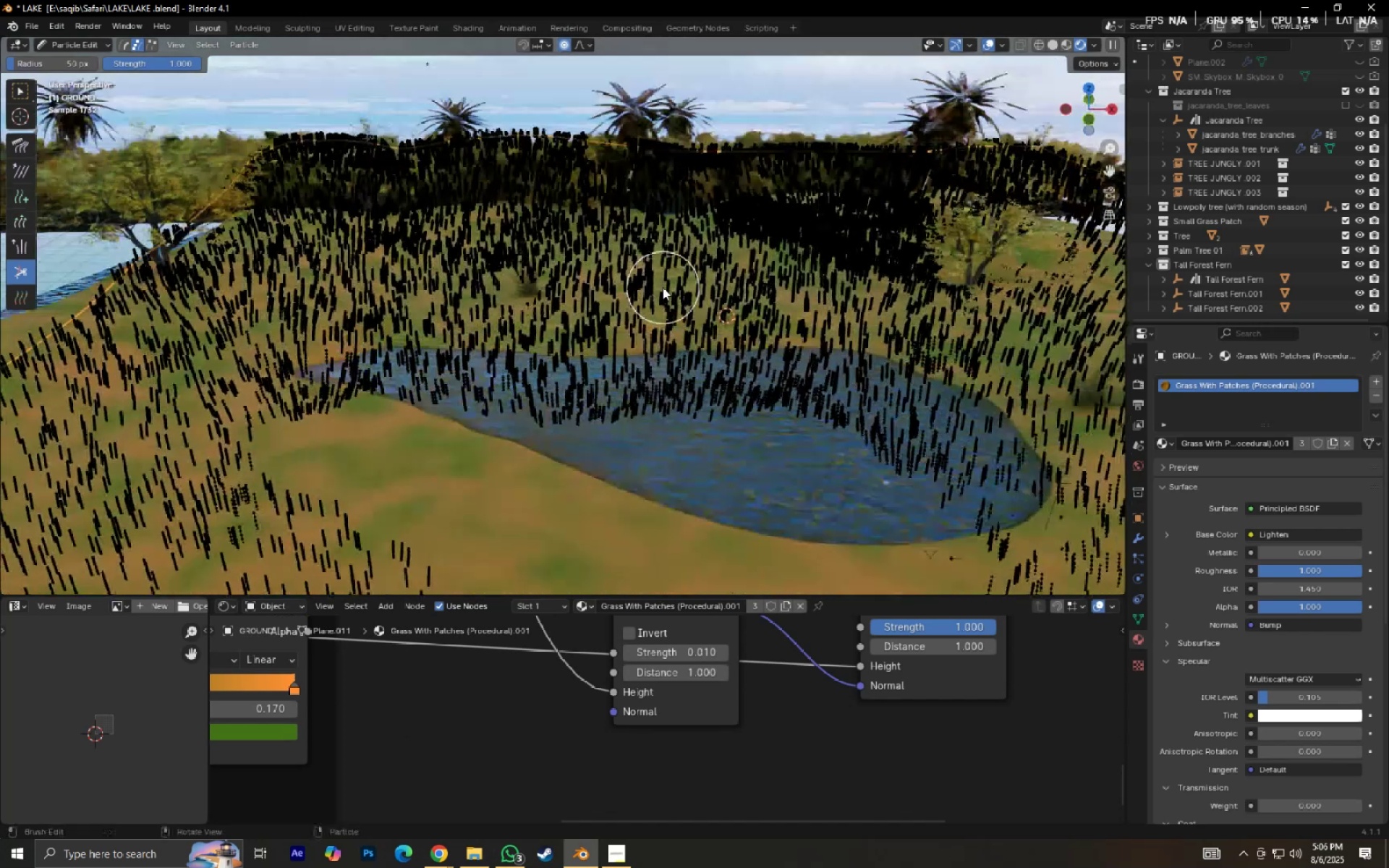 
hold_key(key=ShiftLeft, duration=0.5)
 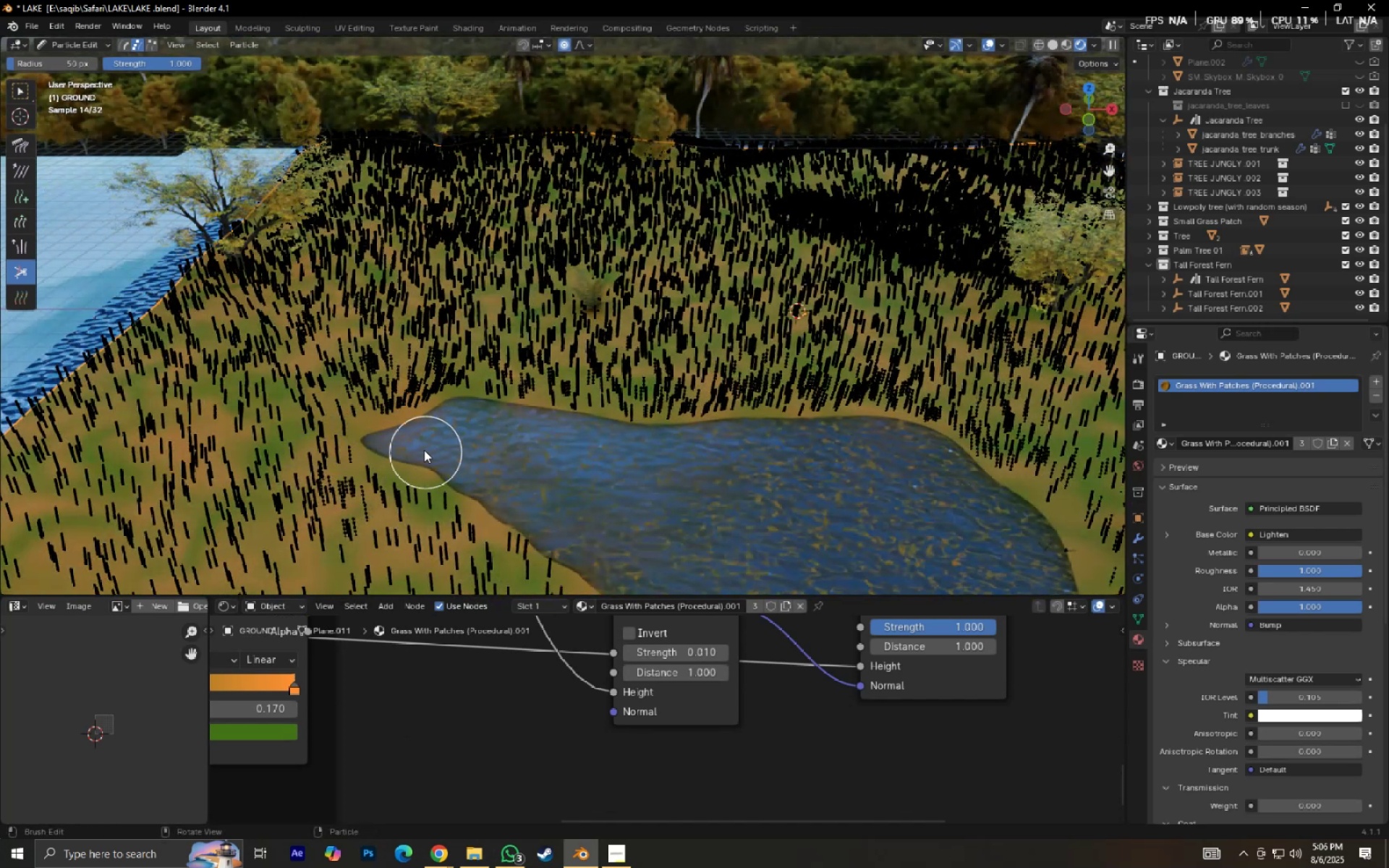 
left_click_drag(start_coordinate=[543, 443], to_coordinate=[599, 443])
 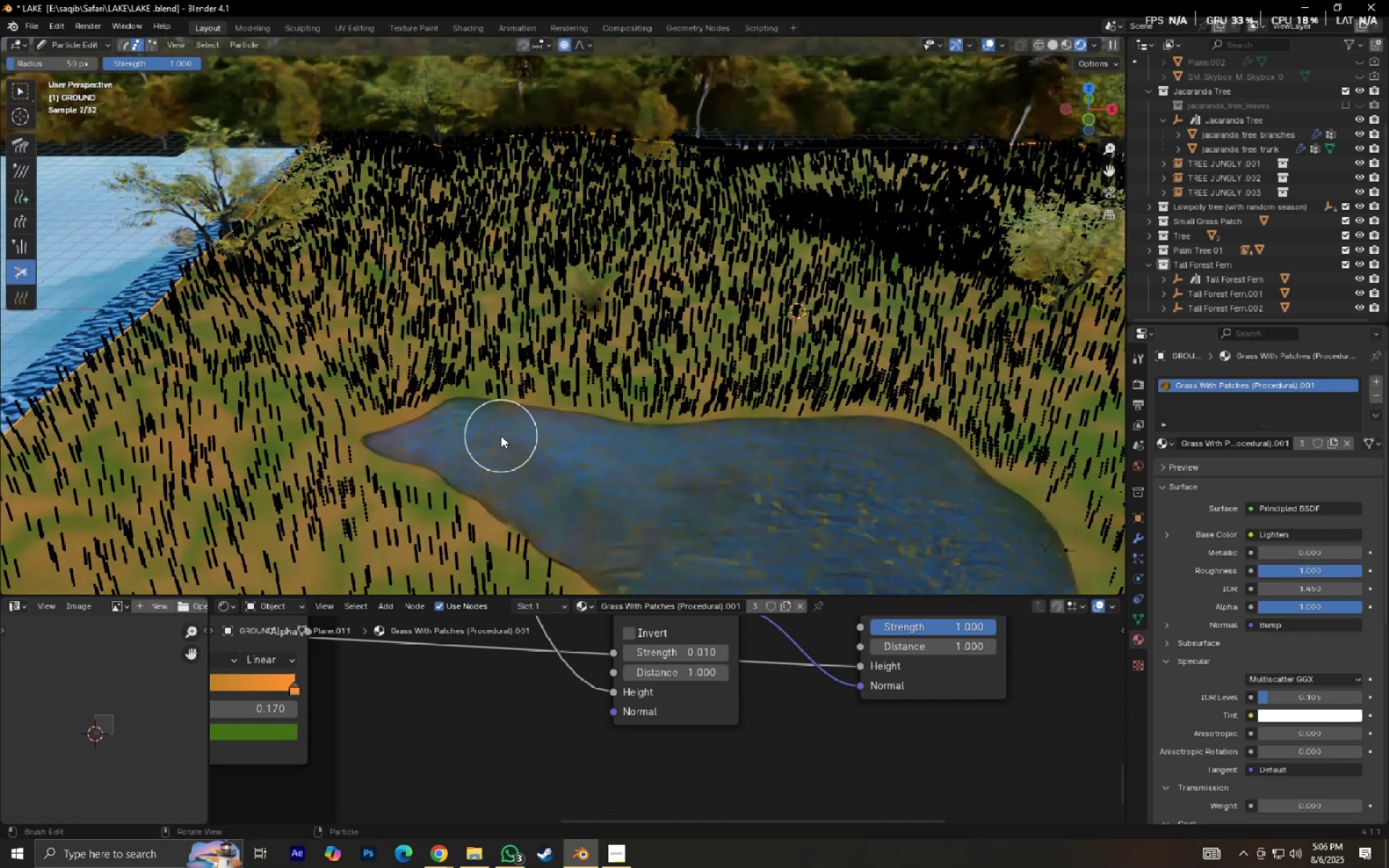 
left_click([493, 429])
 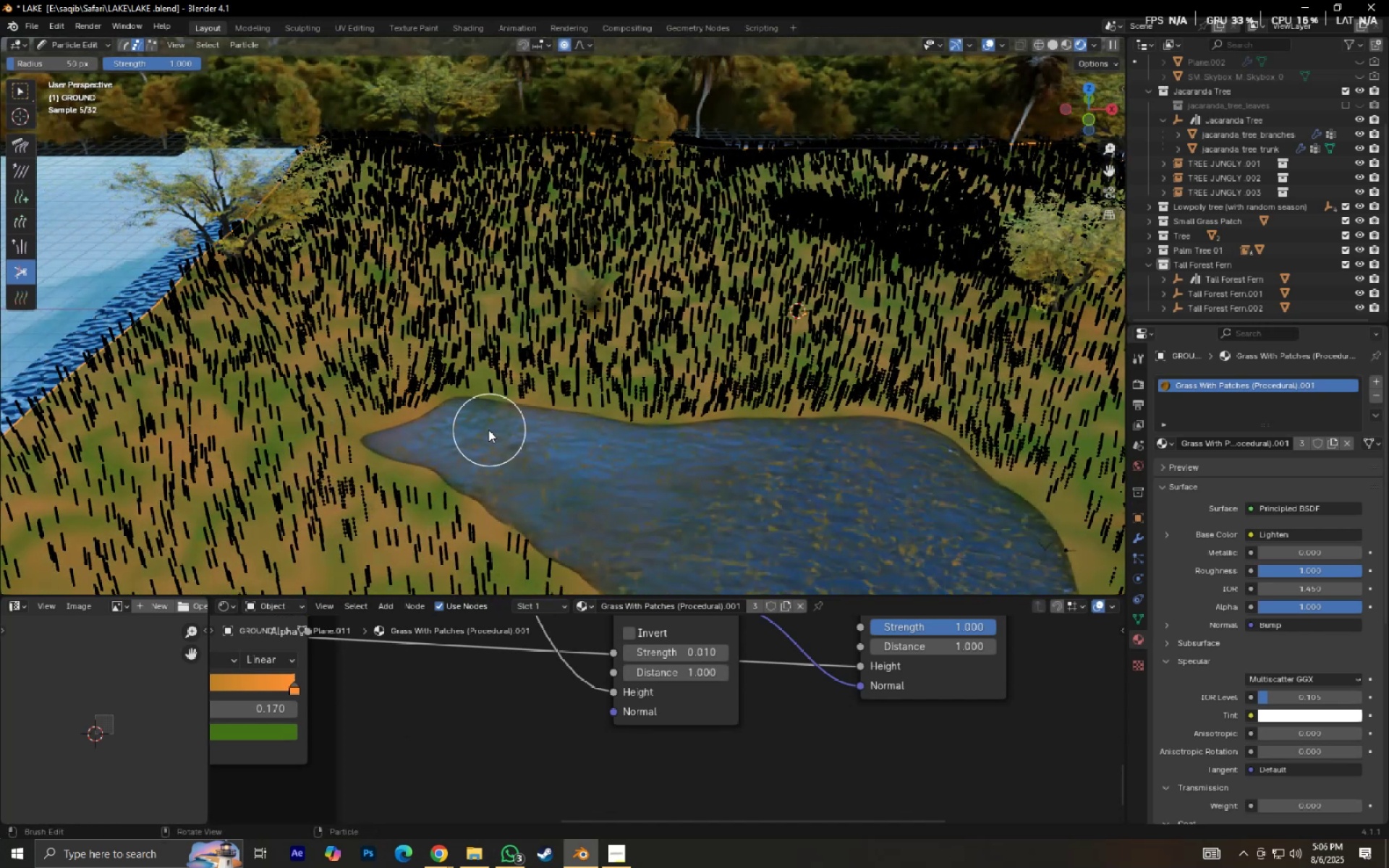 
key(Control+Z)
 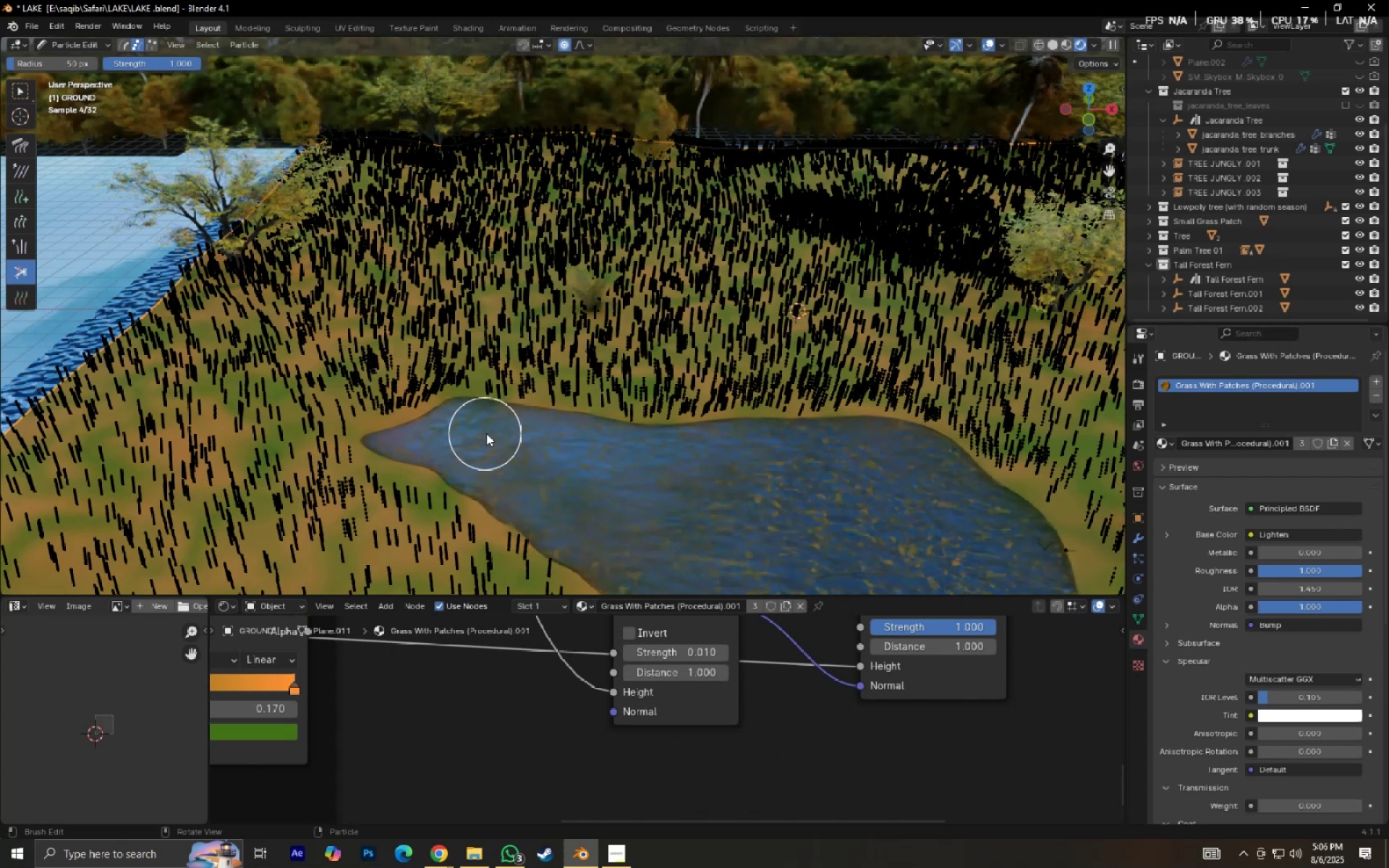 
hold_key(key=ShiftLeft, duration=0.36)
 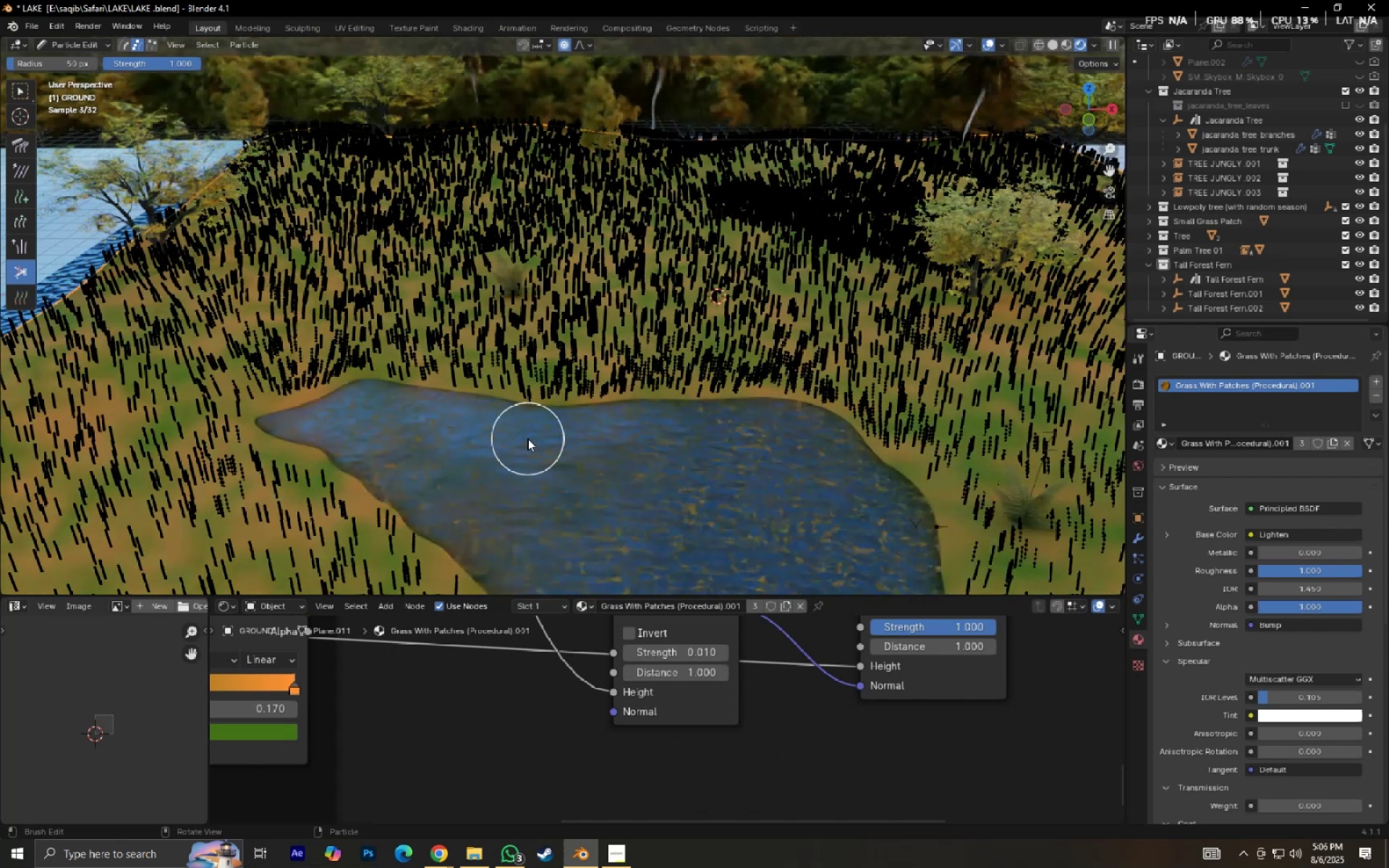 
left_click([527, 438])
 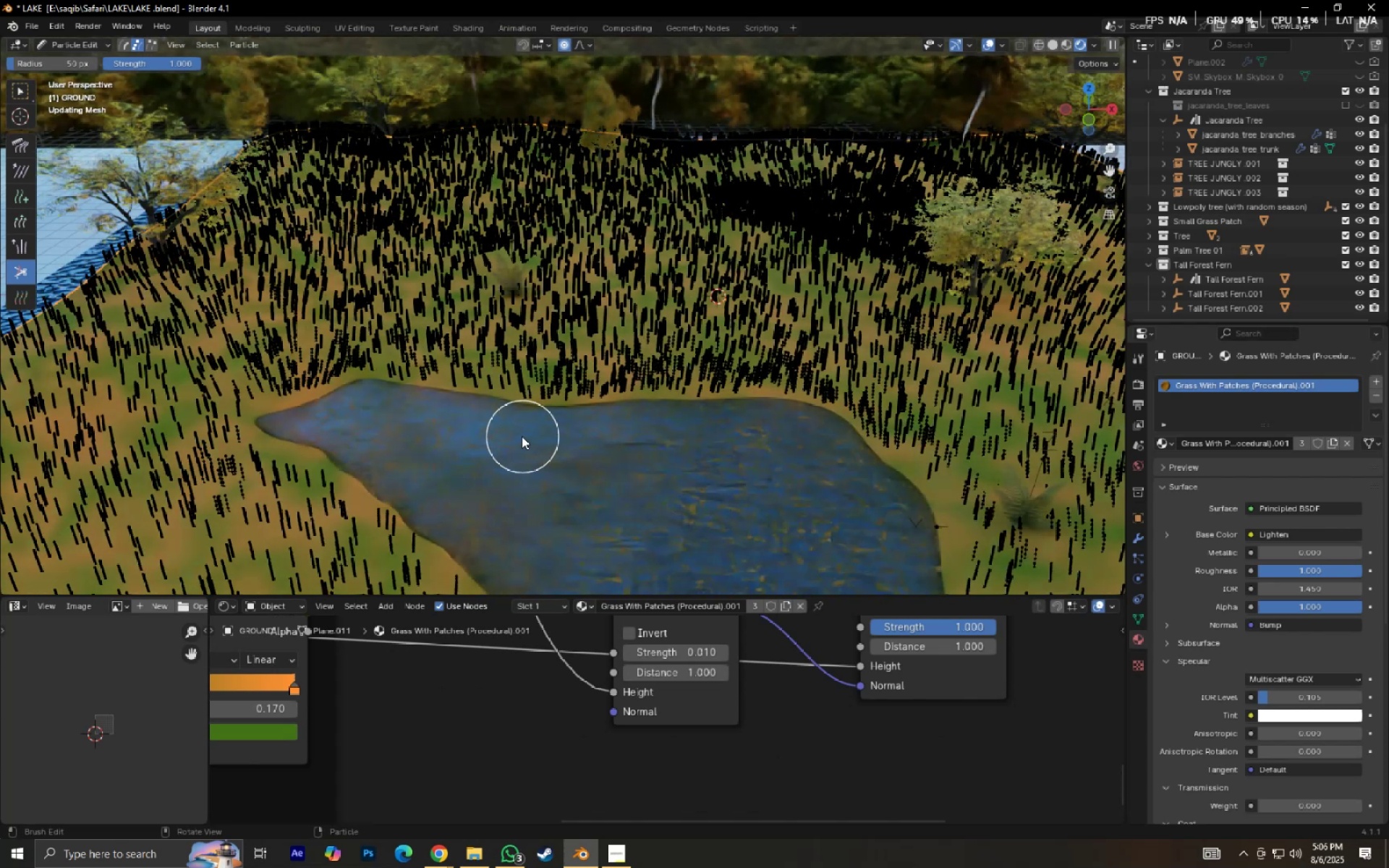 
double_click([520, 435])
 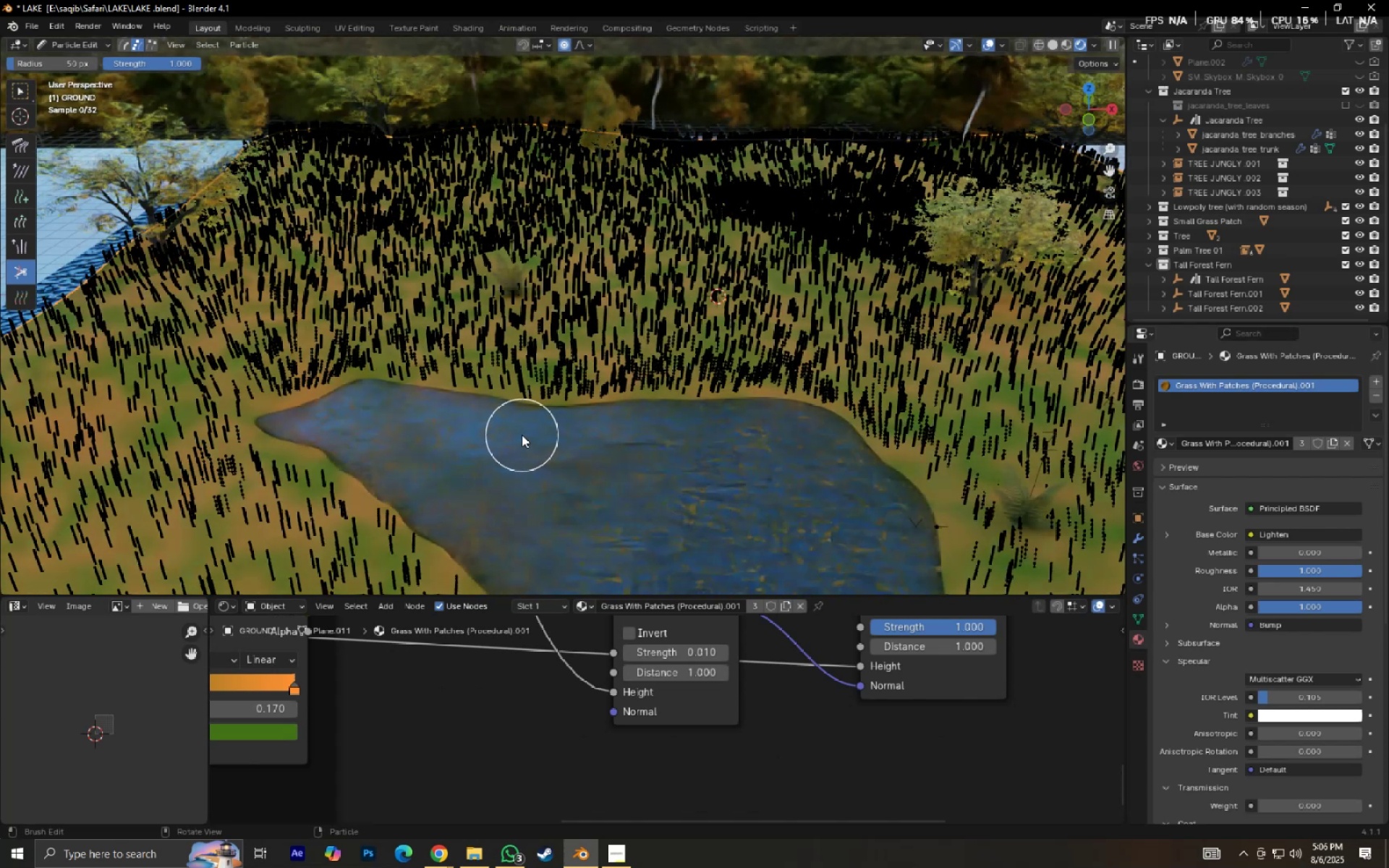 
triple_click([522, 435])
 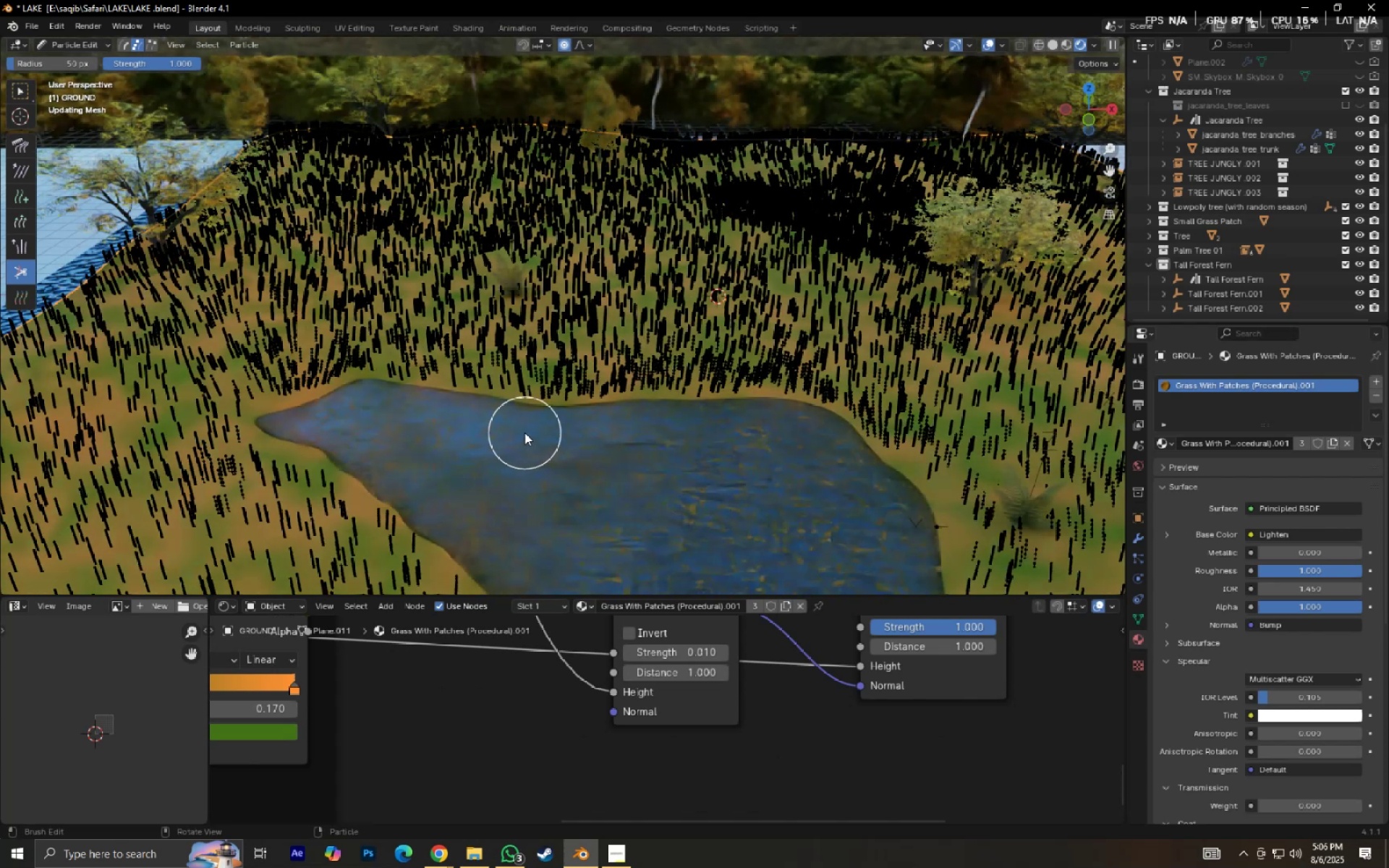 
triple_click([524, 433])
 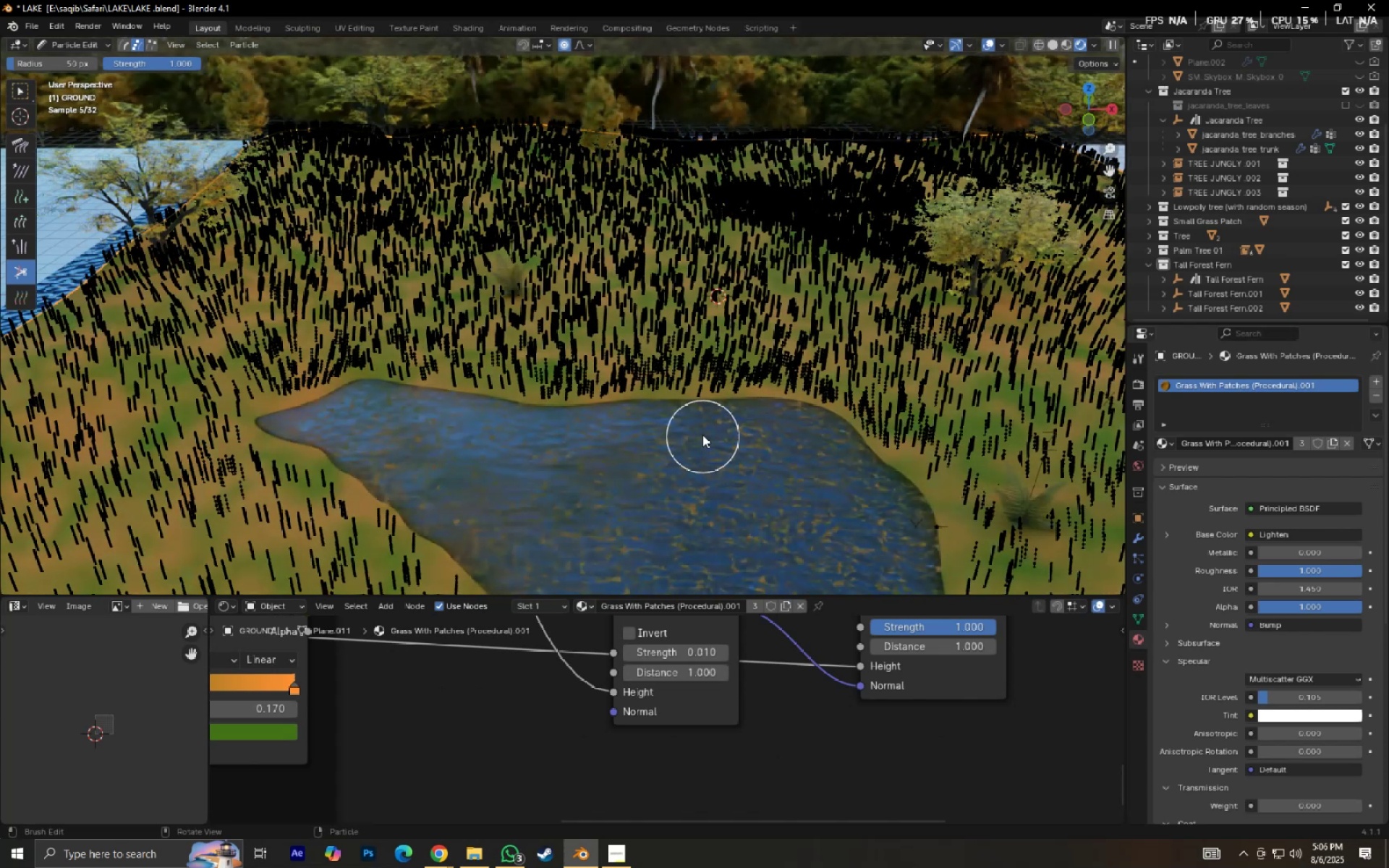 
left_click([696, 430])
 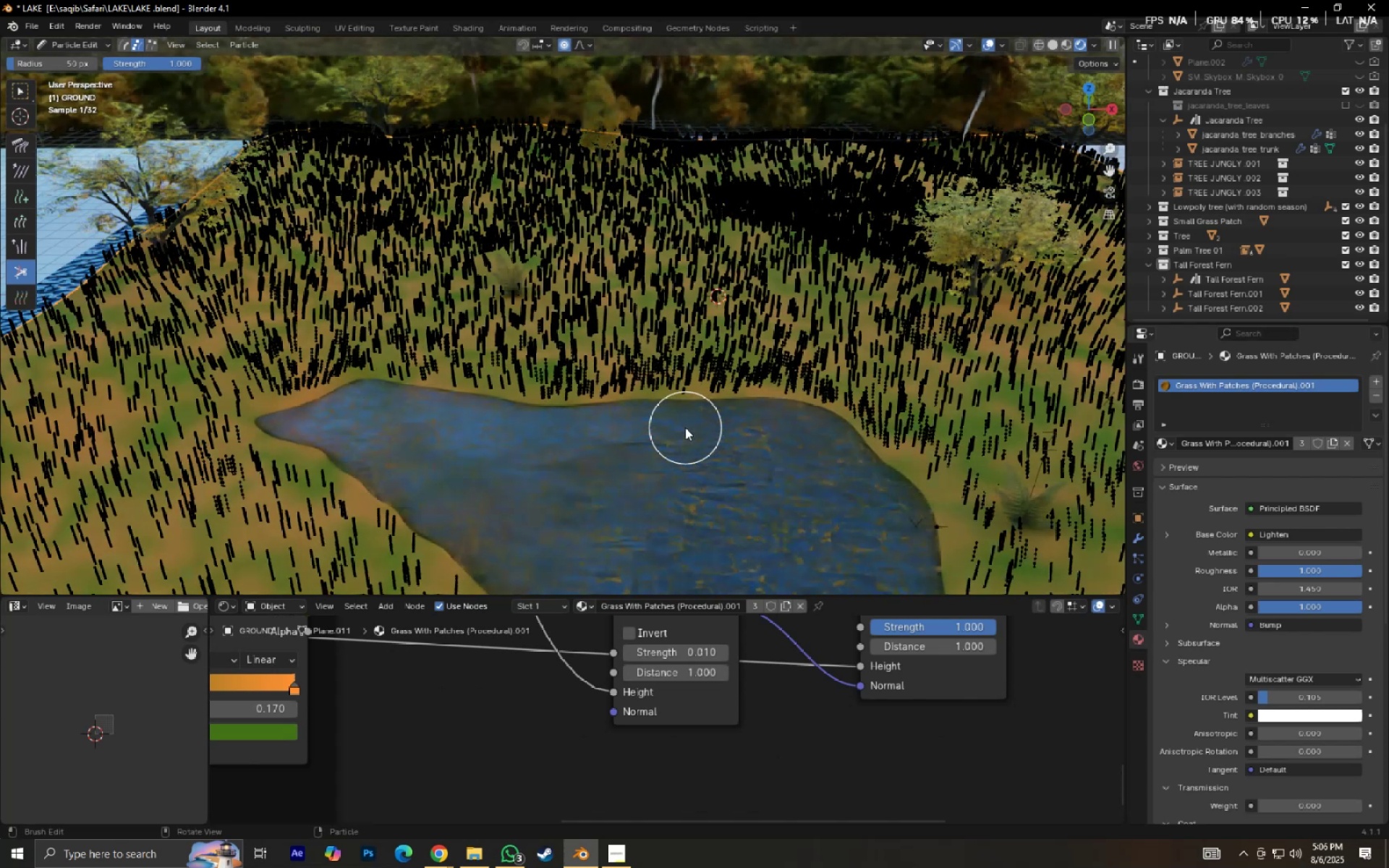 
left_click([685, 427])
 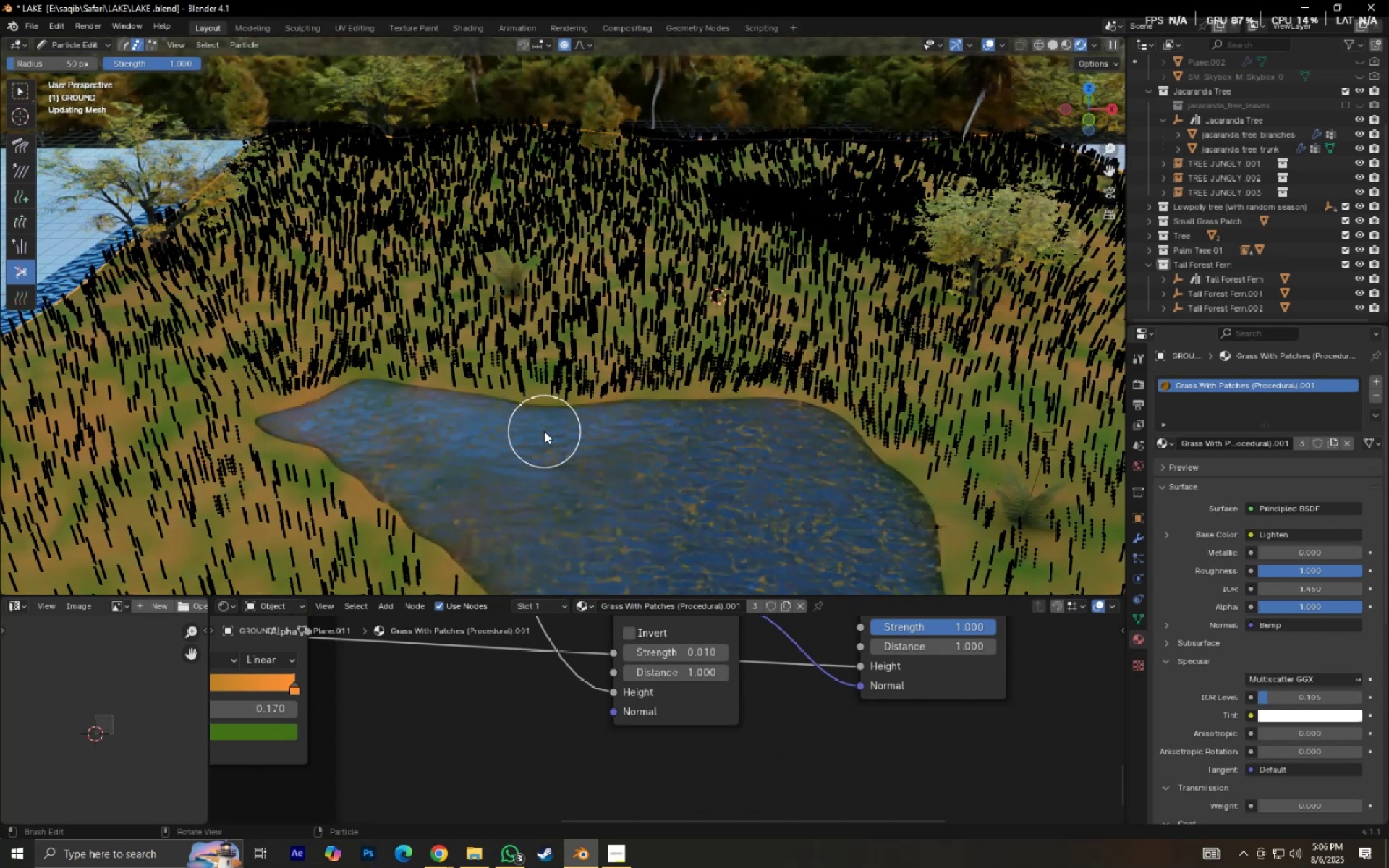 
double_click([553, 432])
 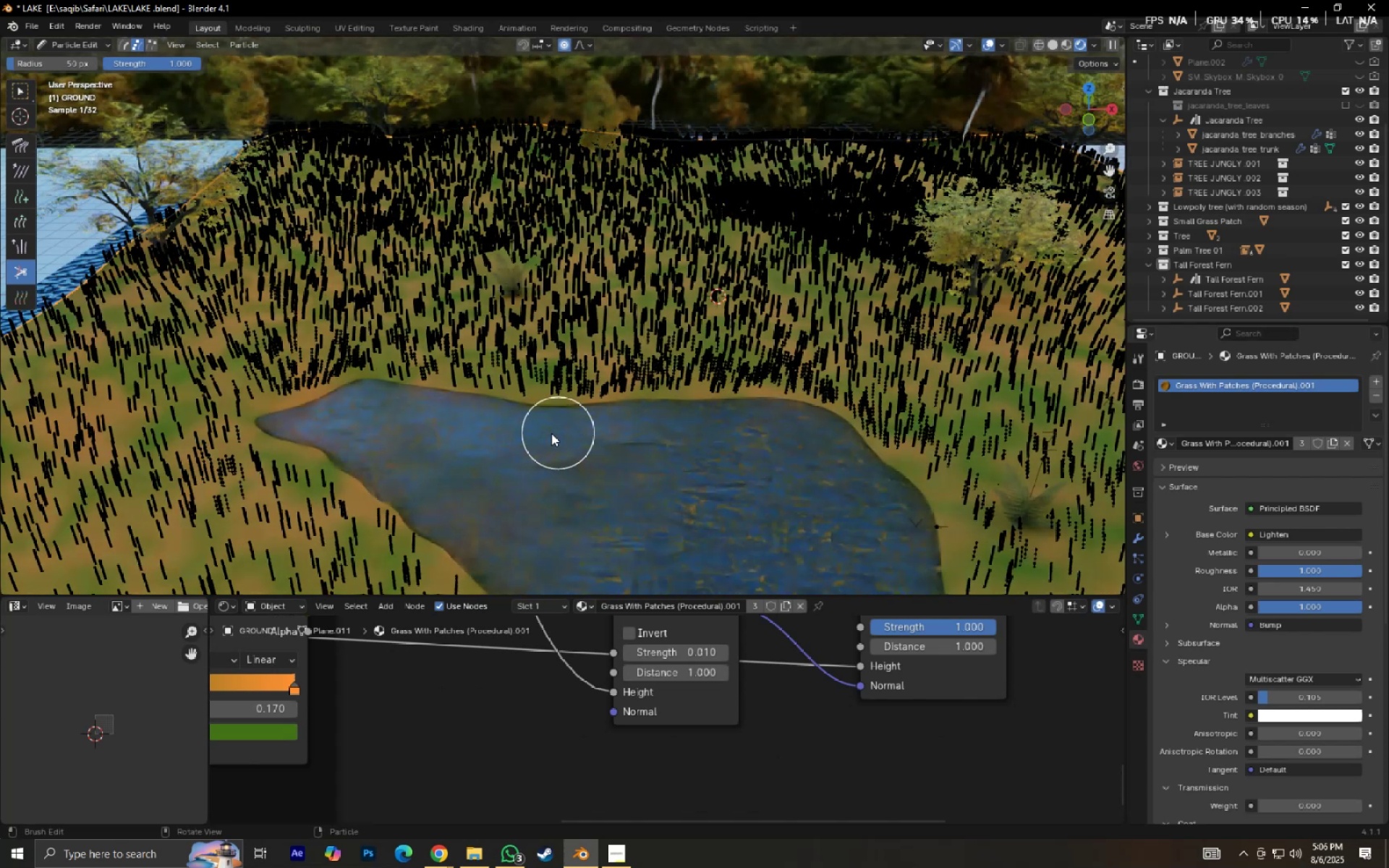 
key(Control+Z)
 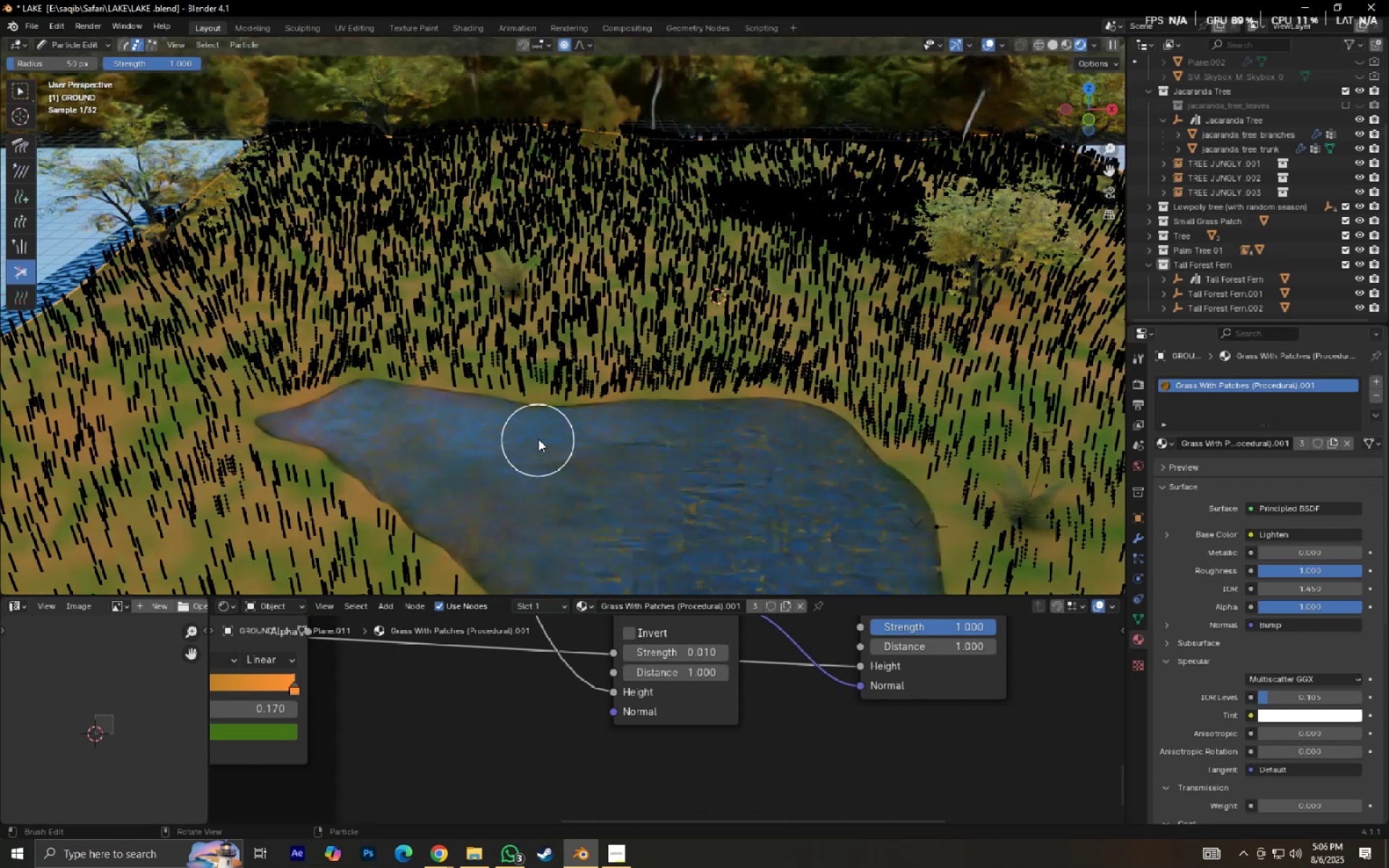 
key(Control+ControlLeft)
 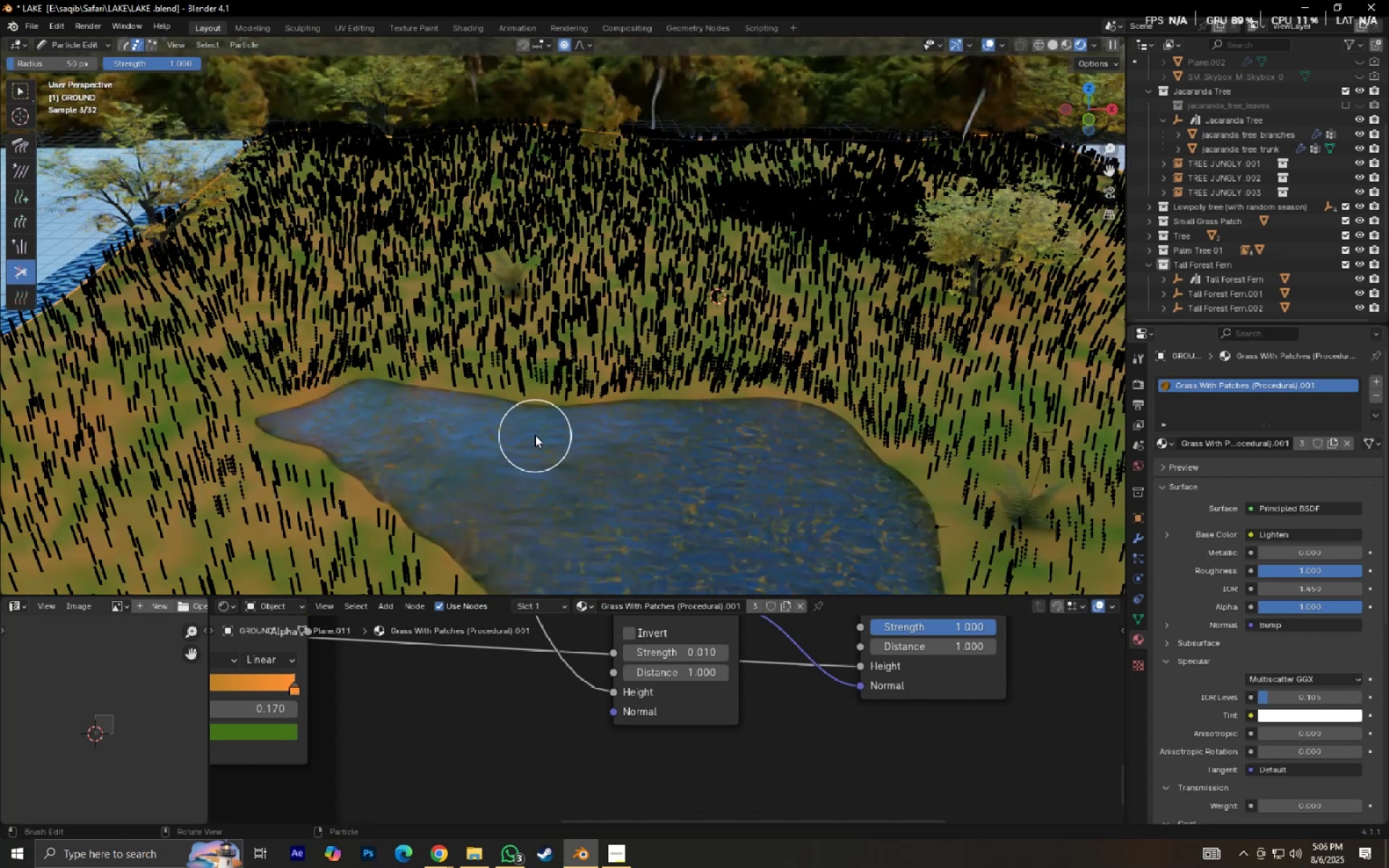 
key(Control+Z)
 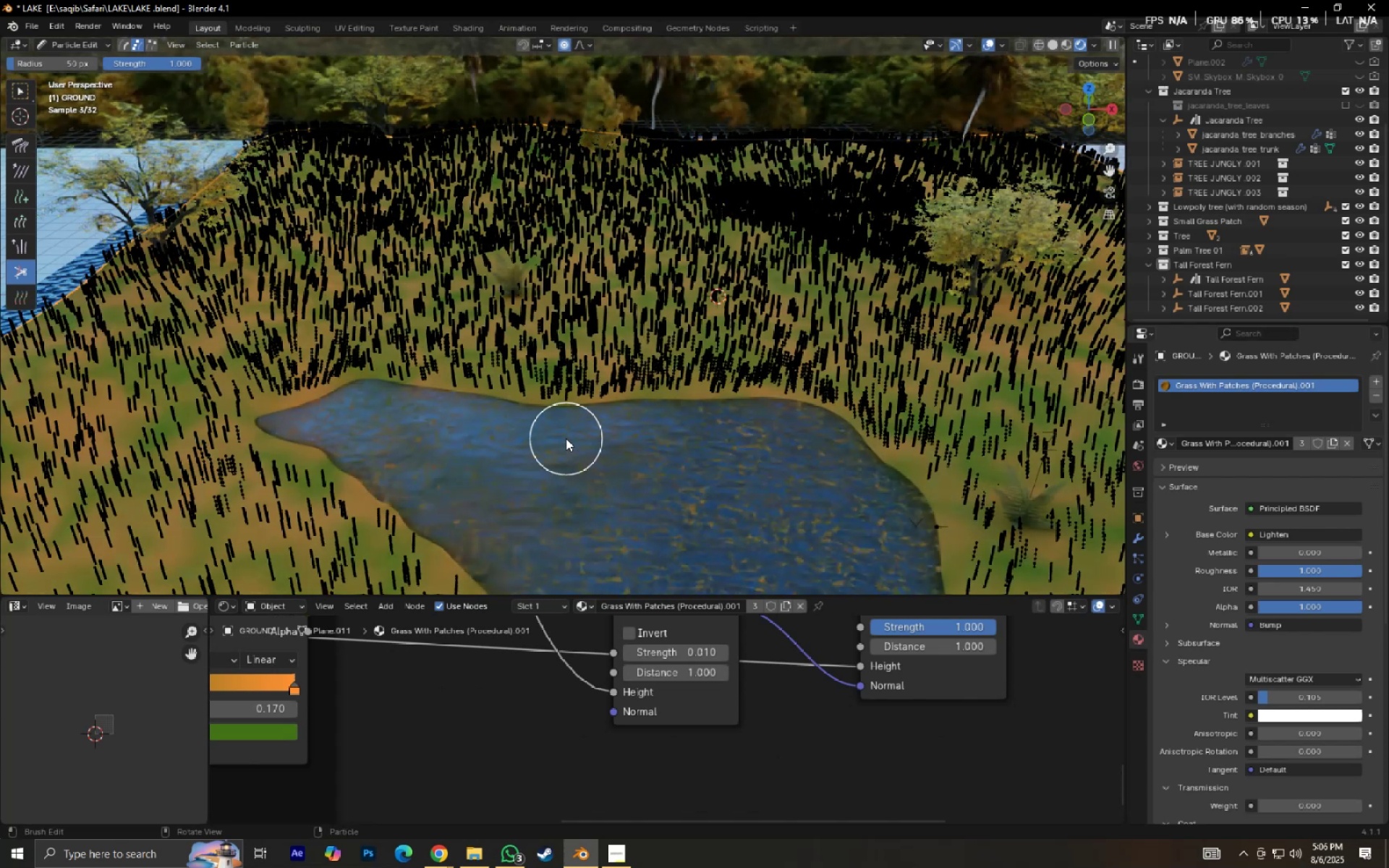 
double_click([566, 435])
 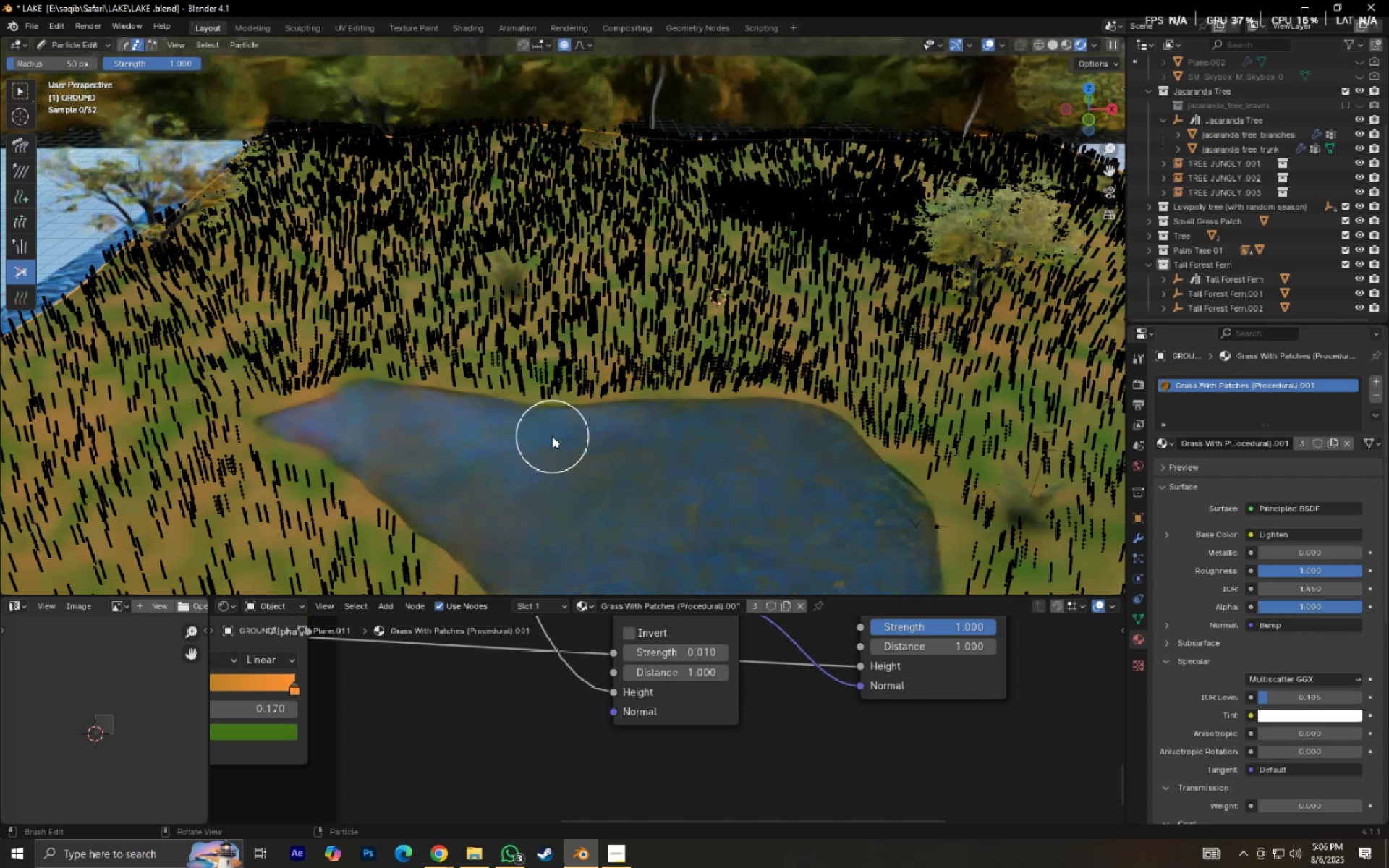 
triple_click([552, 436])
 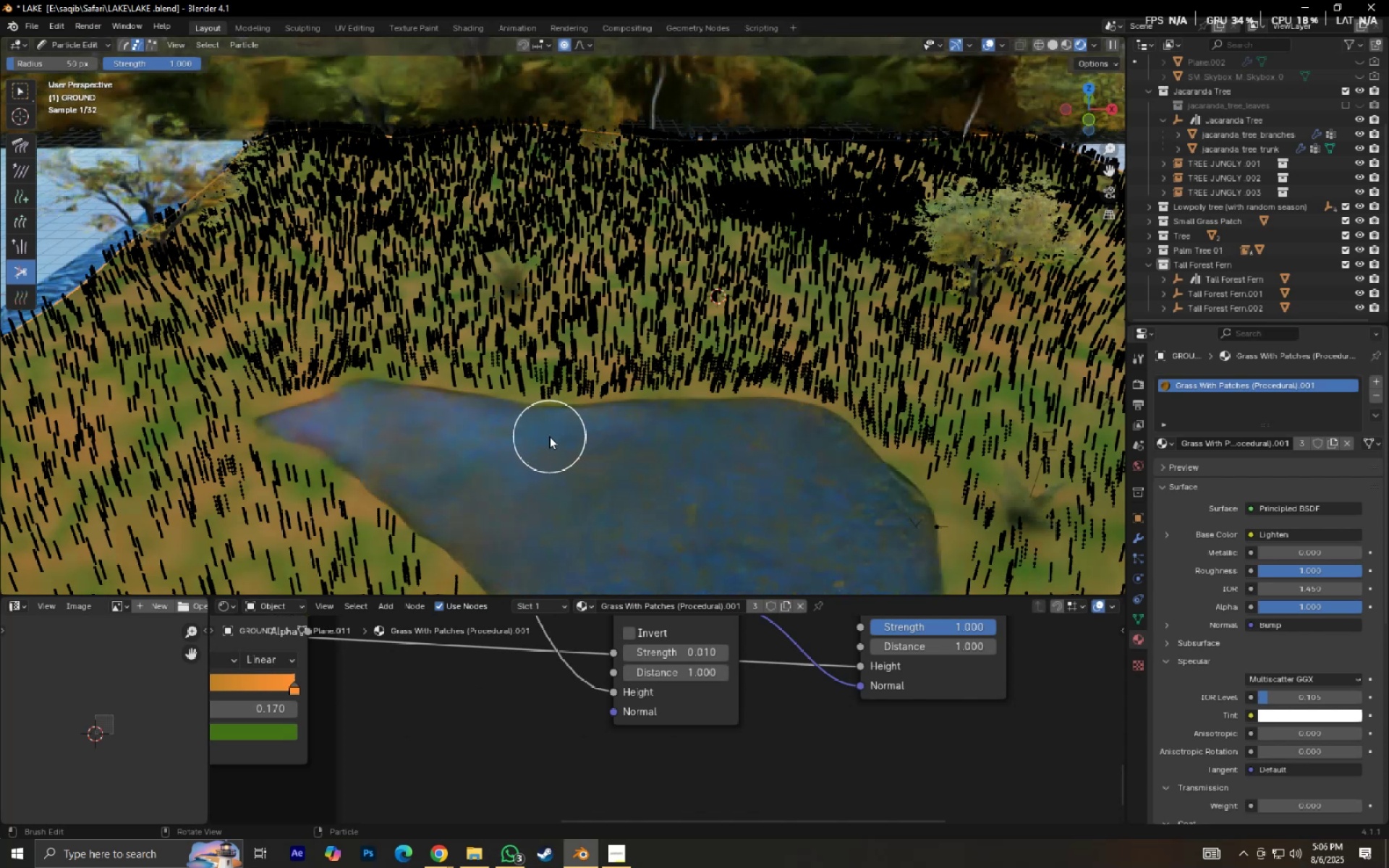 
triple_click([549, 436])
 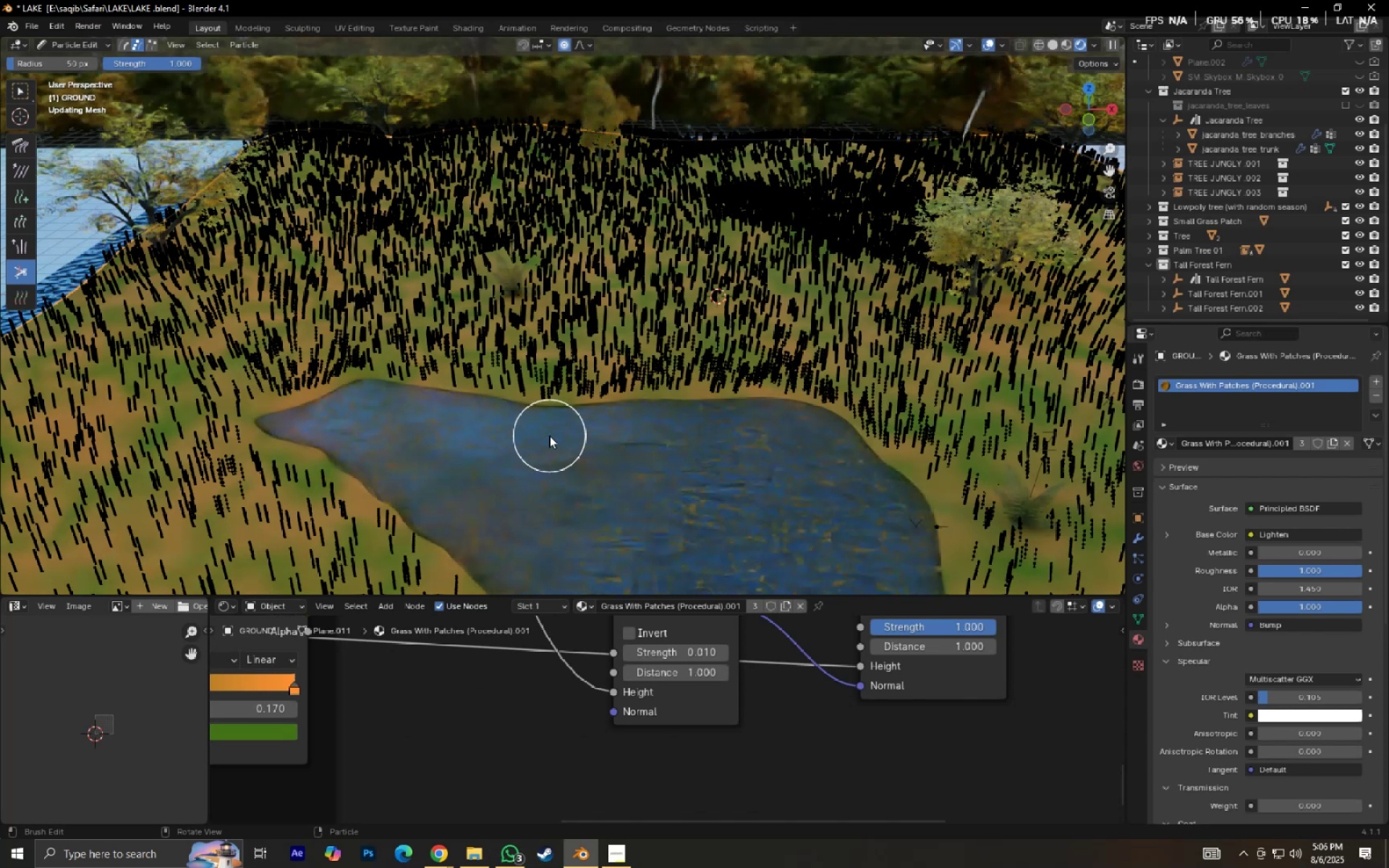 
triple_click([549, 435])
 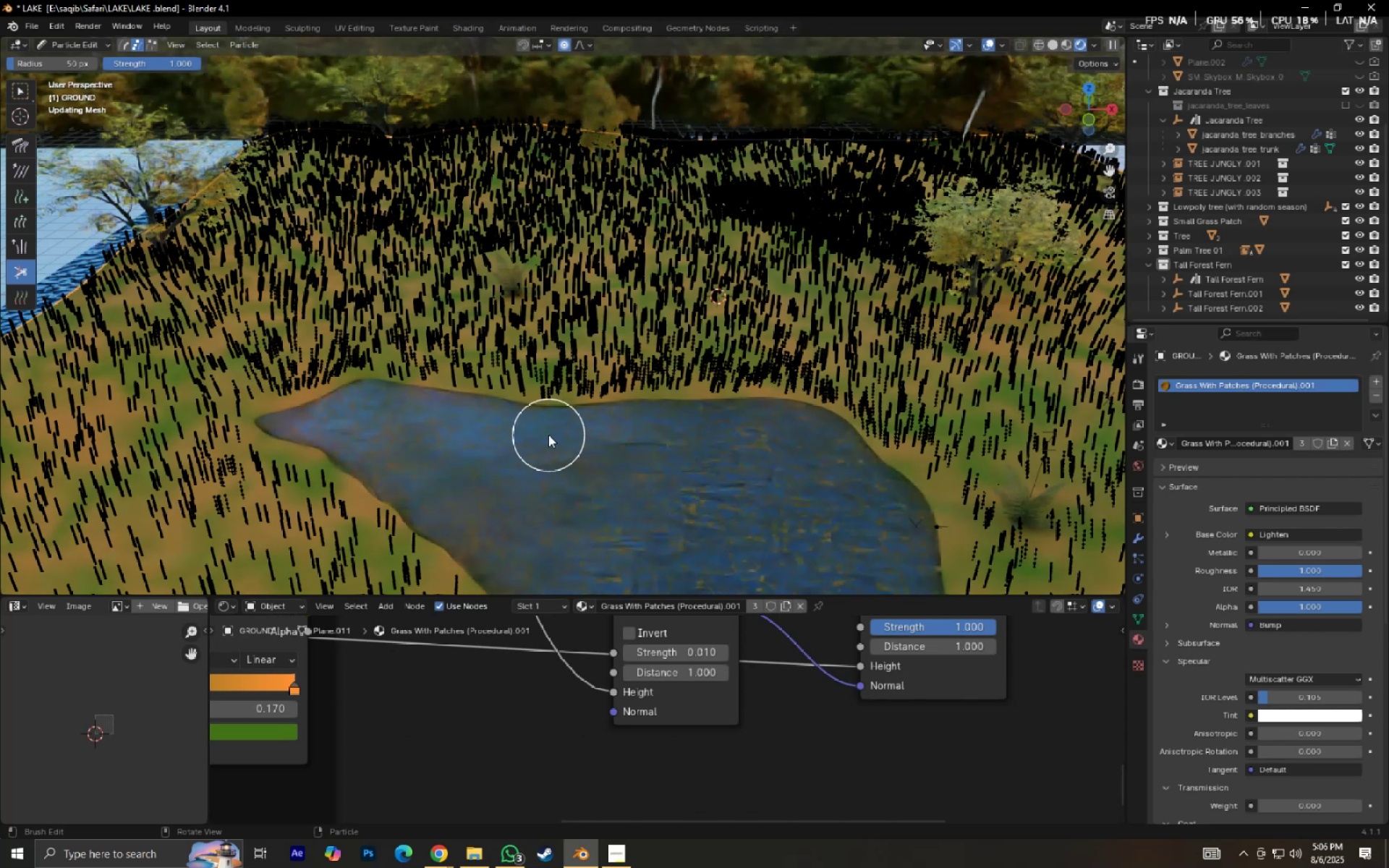 
triple_click([548, 435])
 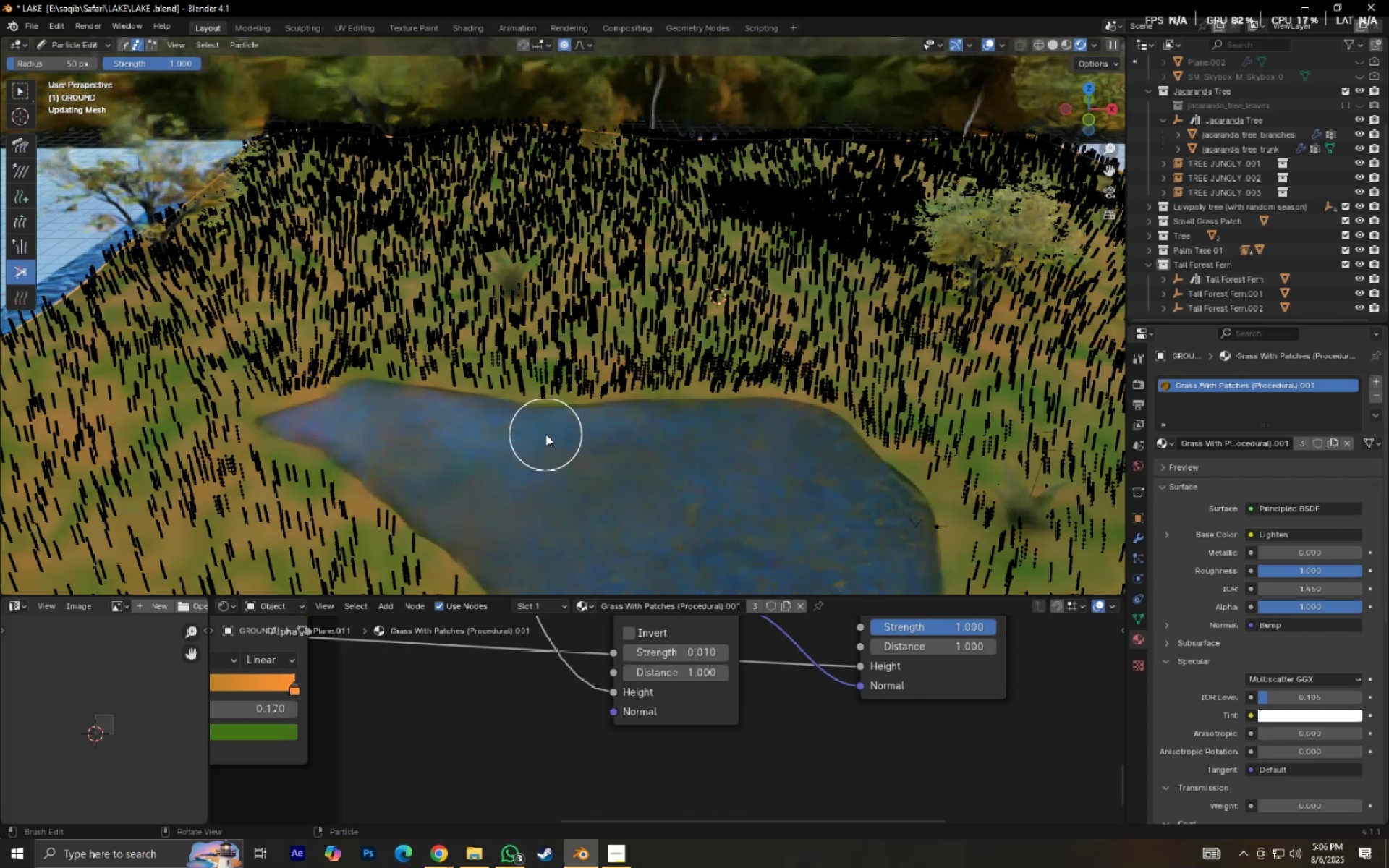 
triple_click([545, 434])
 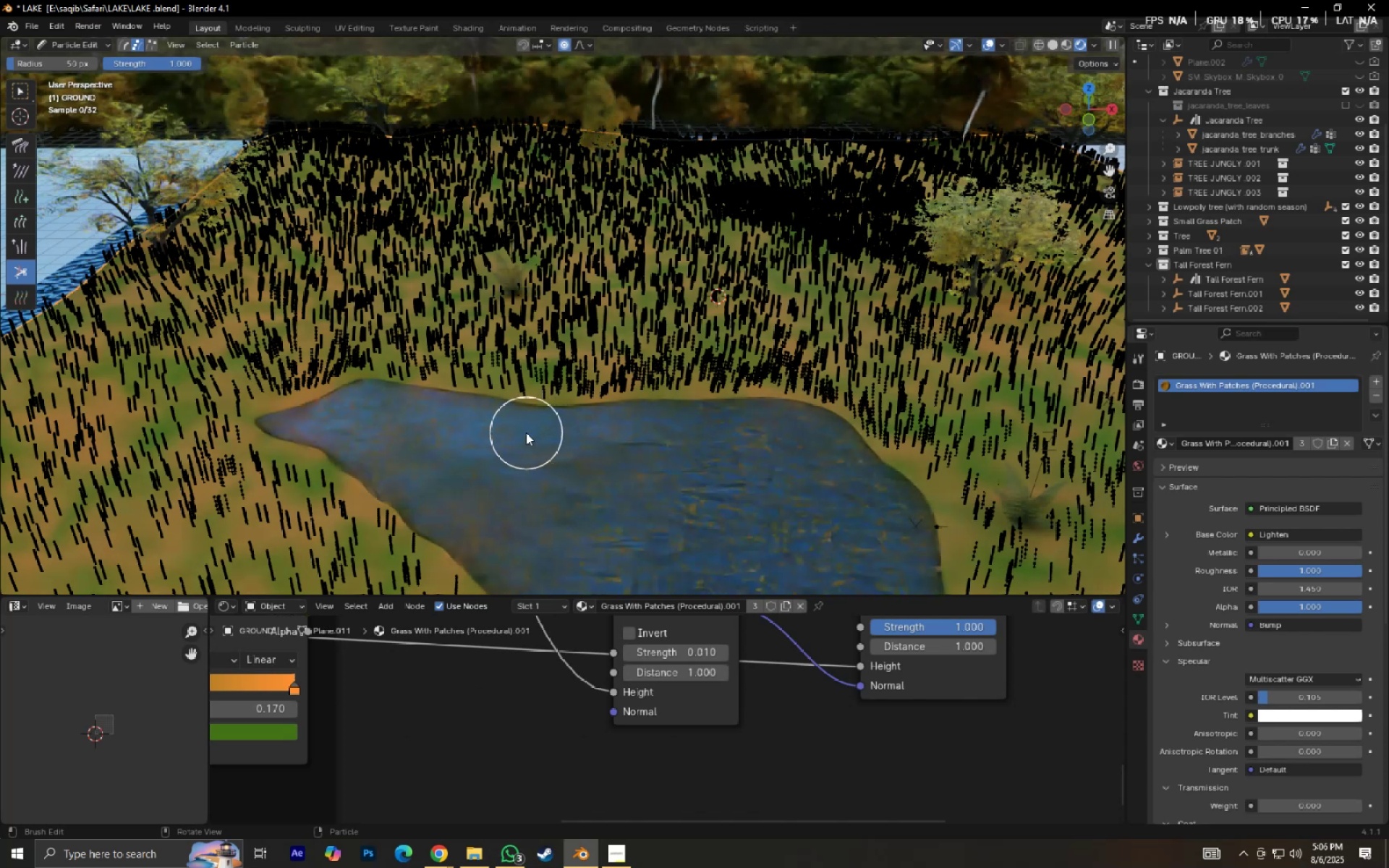 
left_click([526, 433])
 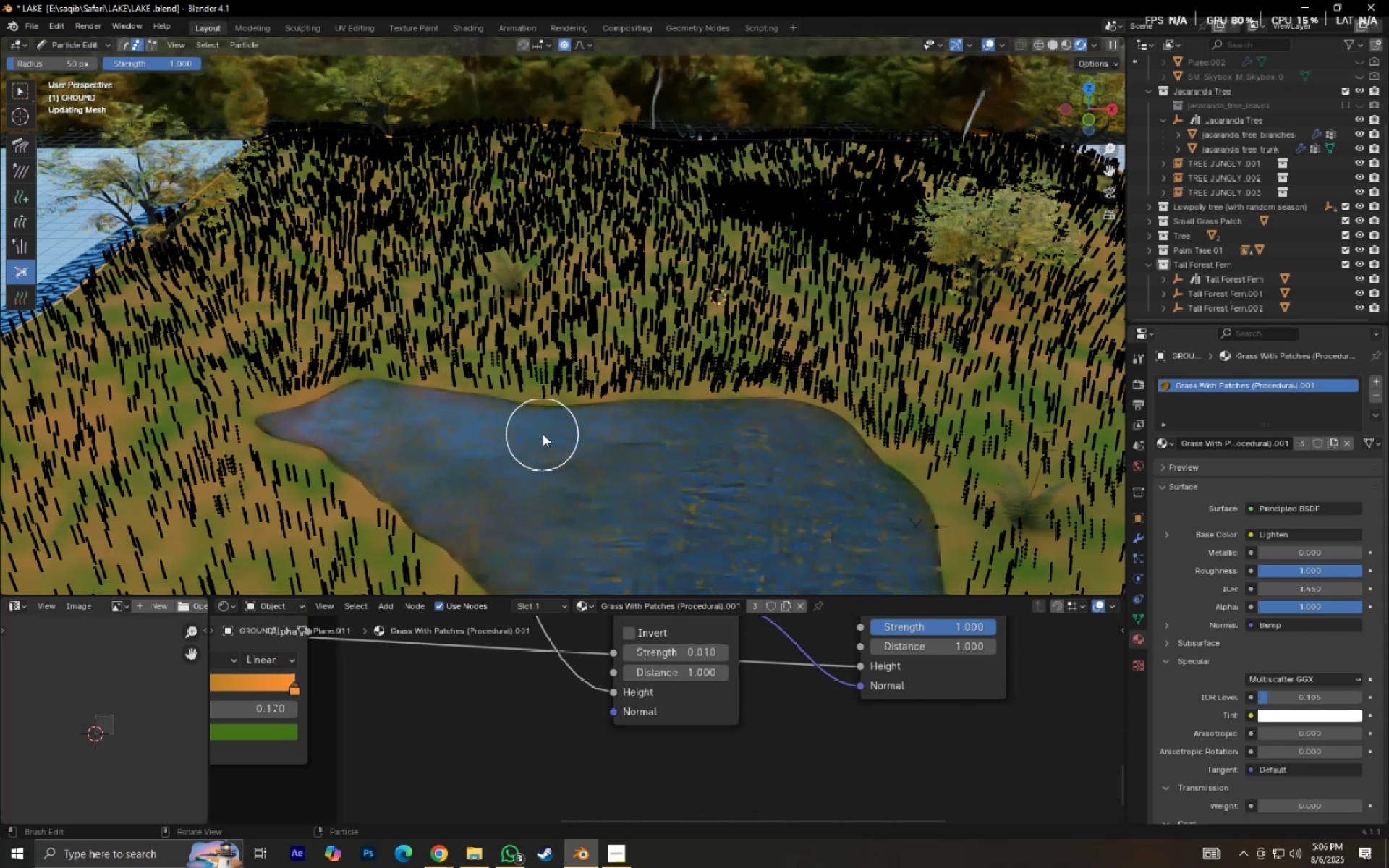 
double_click([543, 434])
 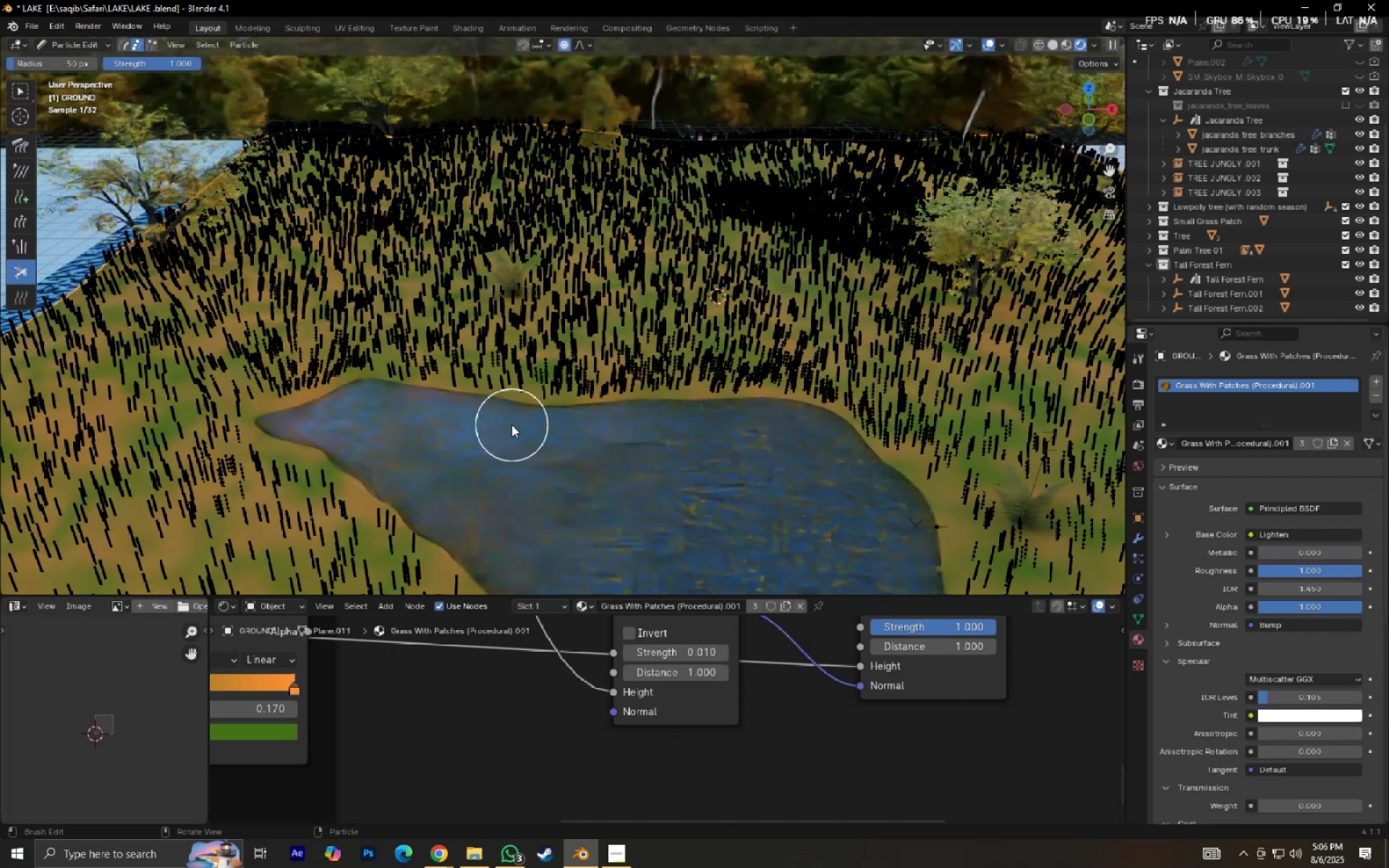 
left_click([511, 425])
 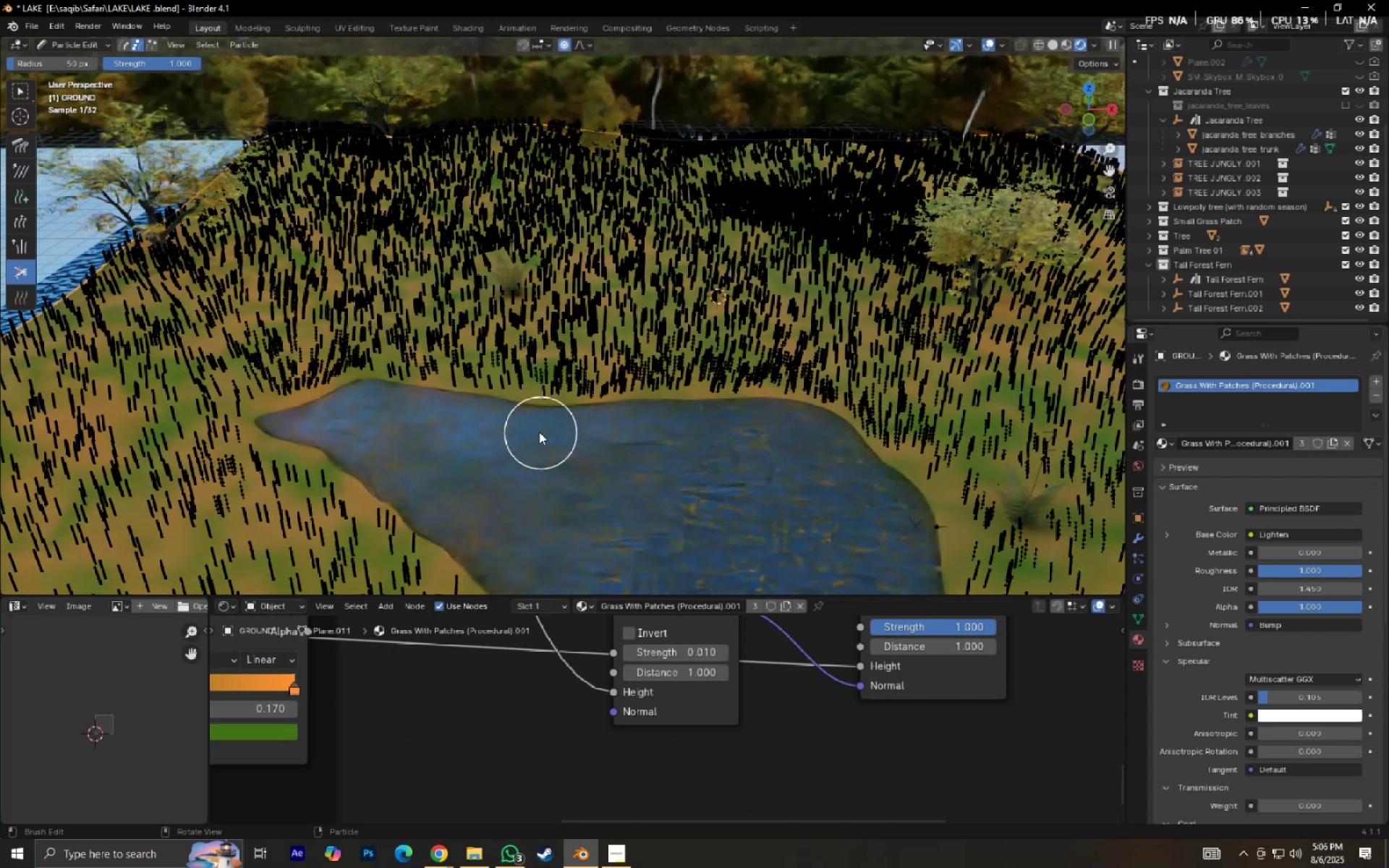 
left_click([538, 432])
 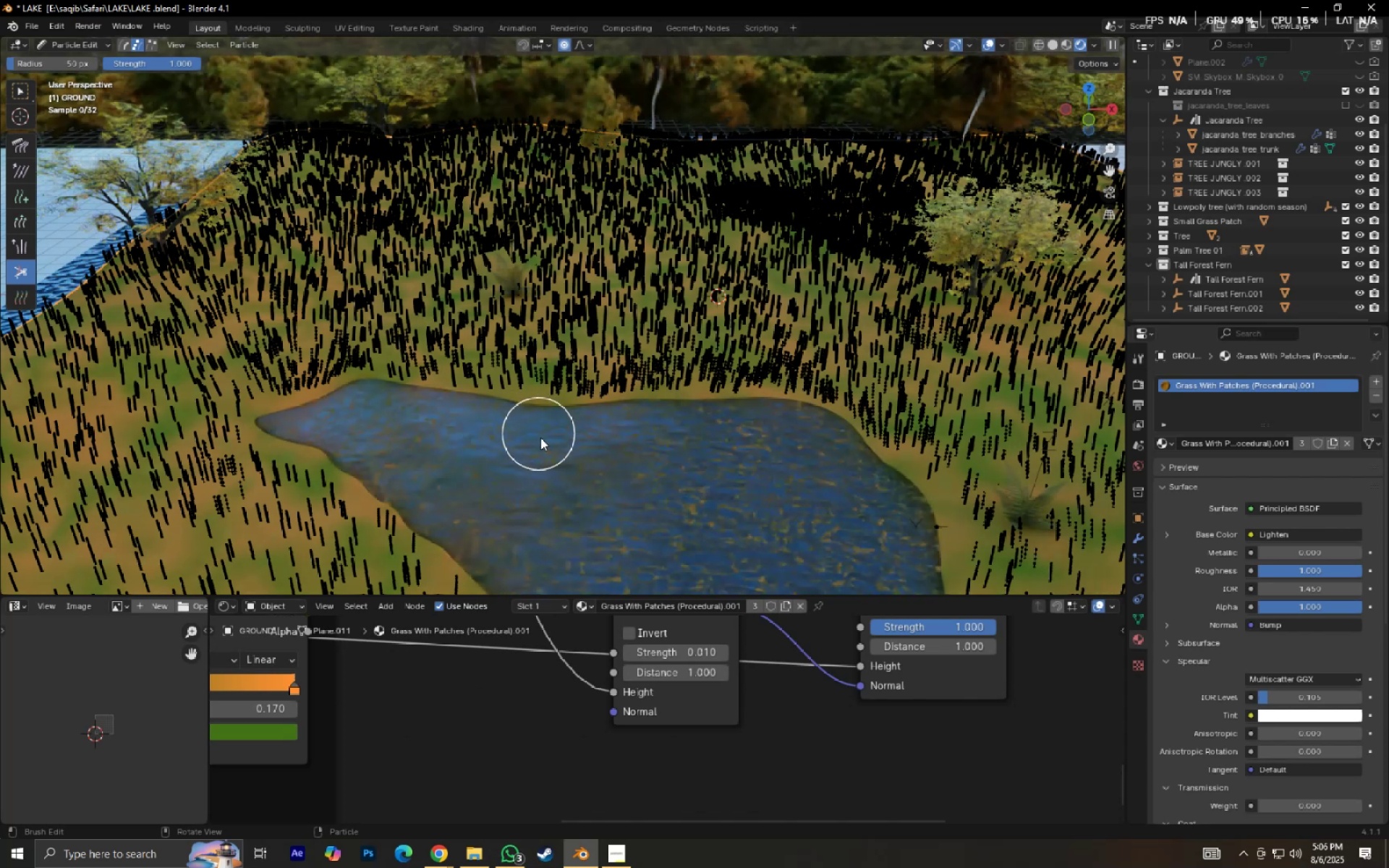 
hold_key(key=ShiftLeft, duration=0.54)
 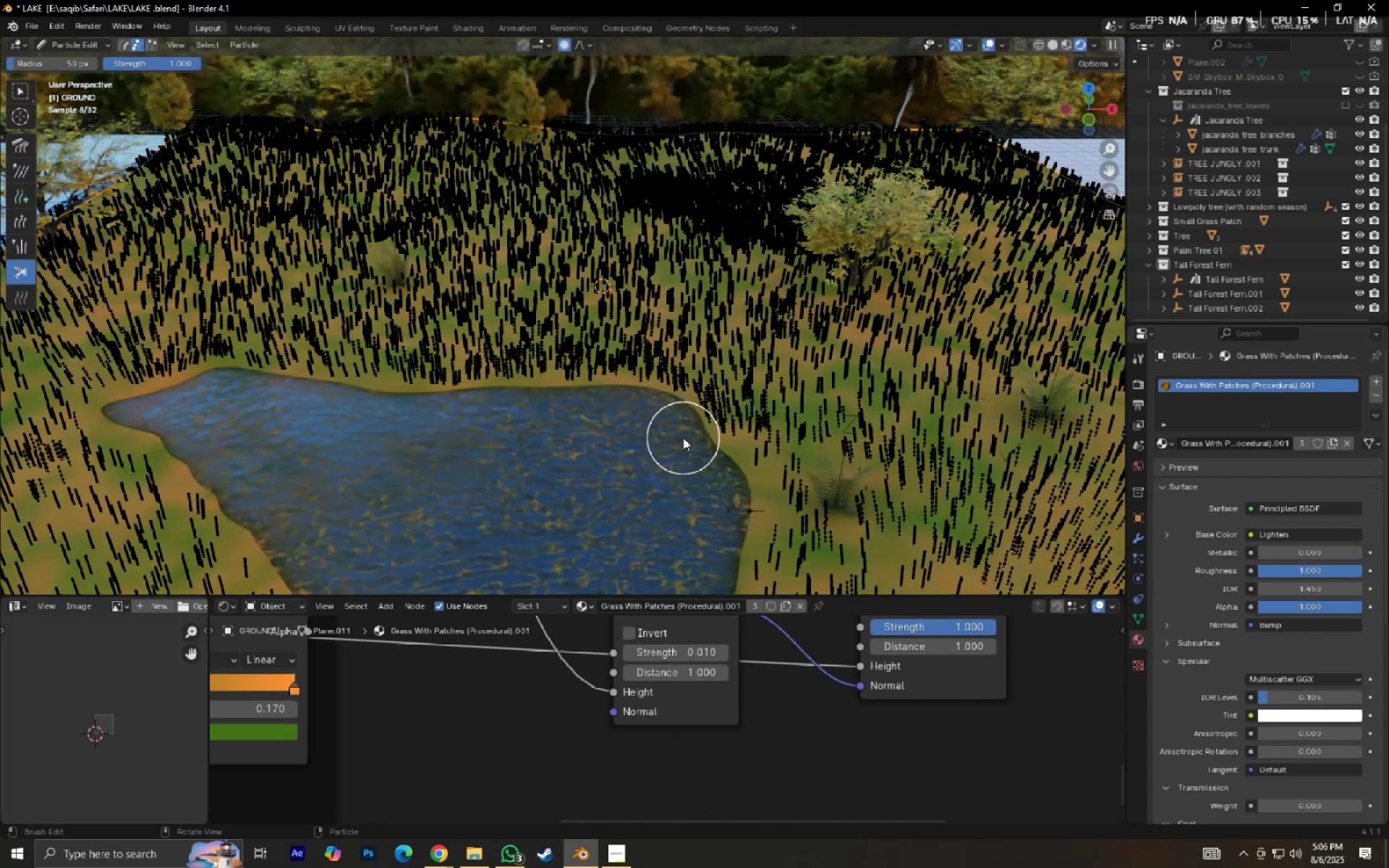 
left_click([679, 438])
 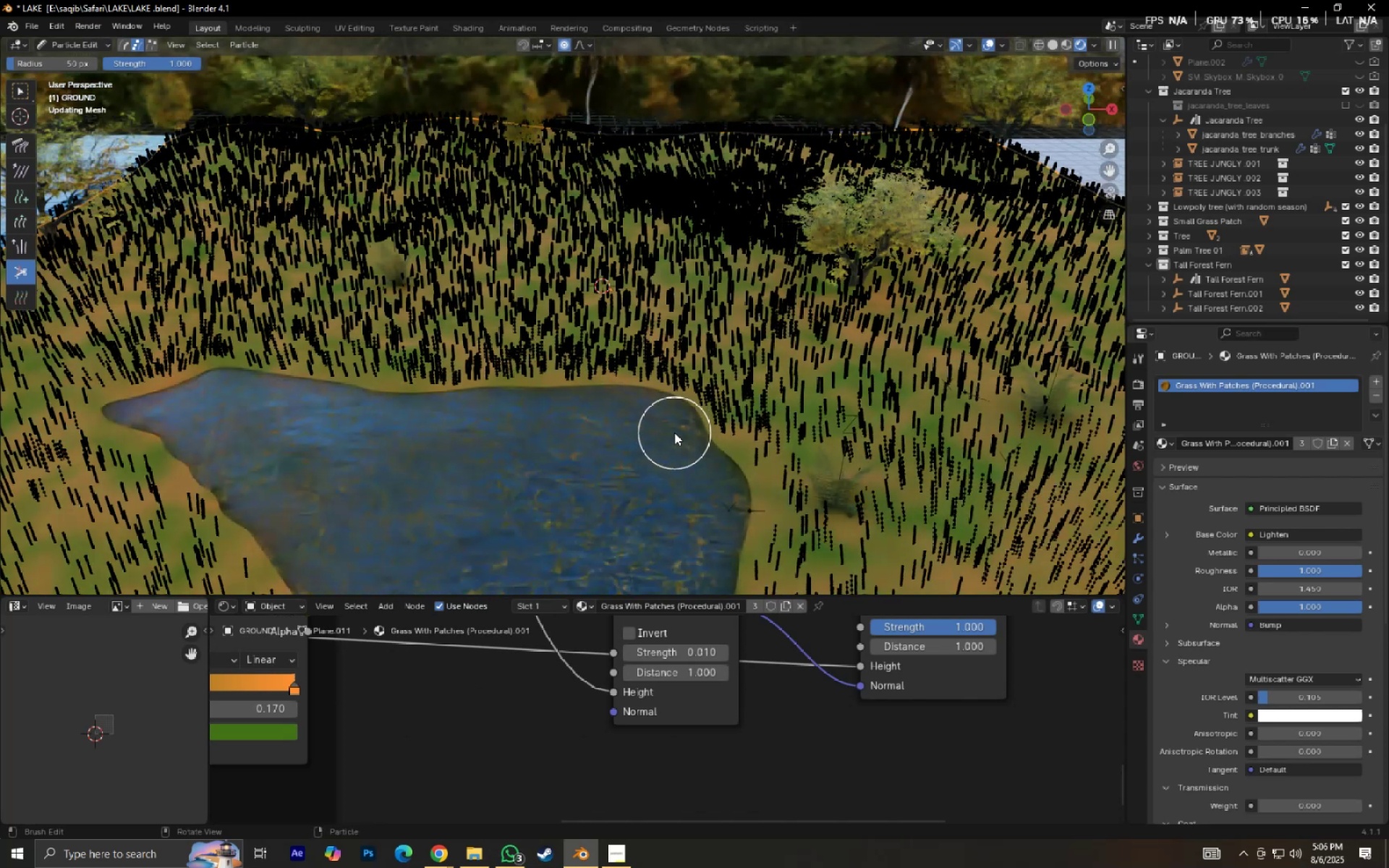 
double_click([674, 432])
 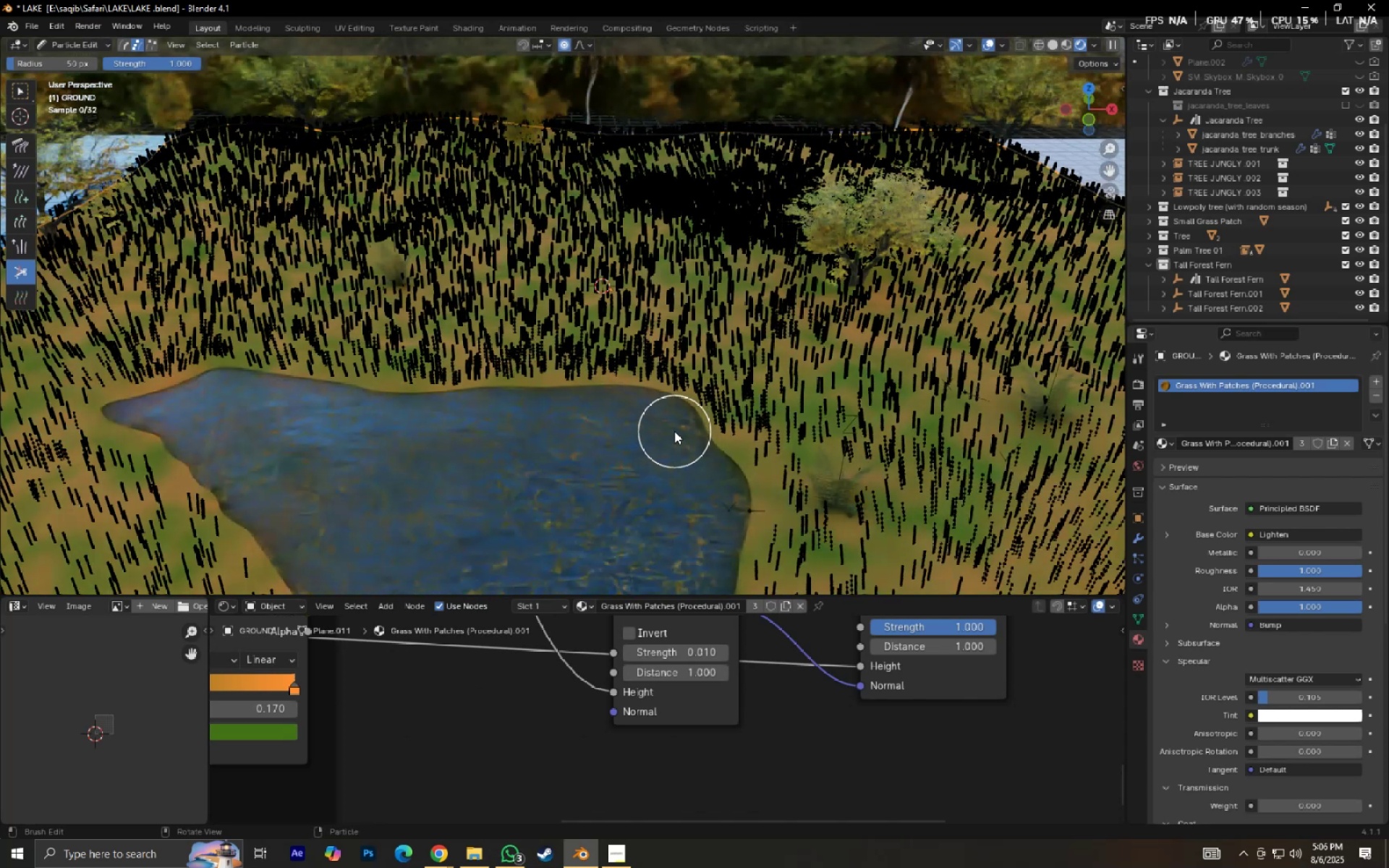 
triple_click([674, 431])
 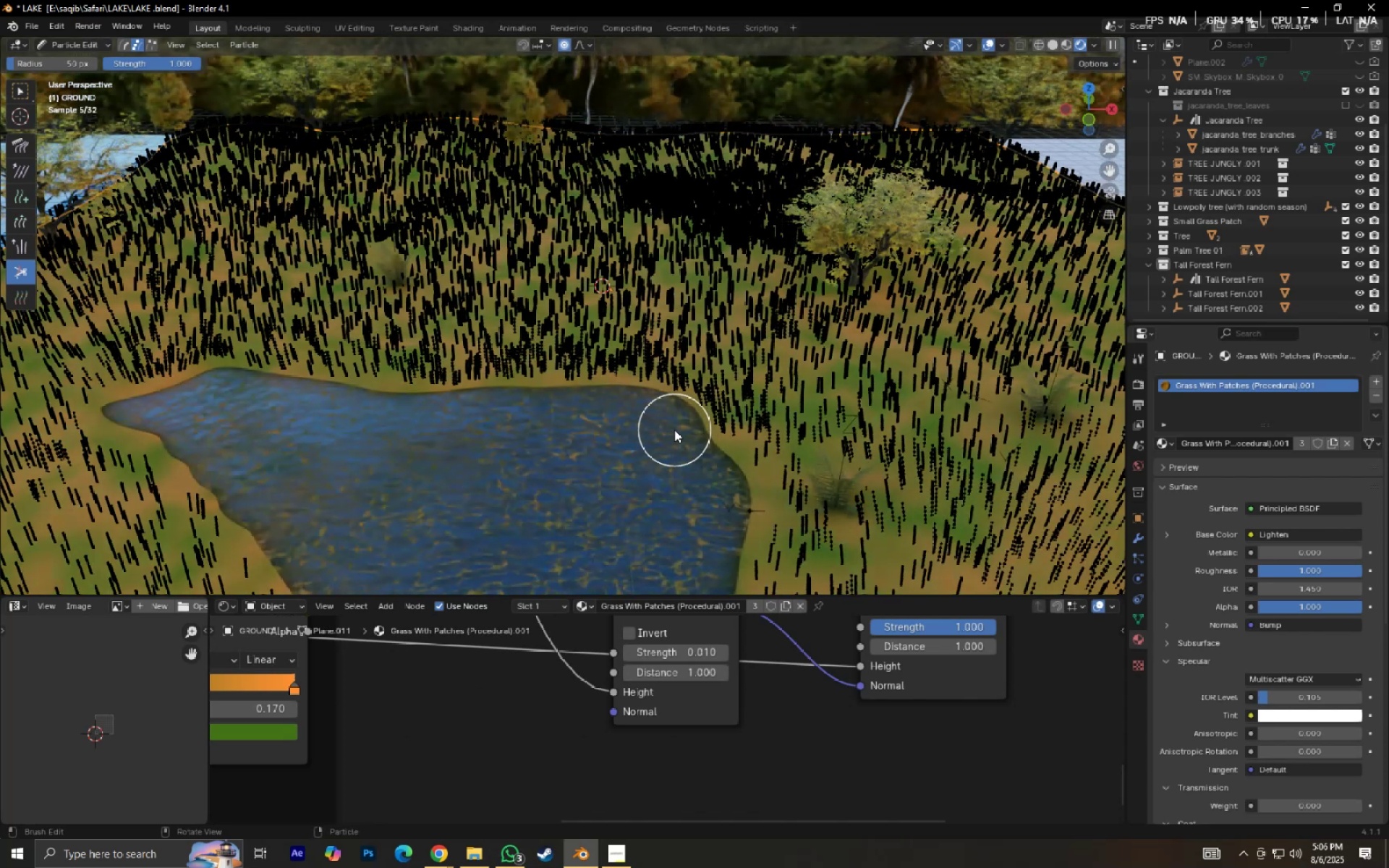 
left_click([674, 430])
 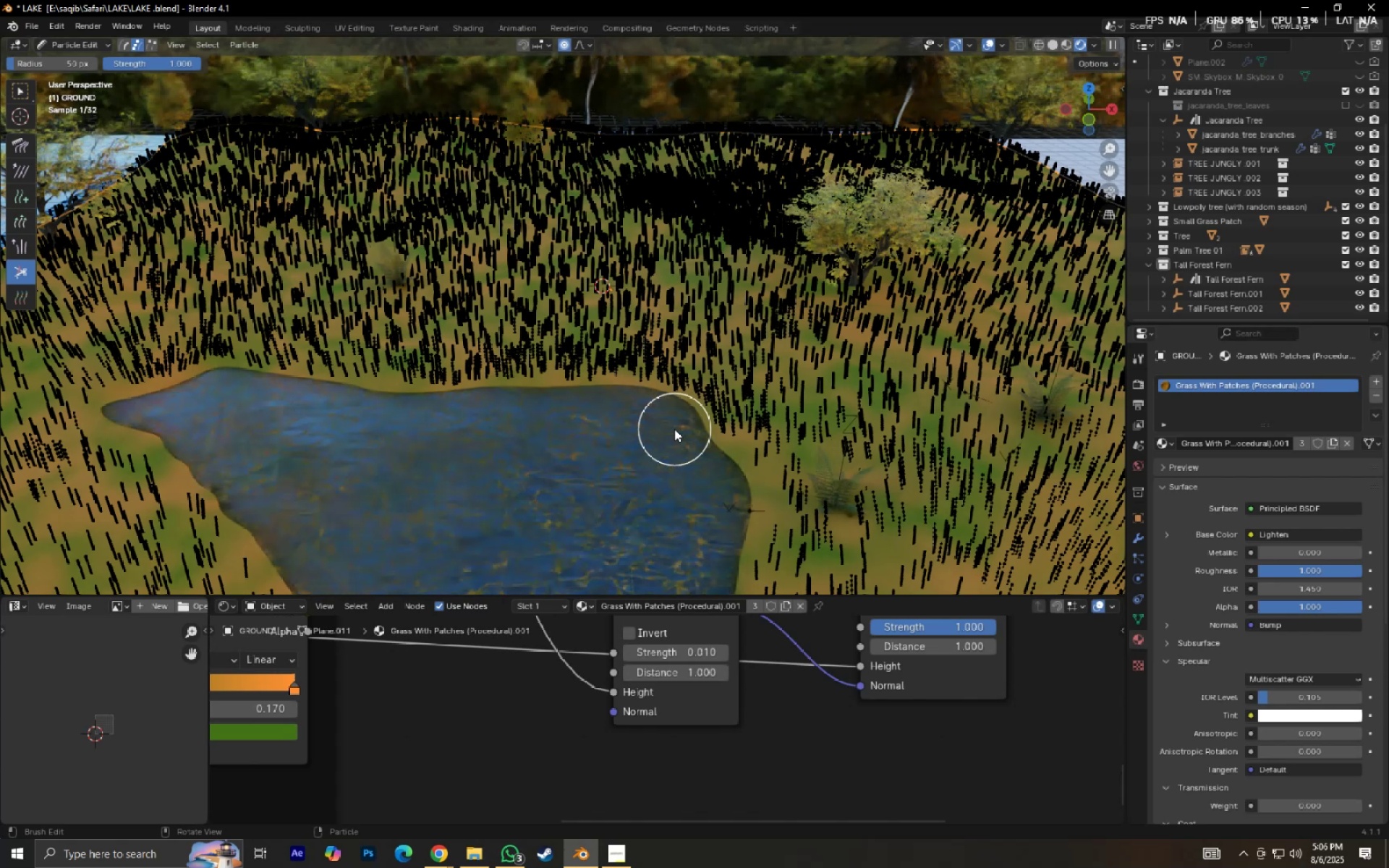 
left_click([674, 429])
 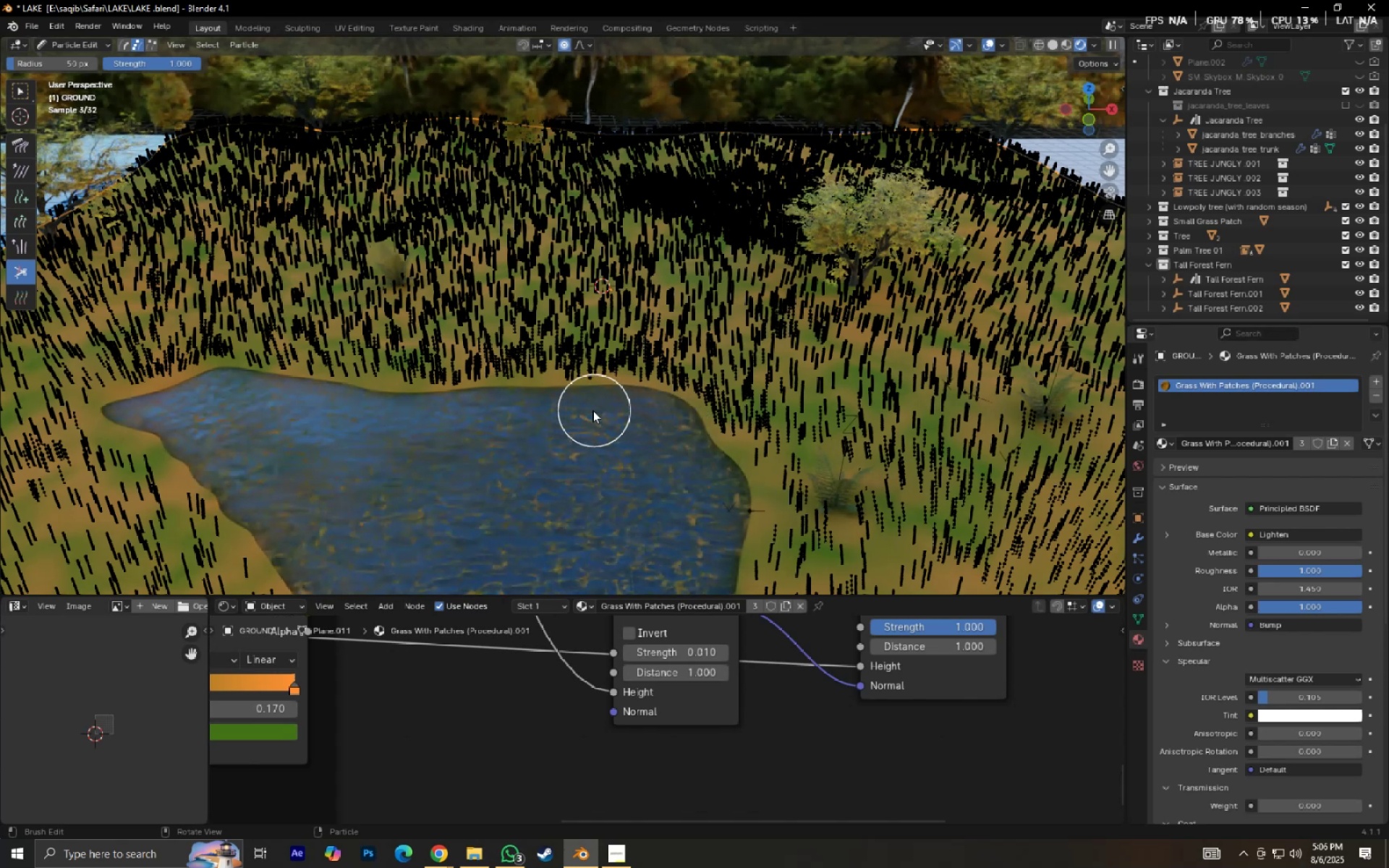 
left_click([587, 410])
 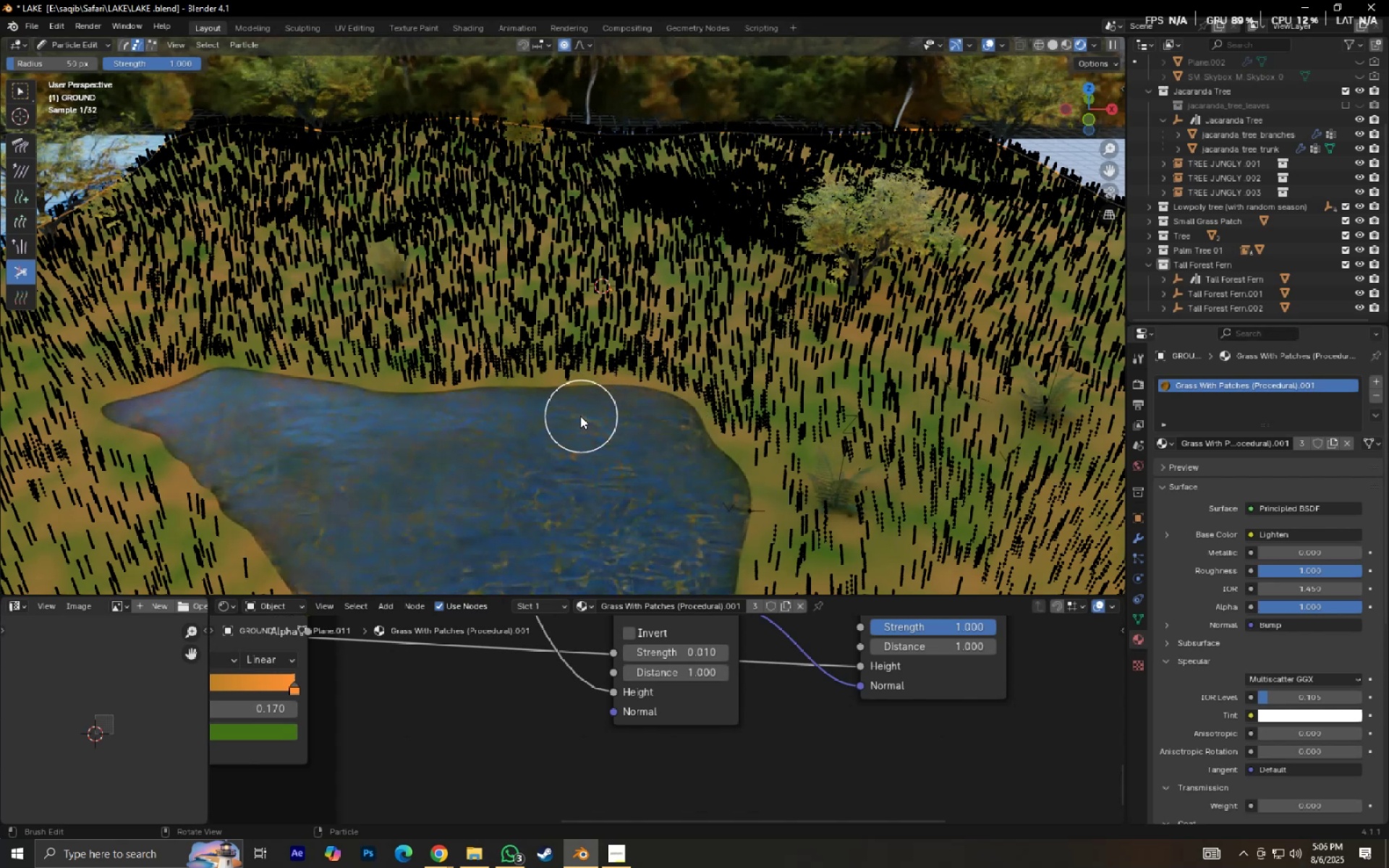 
left_click([577, 416])
 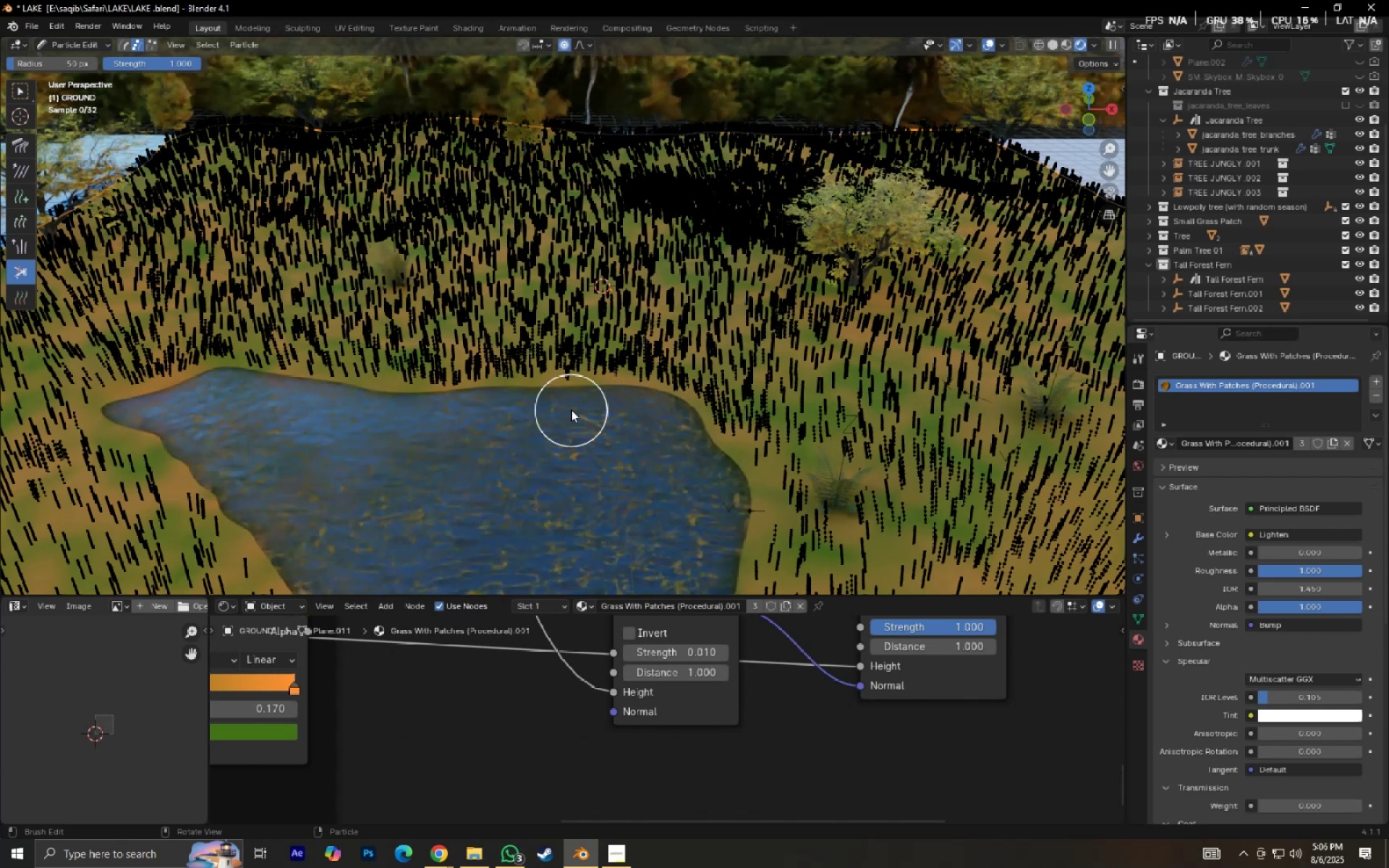 
double_click([571, 409])
 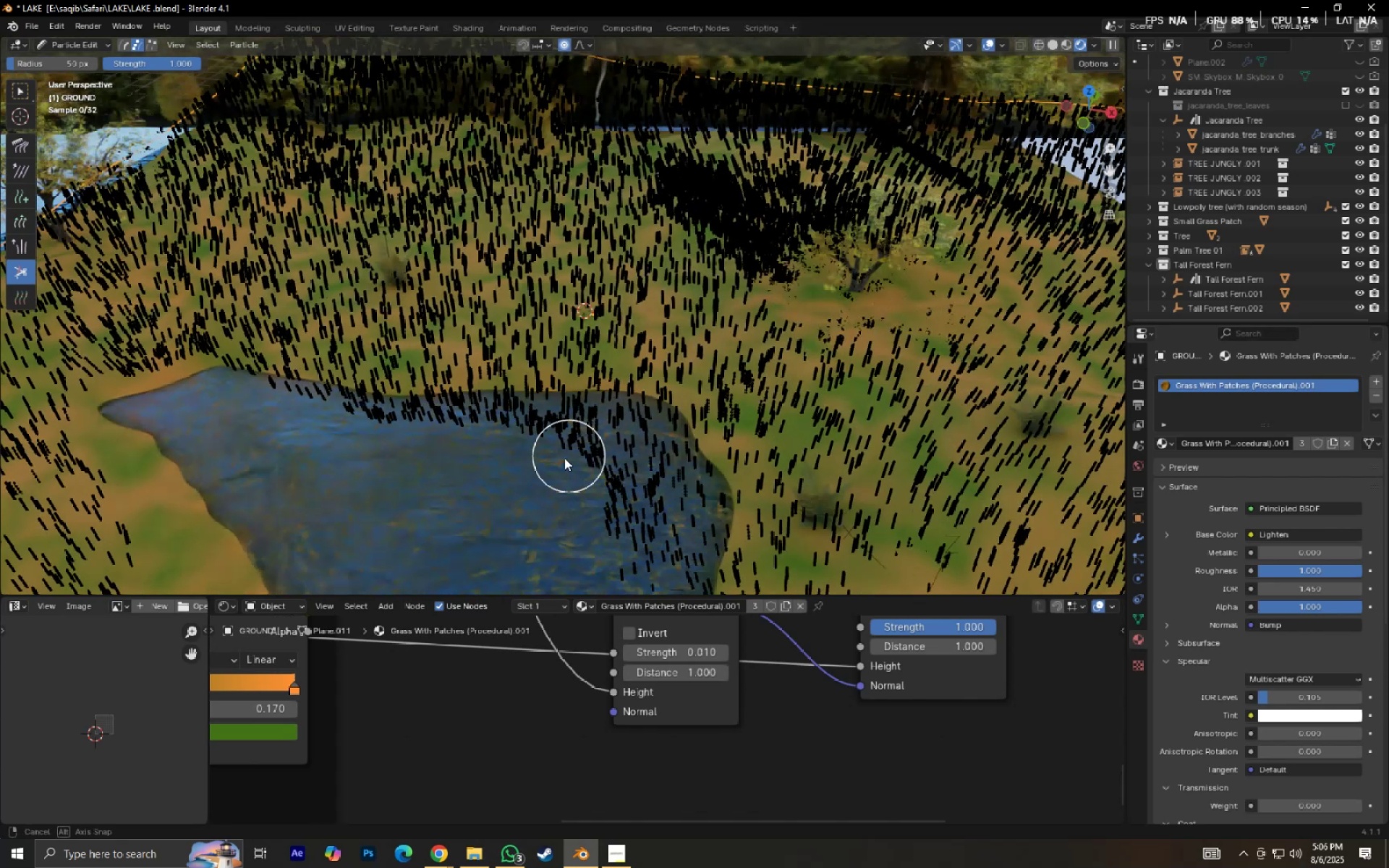 
hold_key(key=ShiftLeft, duration=0.45)
 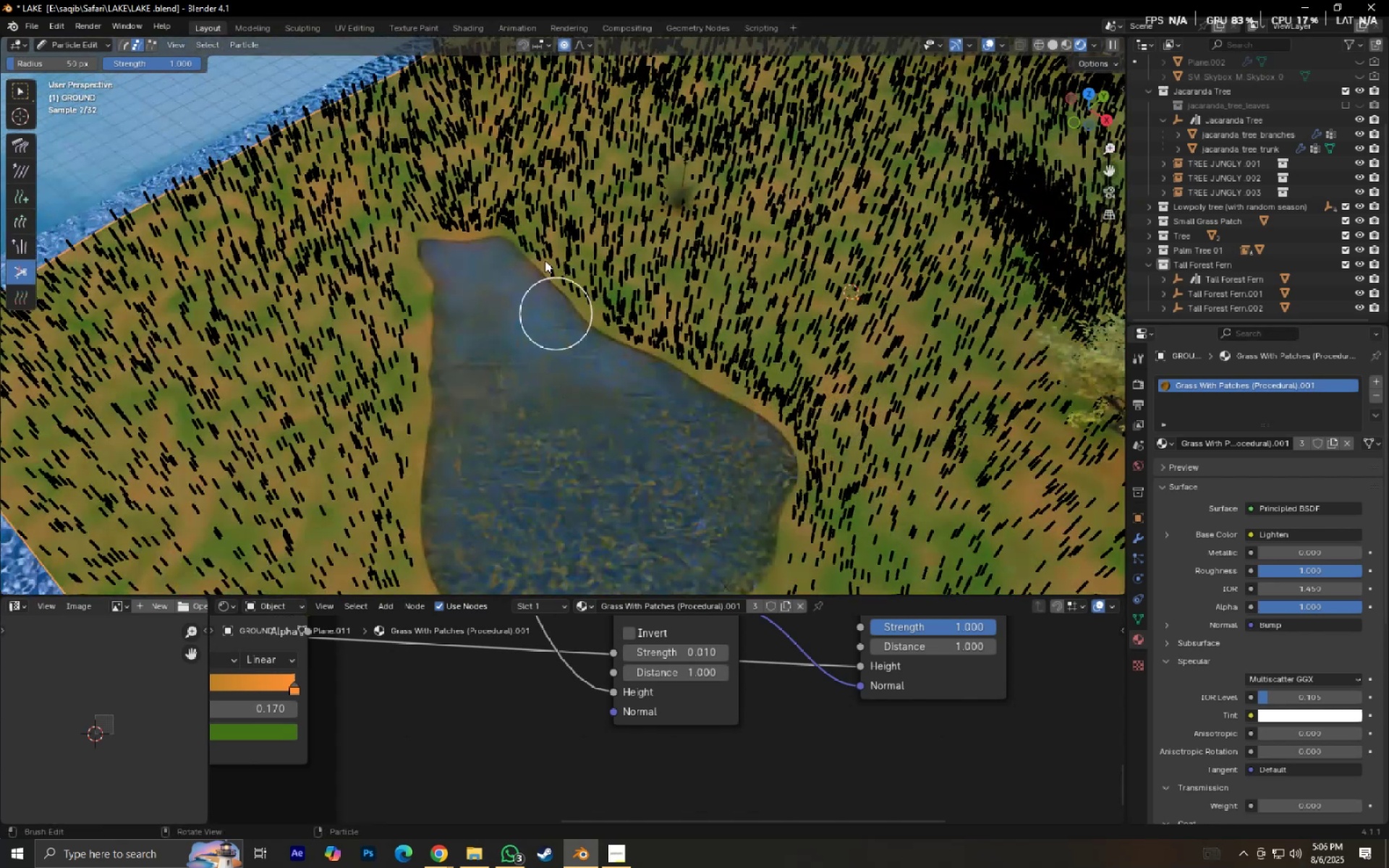 
key(Backquote)
 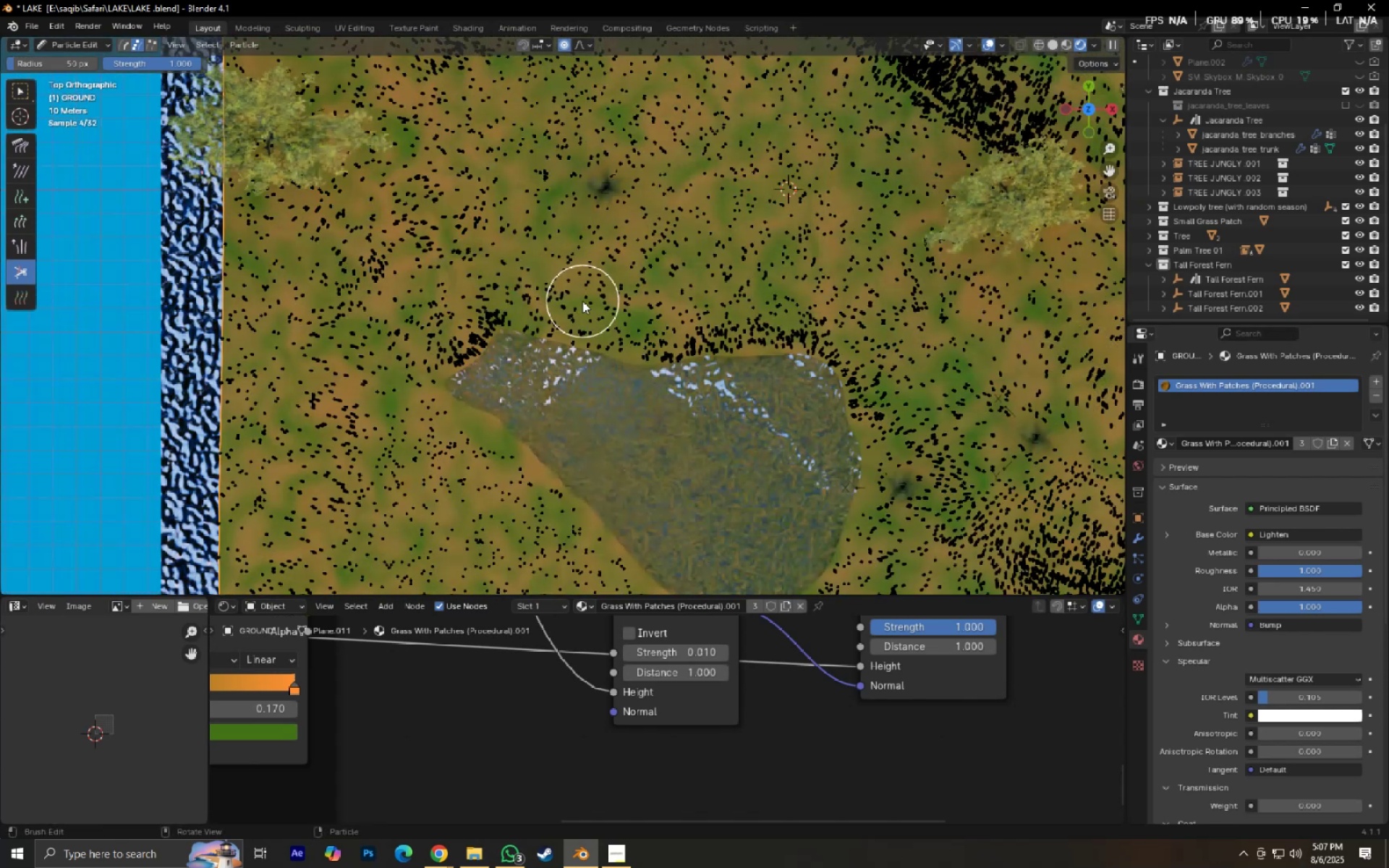 
hold_key(key=ShiftLeft, duration=0.34)
 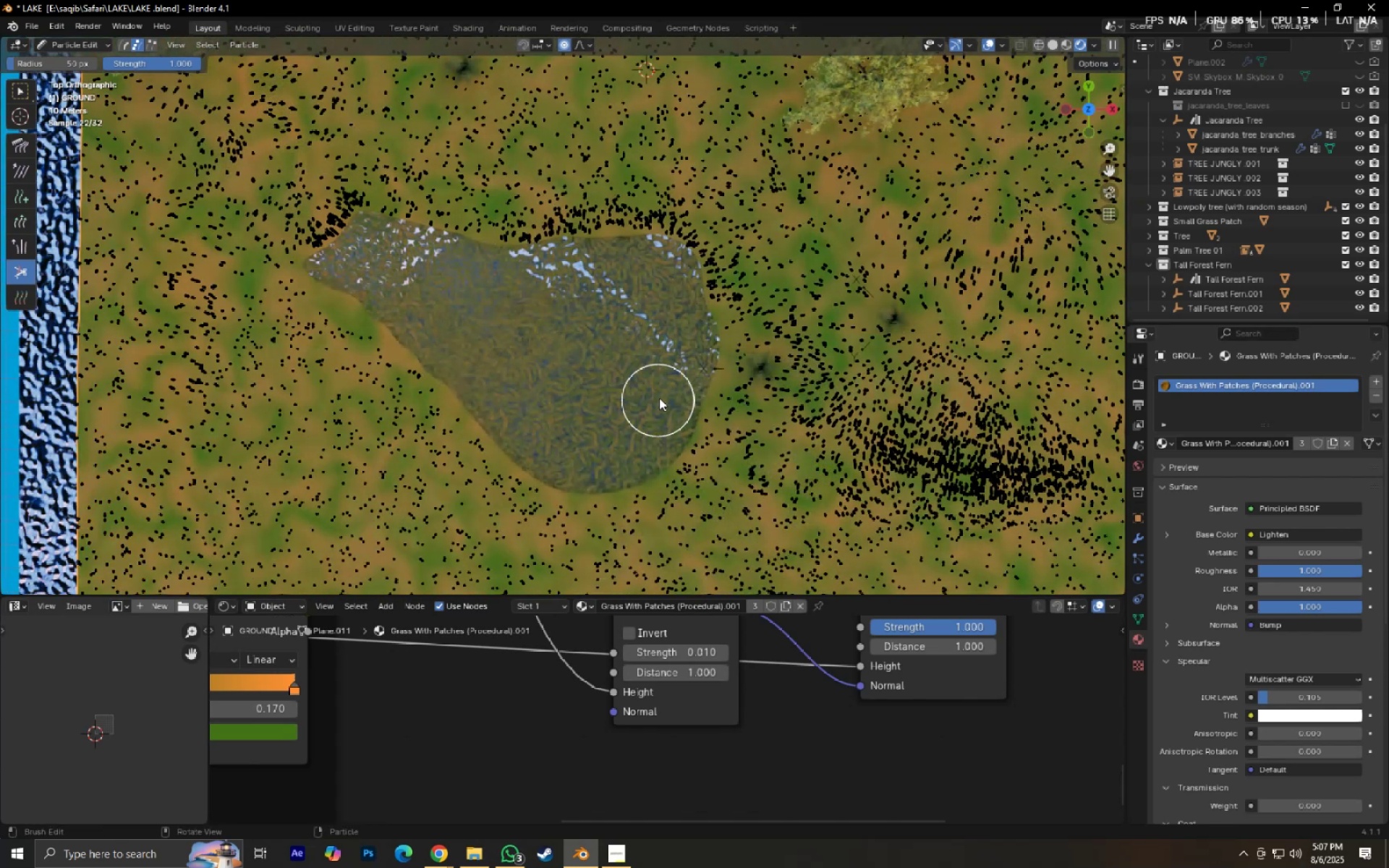 
left_click([668, 422])
 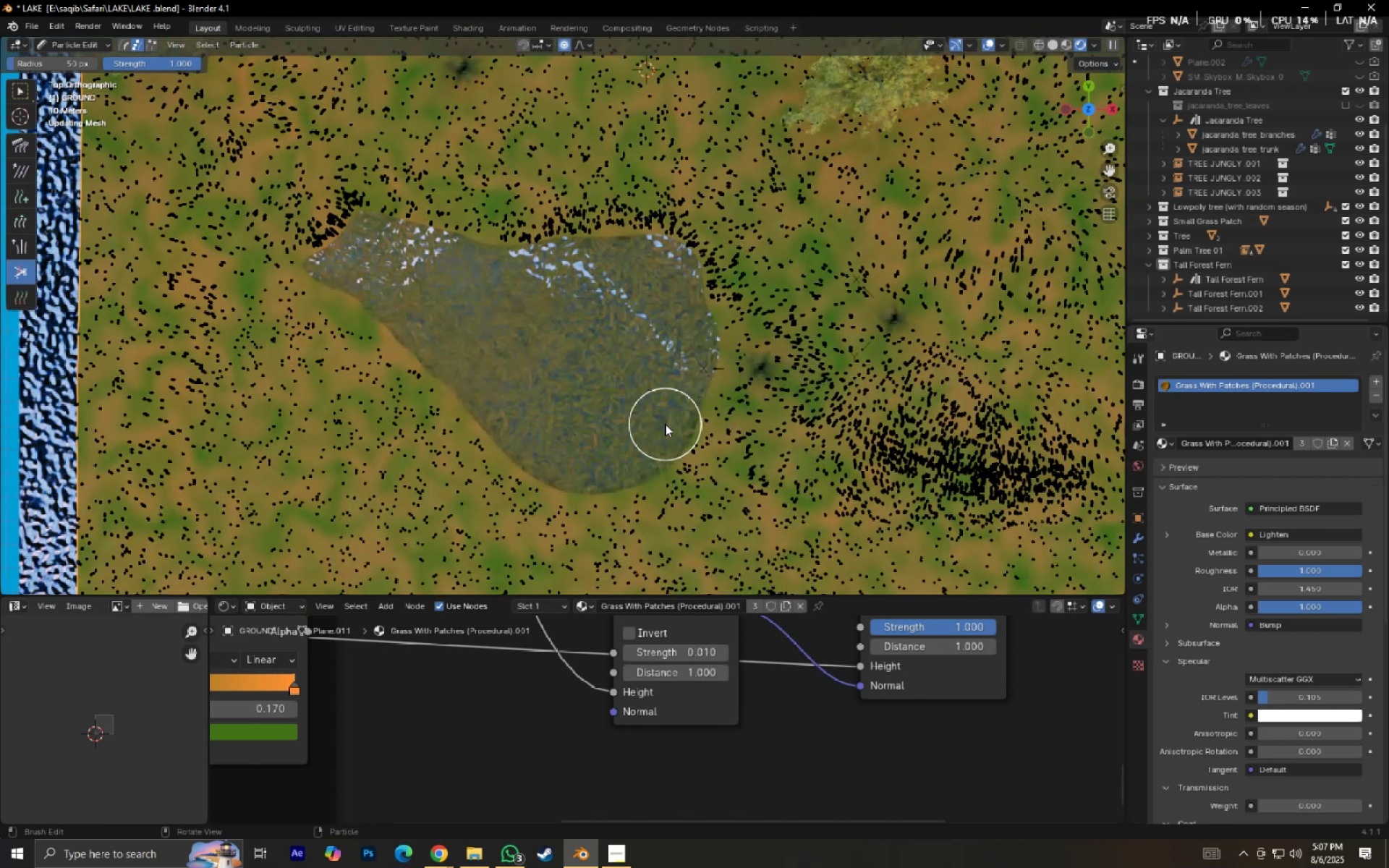 
double_click([666, 426])
 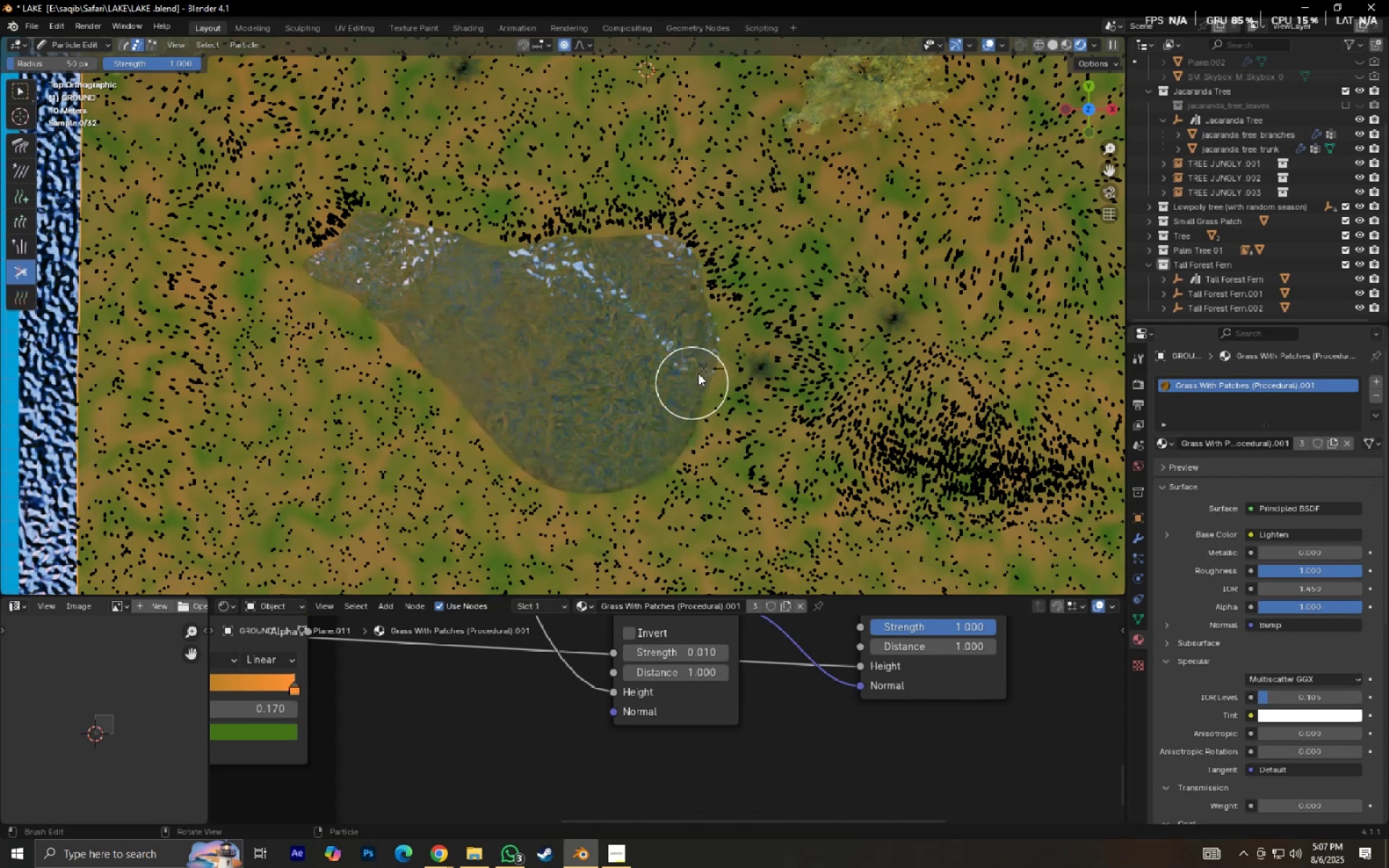 
key(Control+Z)
 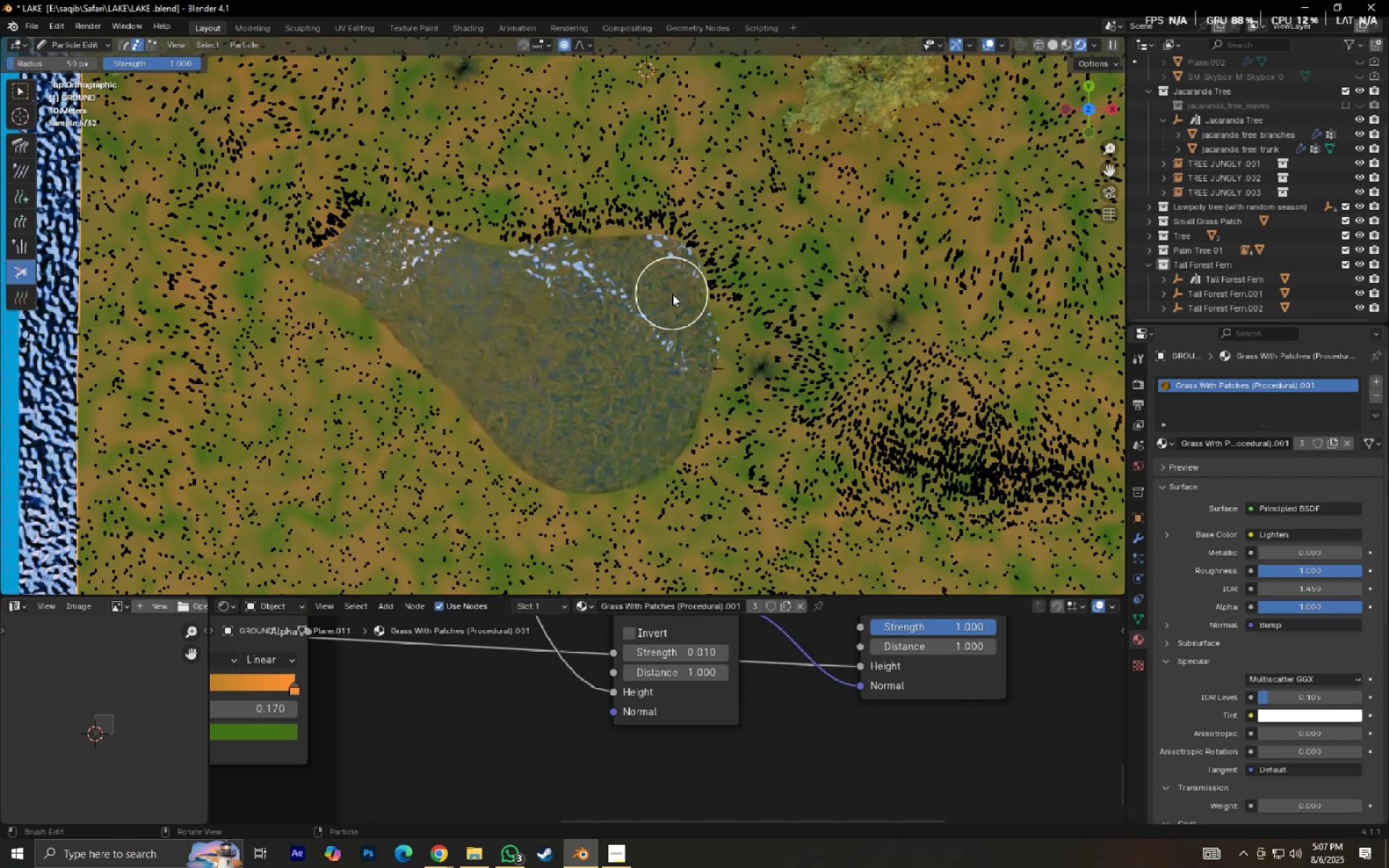 
left_click([678, 300])
 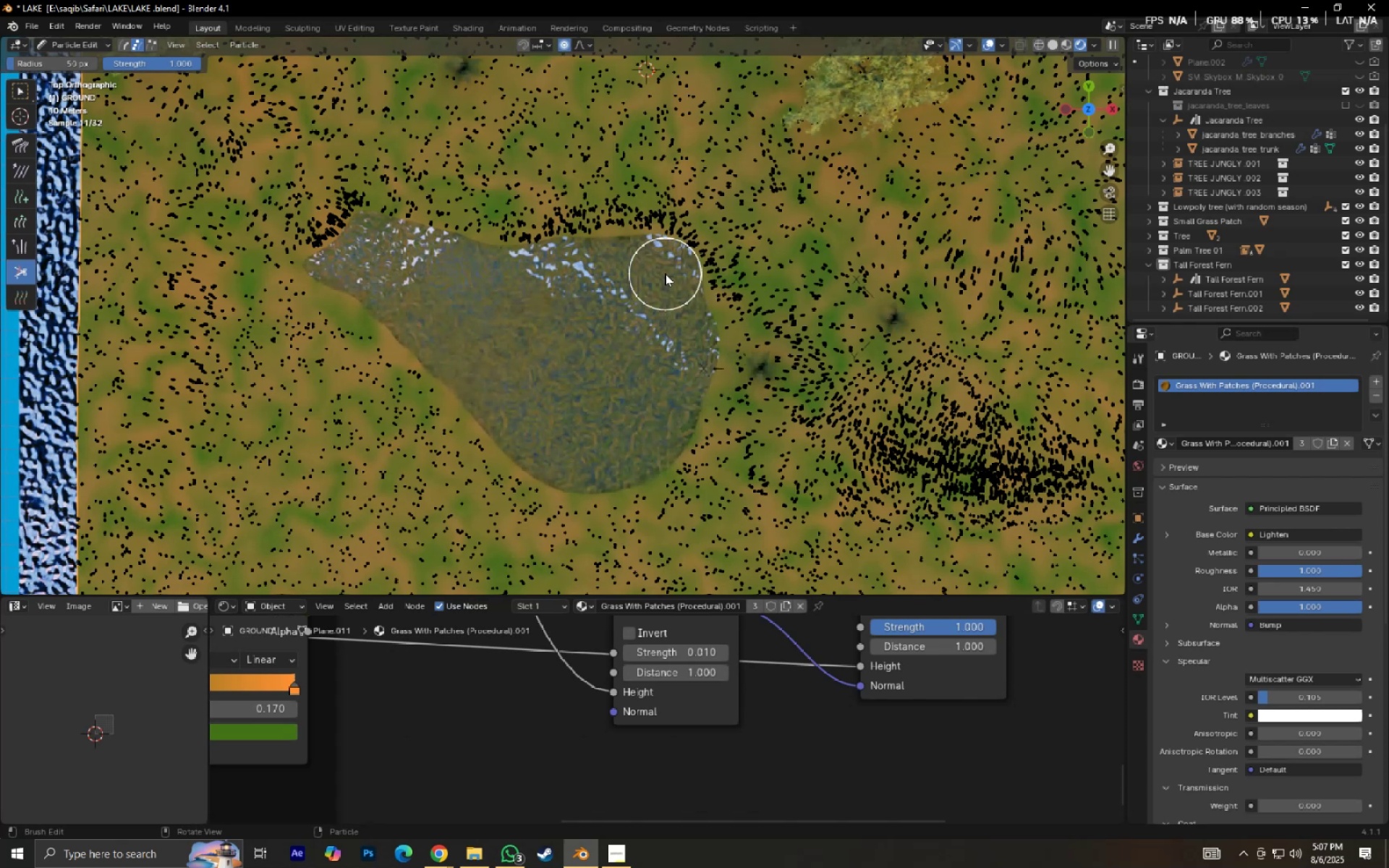 
double_click([665, 271])
 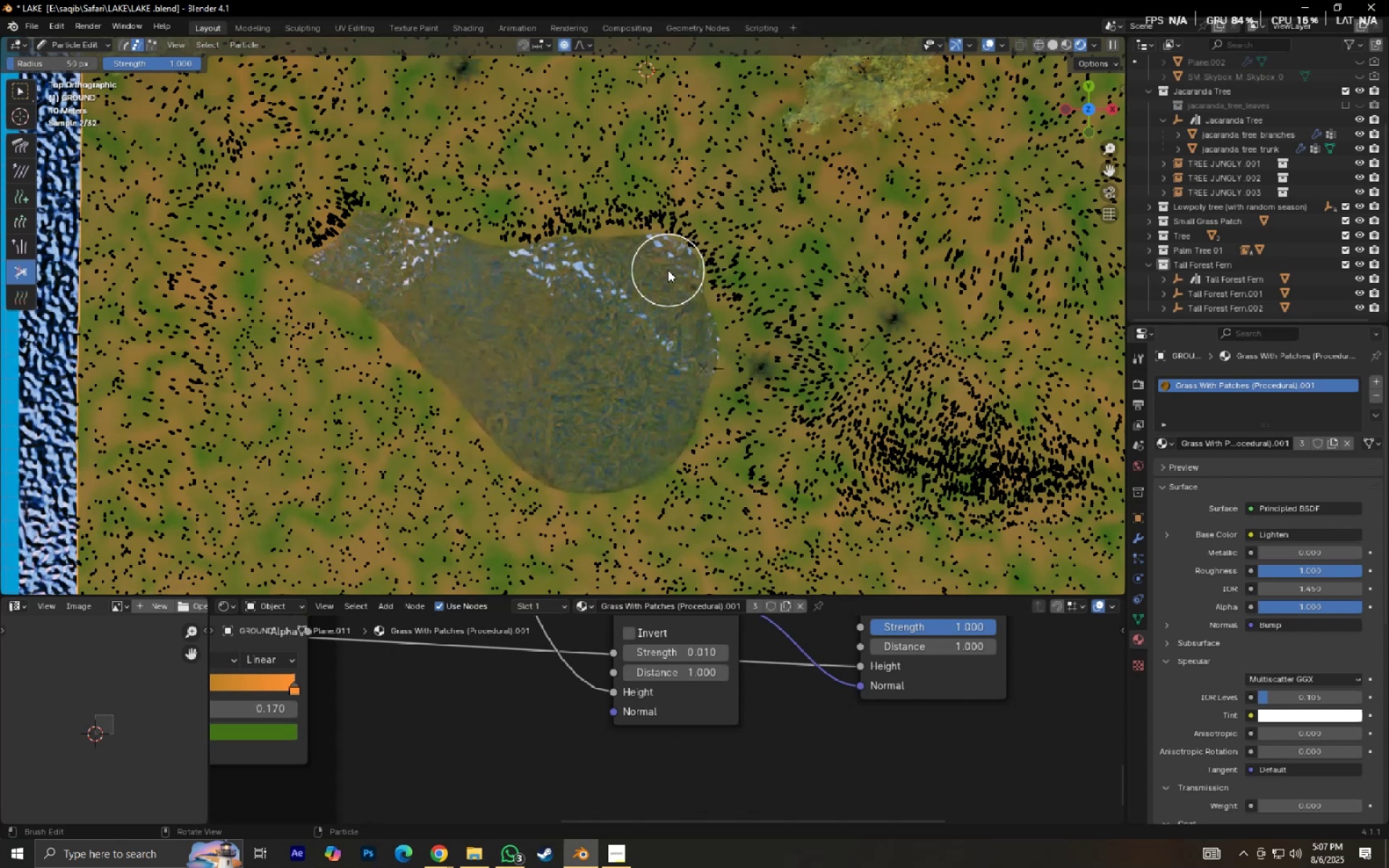 
left_click([668, 270])
 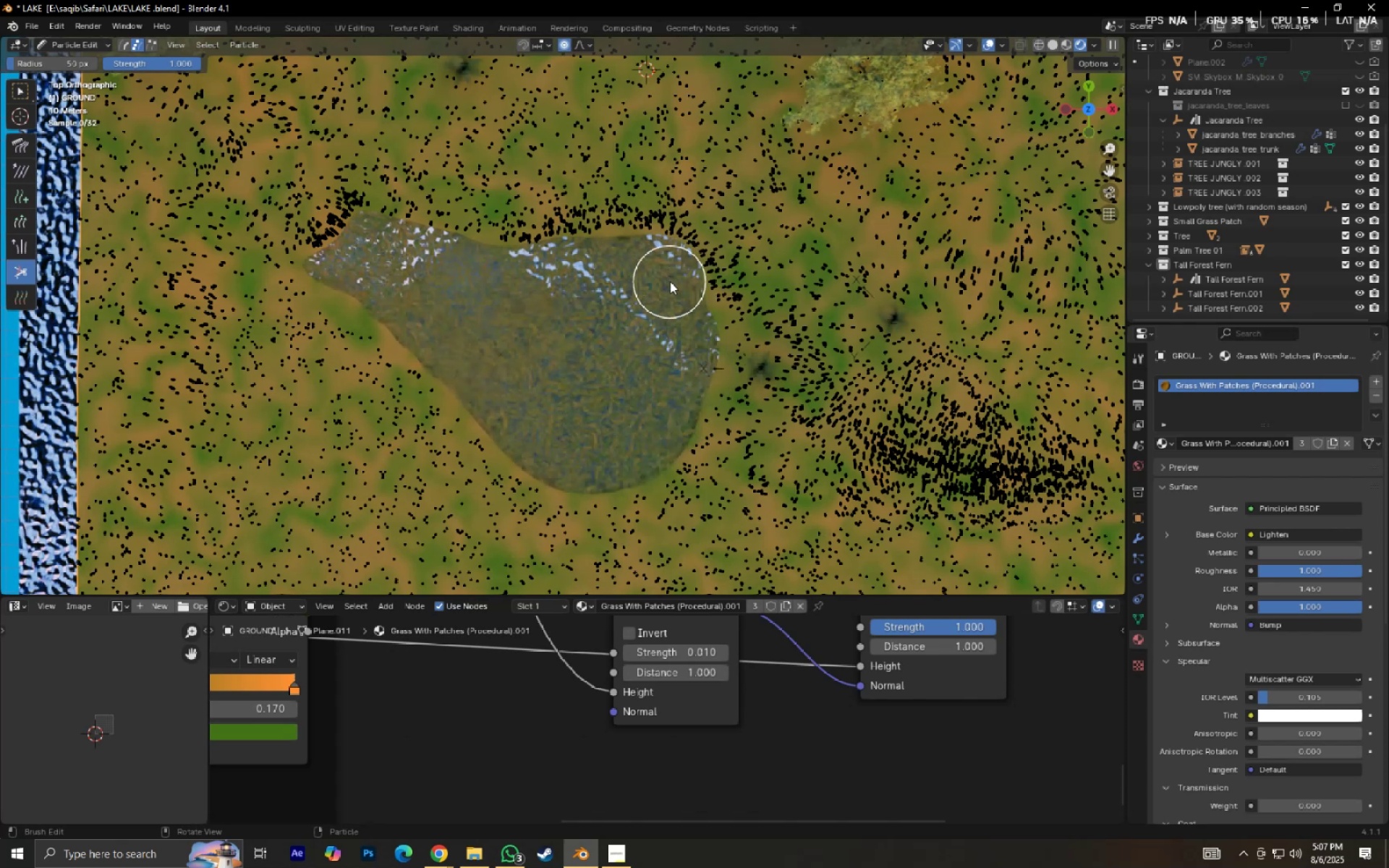 
left_click_drag(start_coordinate=[674, 282], to_coordinate=[417, 256])
 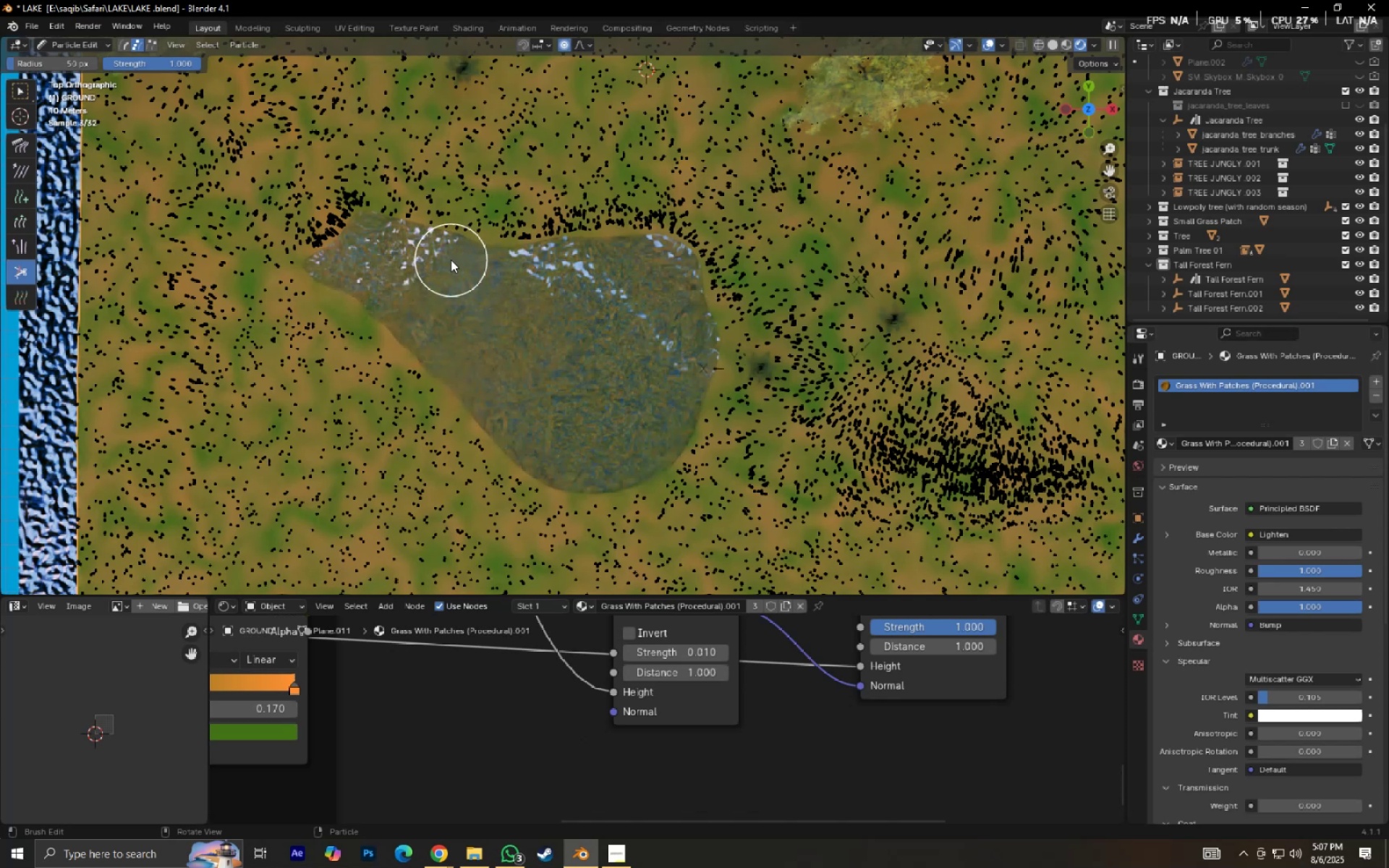 
left_click_drag(start_coordinate=[446, 262], to_coordinate=[346, 265])
 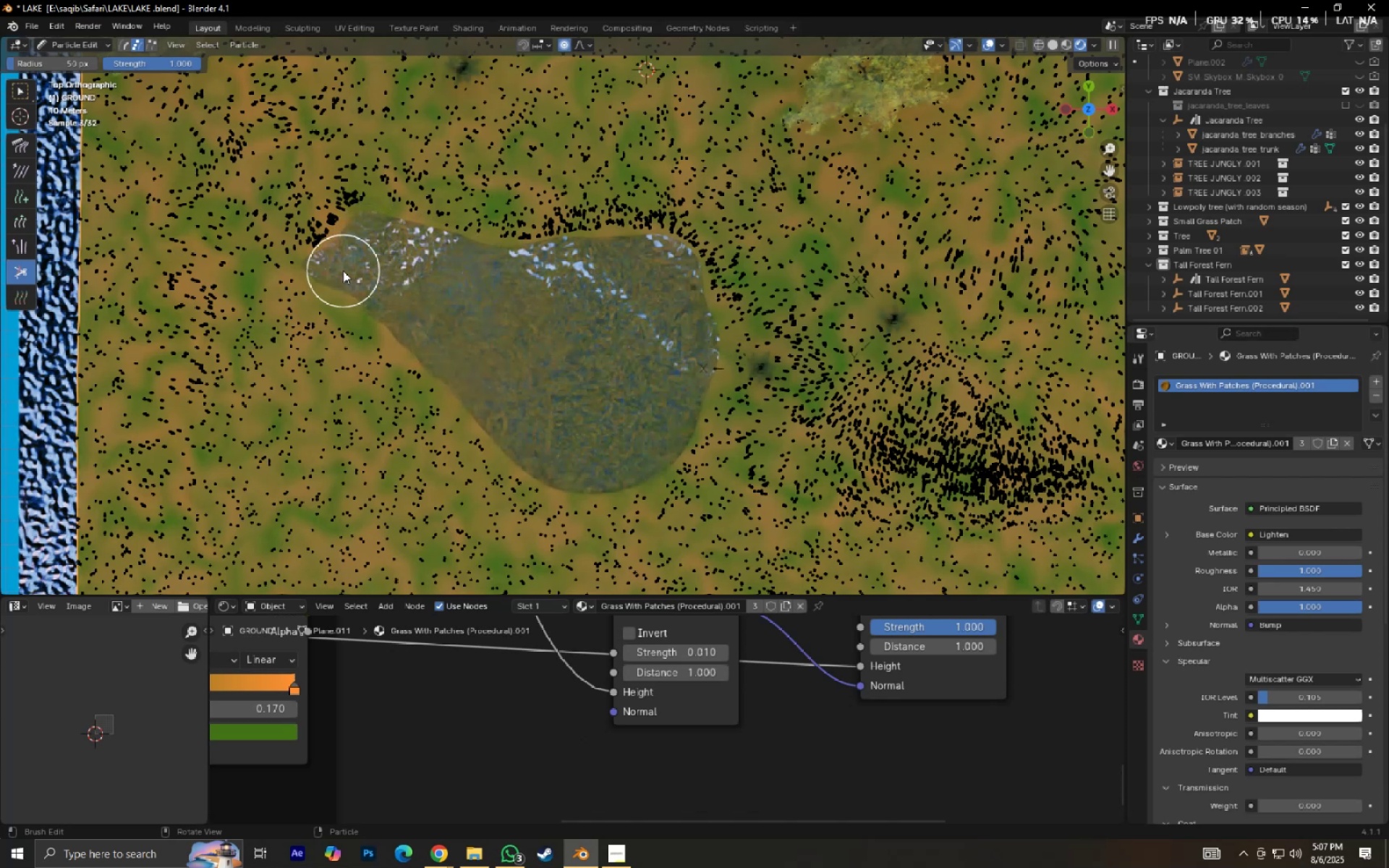 
left_click([343, 269])
 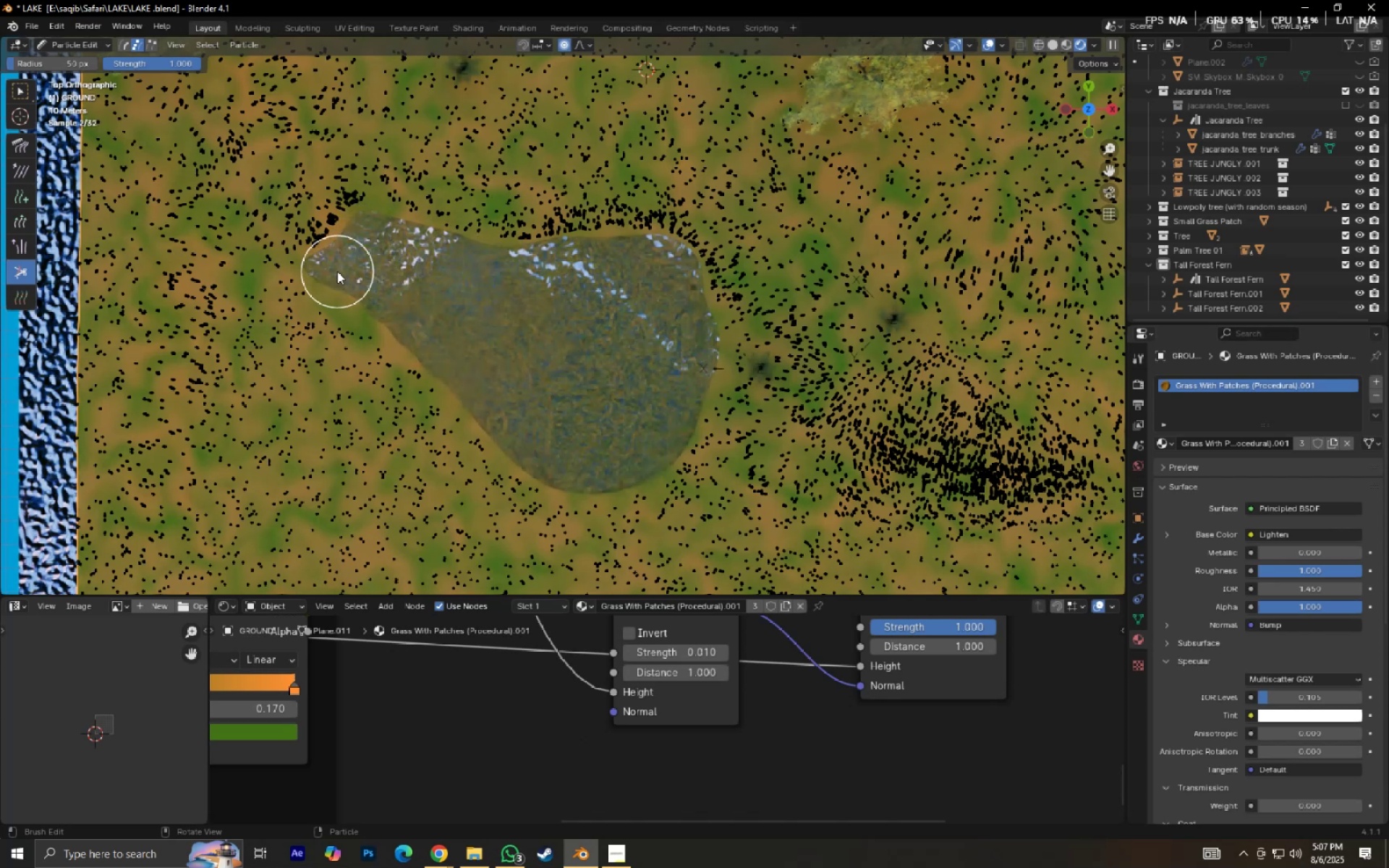 
left_click([337, 271])
 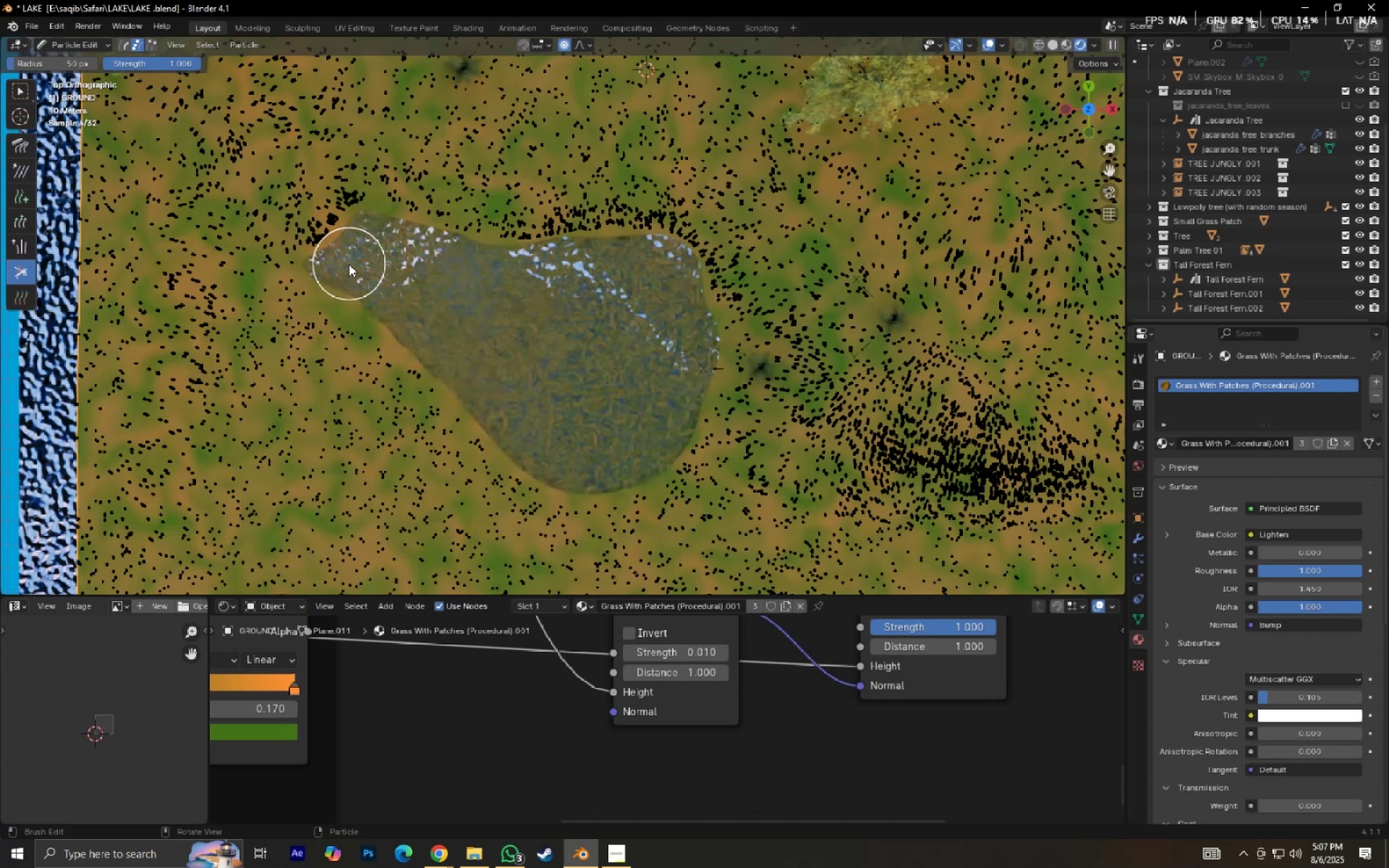 
double_click([349, 264])
 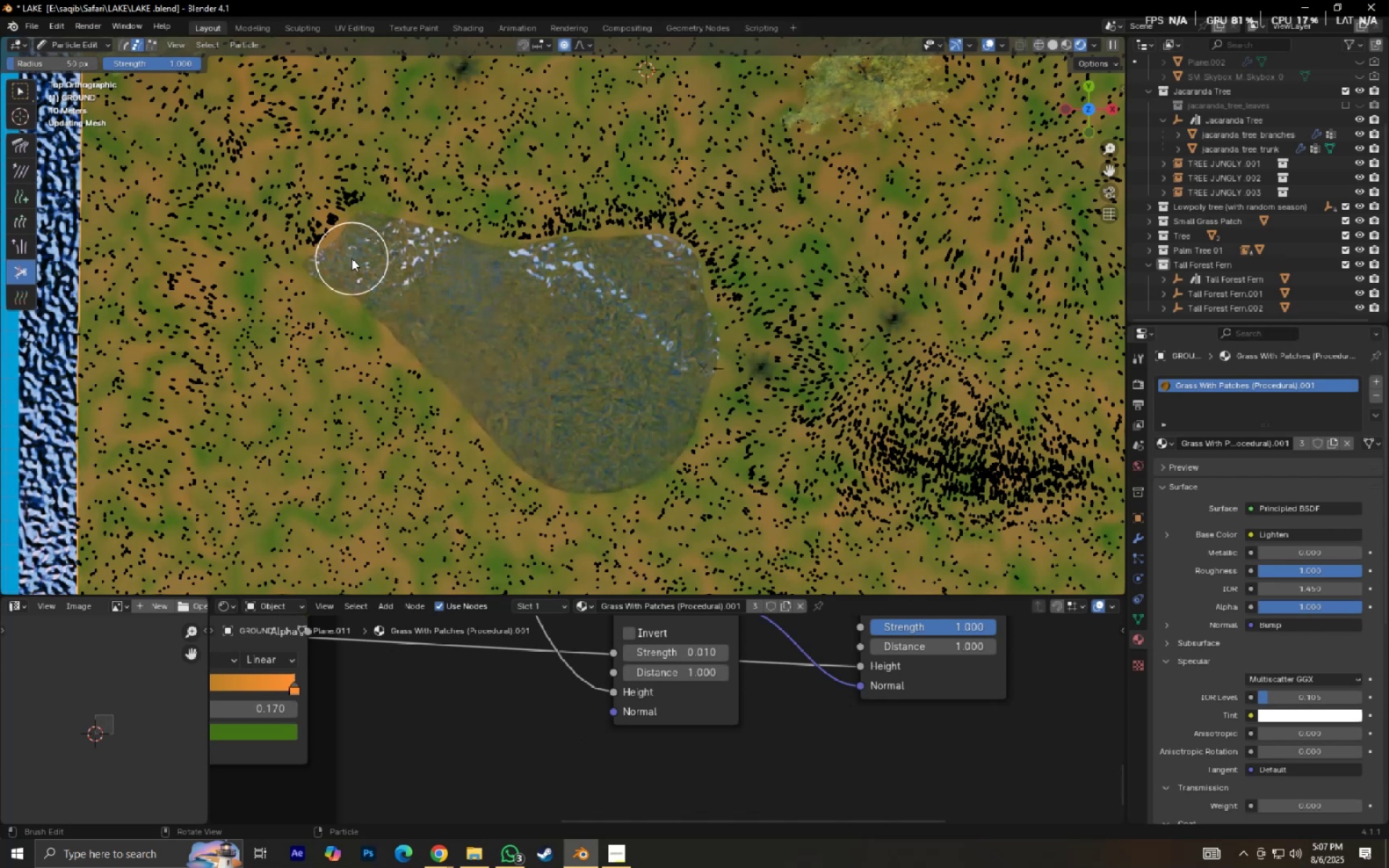 
triple_click([352, 258])
 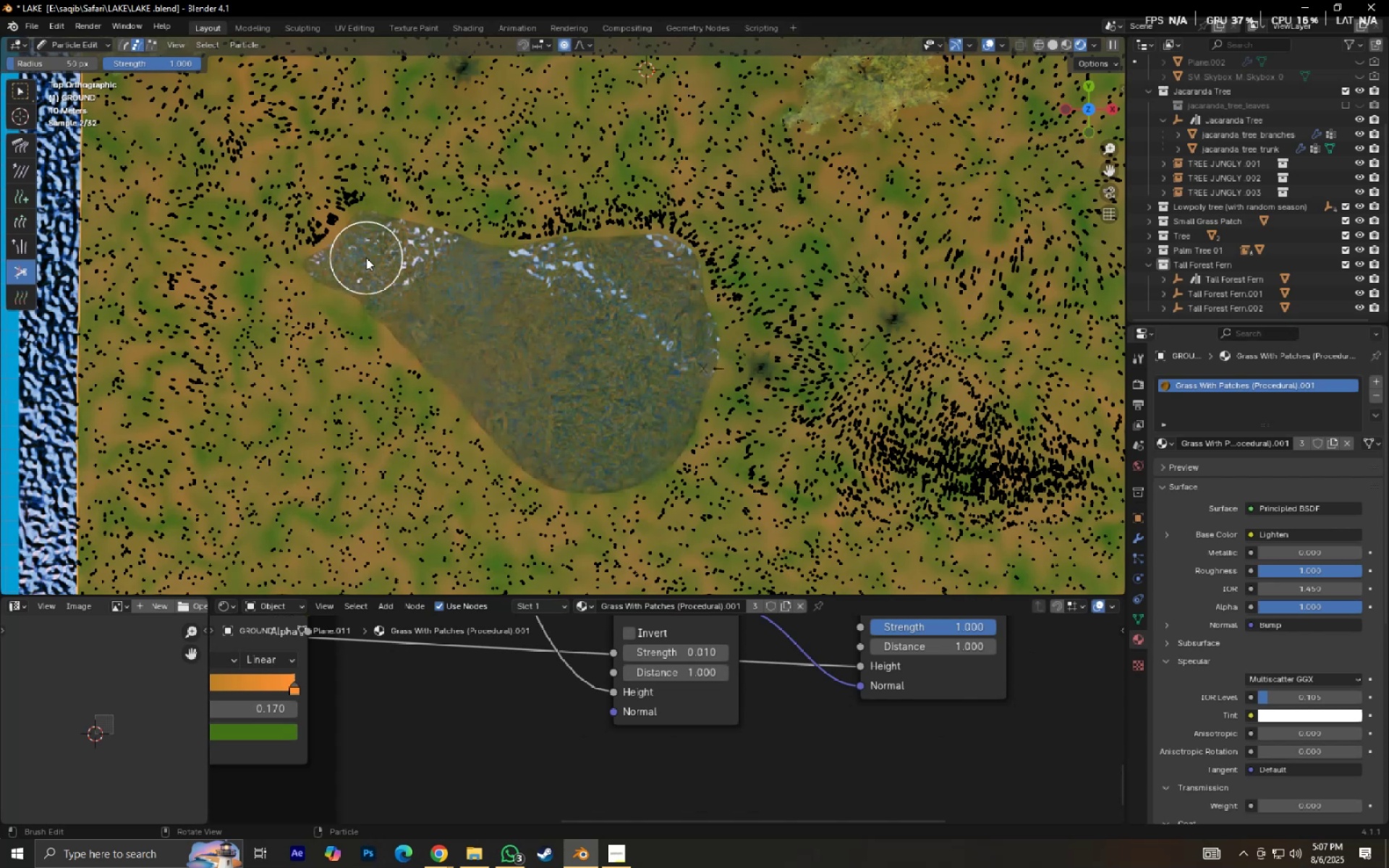 
key(Numpad0)
 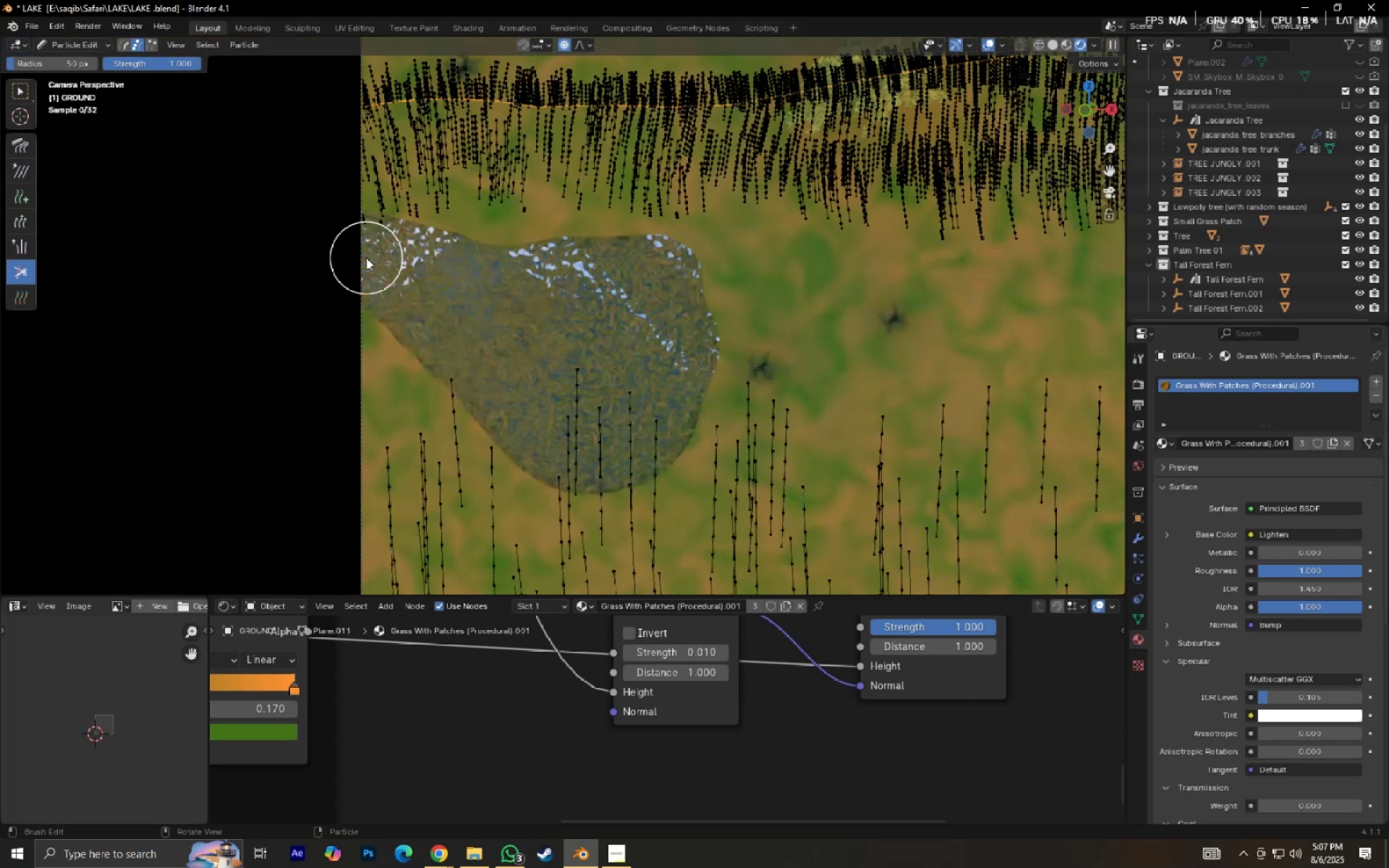 
key(Control+ControlLeft)
 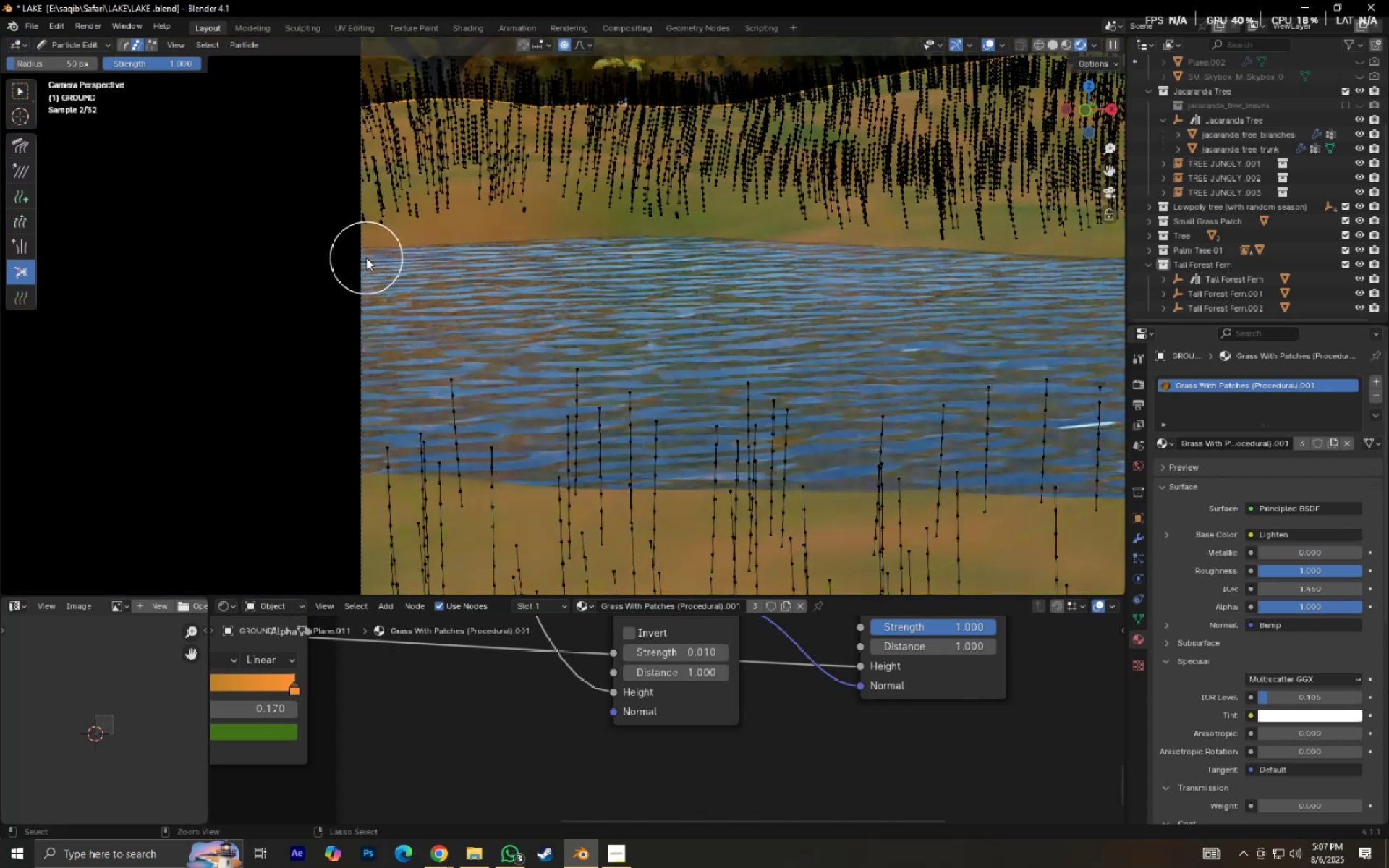 
key(Control+S)
 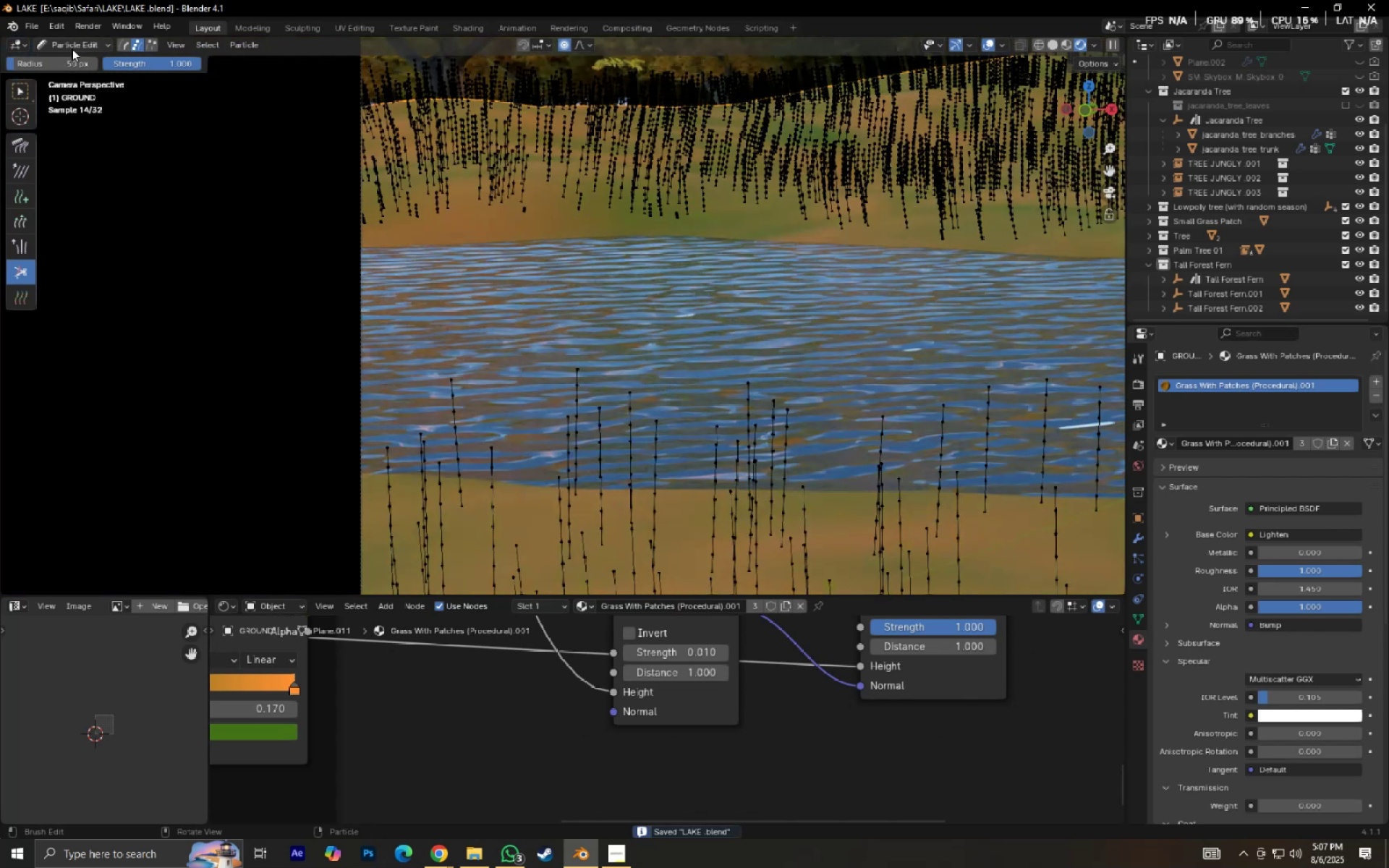 
double_click([77, 65])
 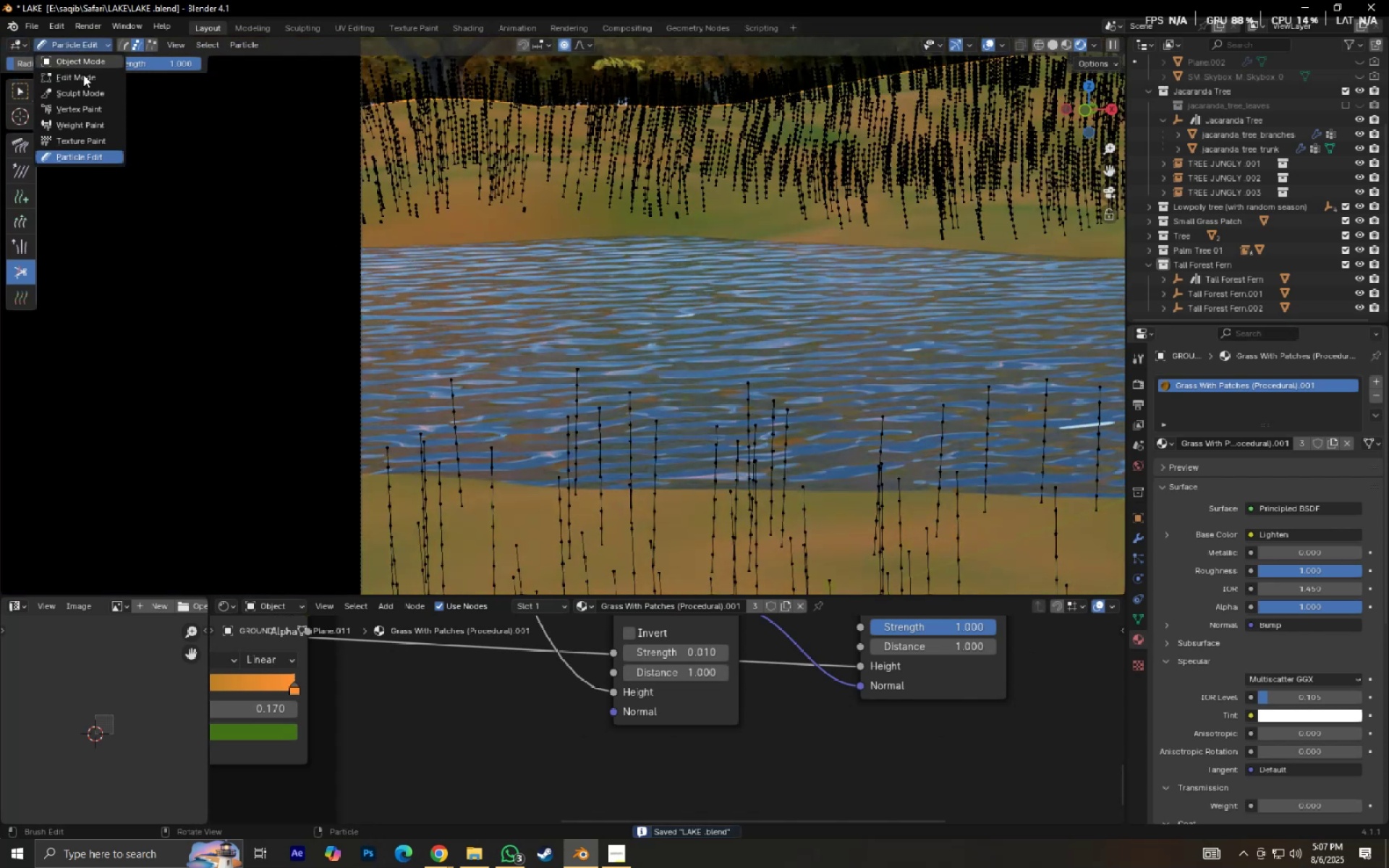 
hold_key(key=ControlLeft, duration=0.31)
 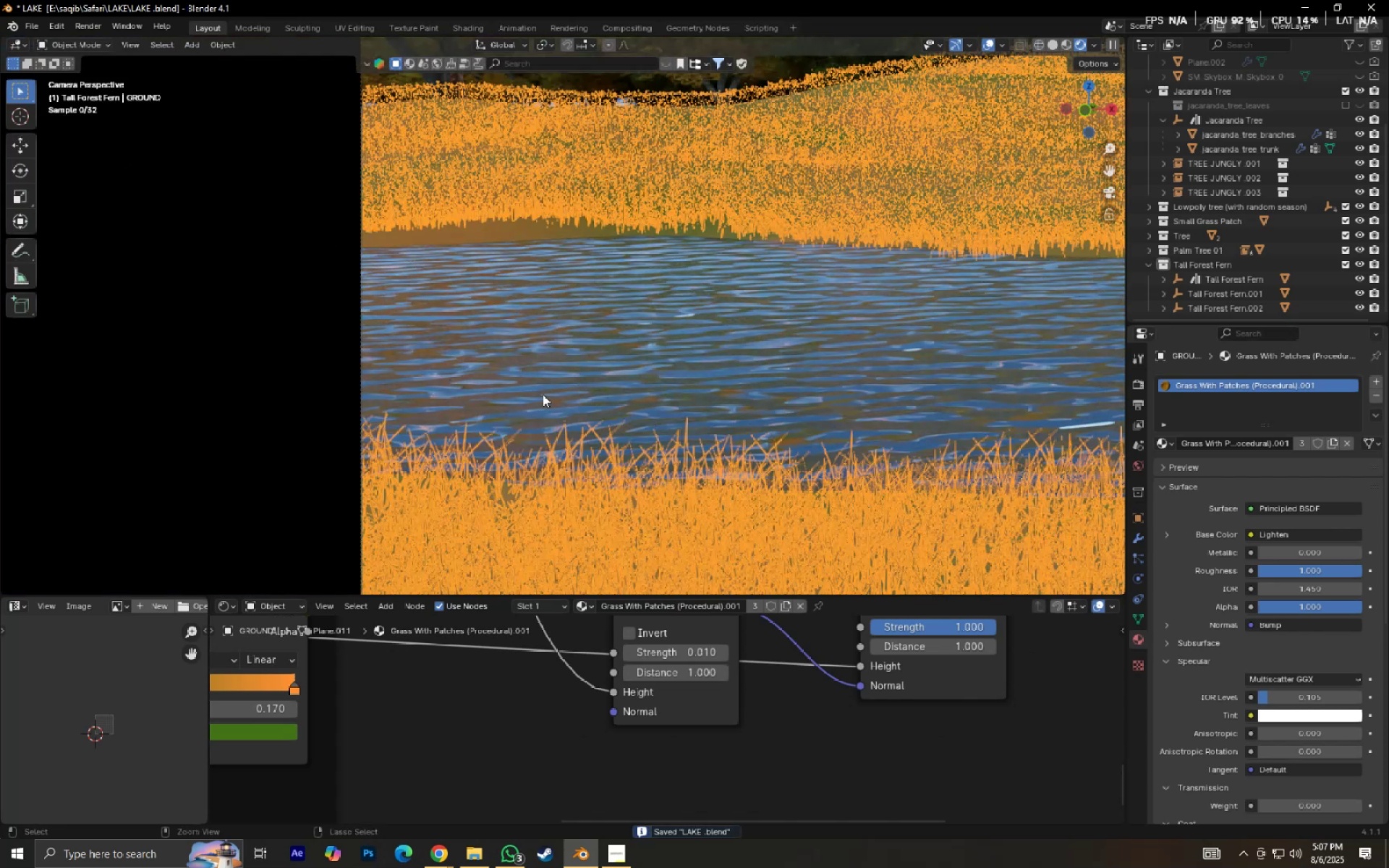 
key(S)
 